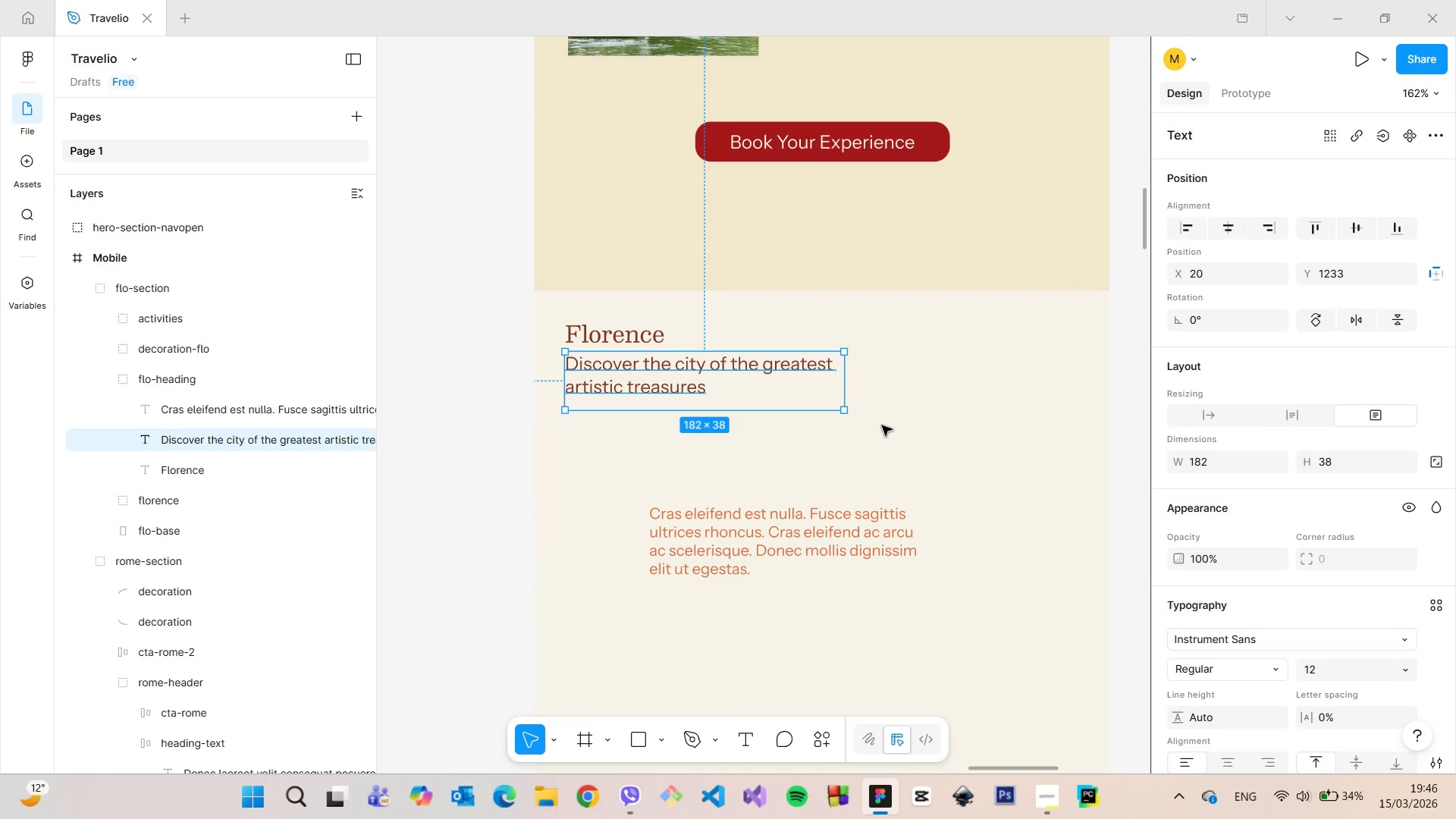 
left_click([882, 425])
 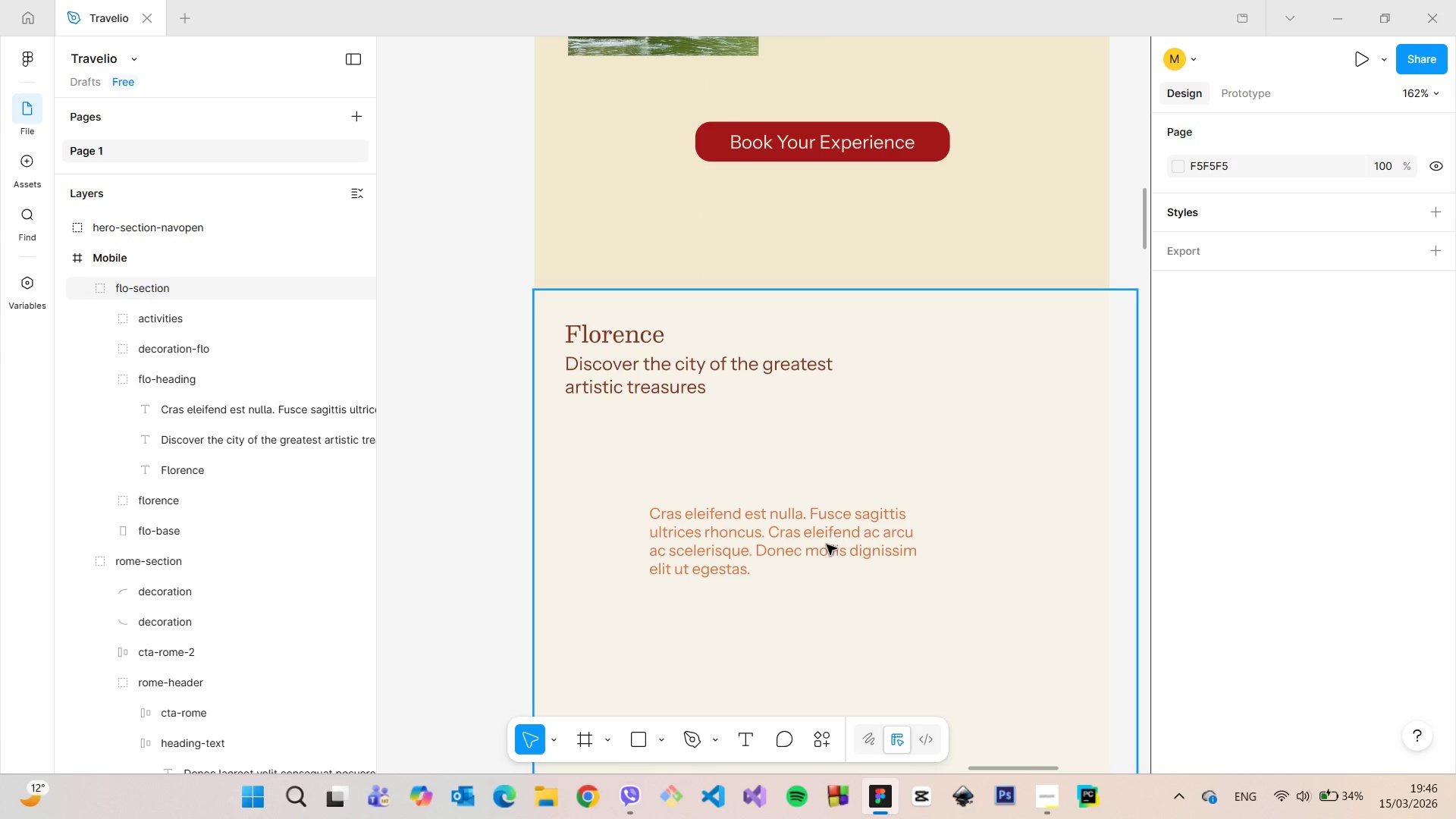 
double_click([827, 546])
 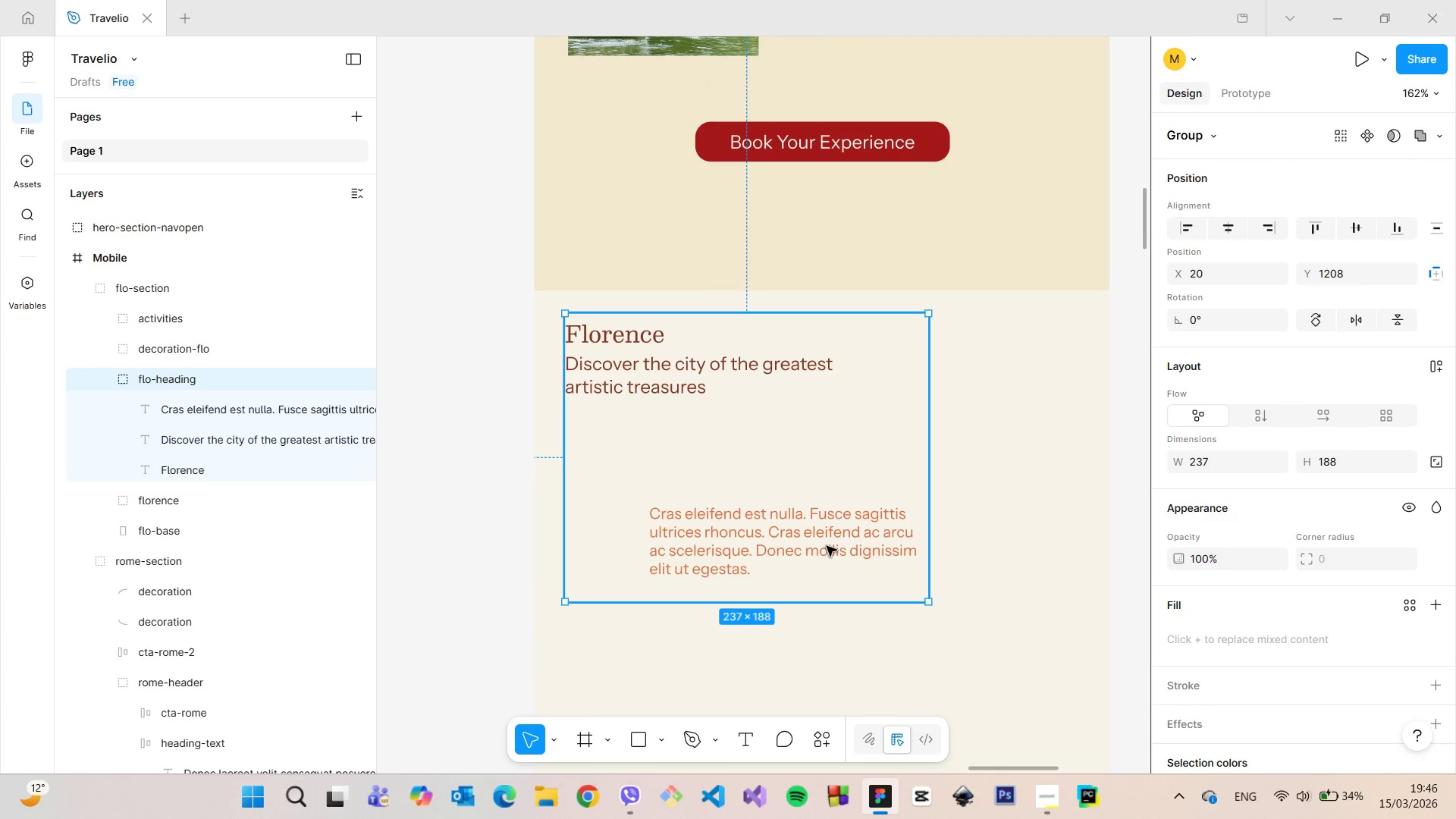 
double_click([827, 546])
 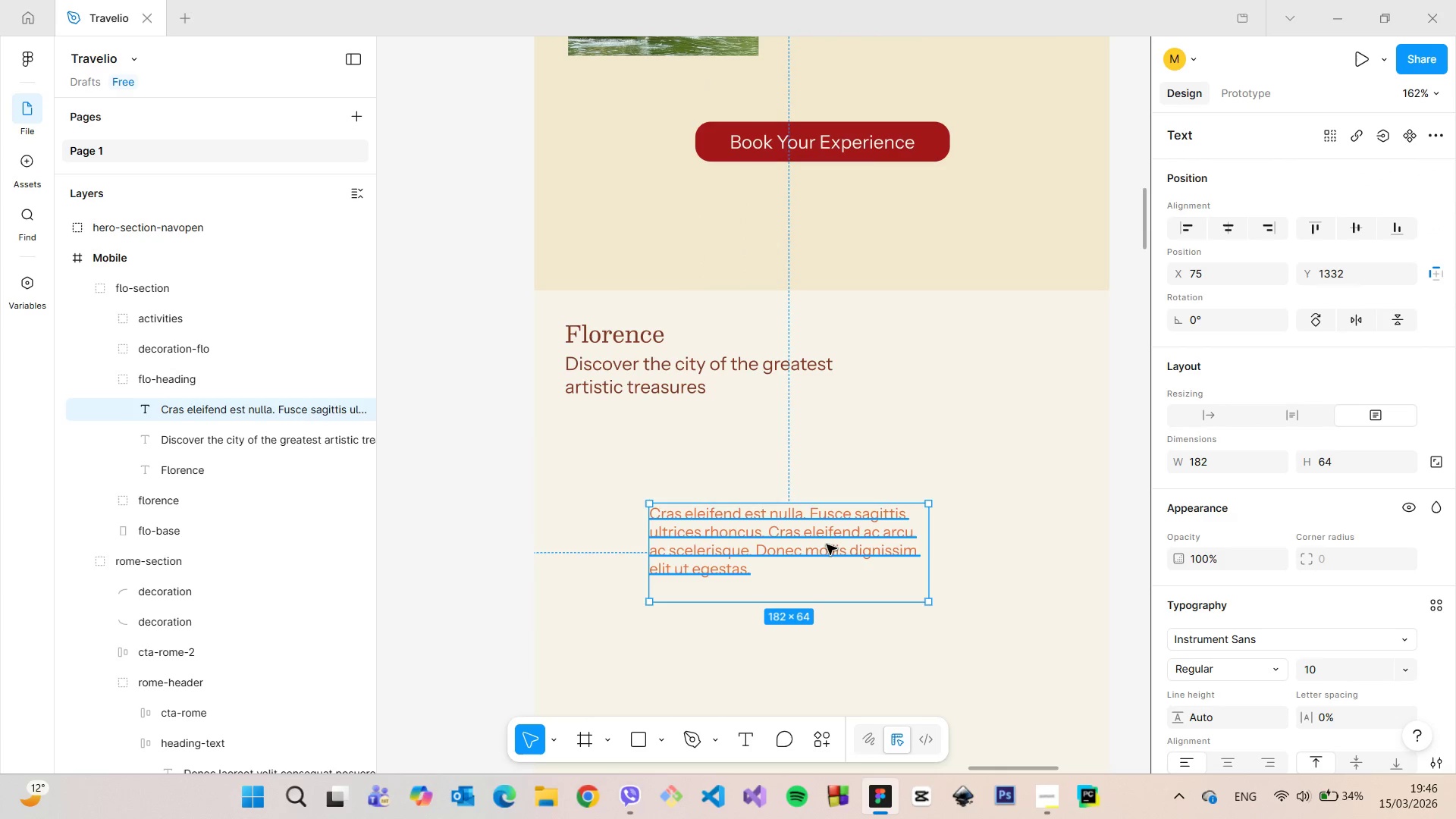 
left_click_drag(start_coordinate=[826, 542], to_coordinate=[755, 453])
 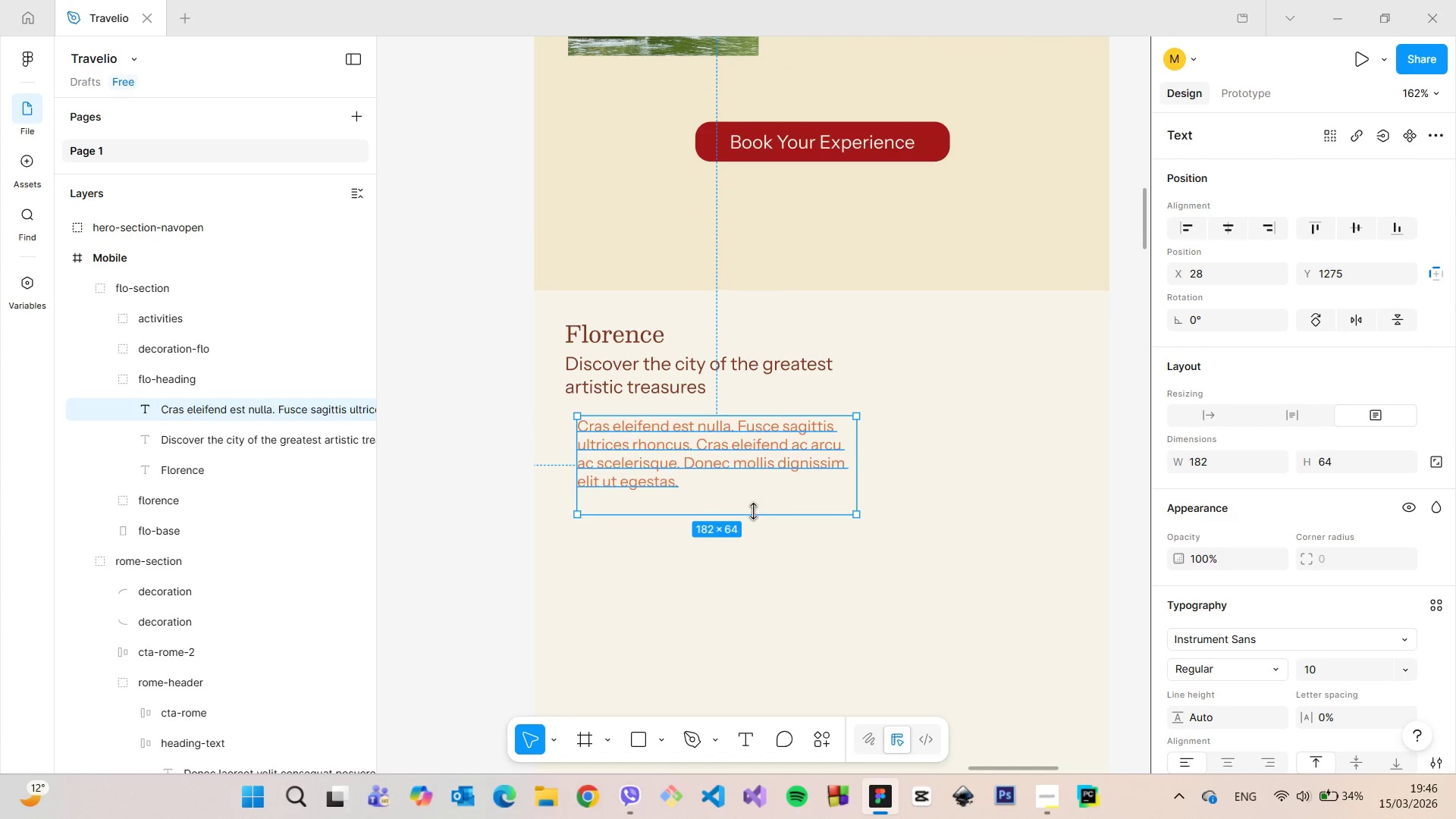 
left_click_drag(start_coordinate=[753, 512], to_coordinate=[752, 495])
 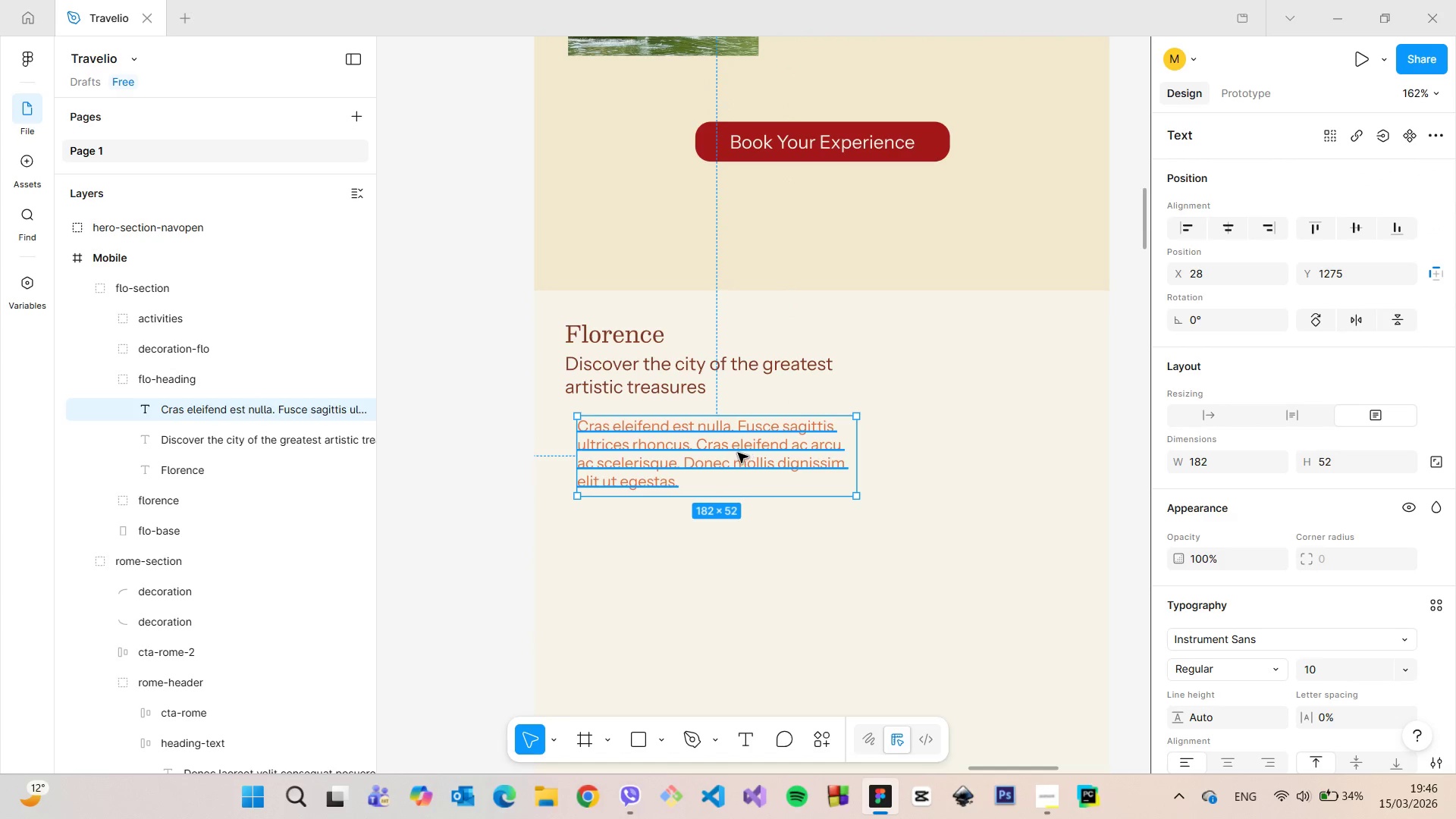 
left_click_drag(start_coordinate=[741, 453], to_coordinate=[730, 450])
 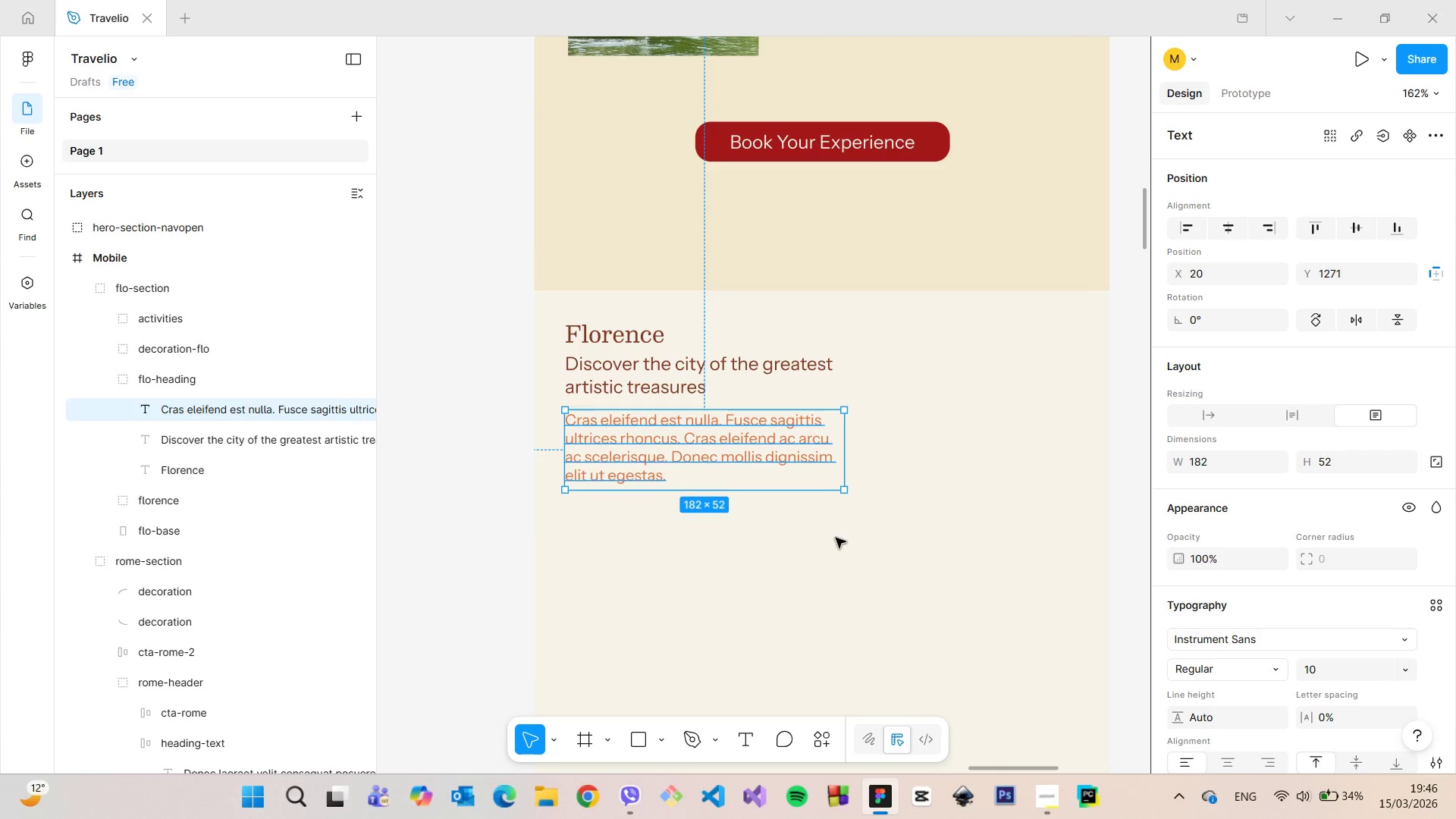 
left_click([836, 538])
 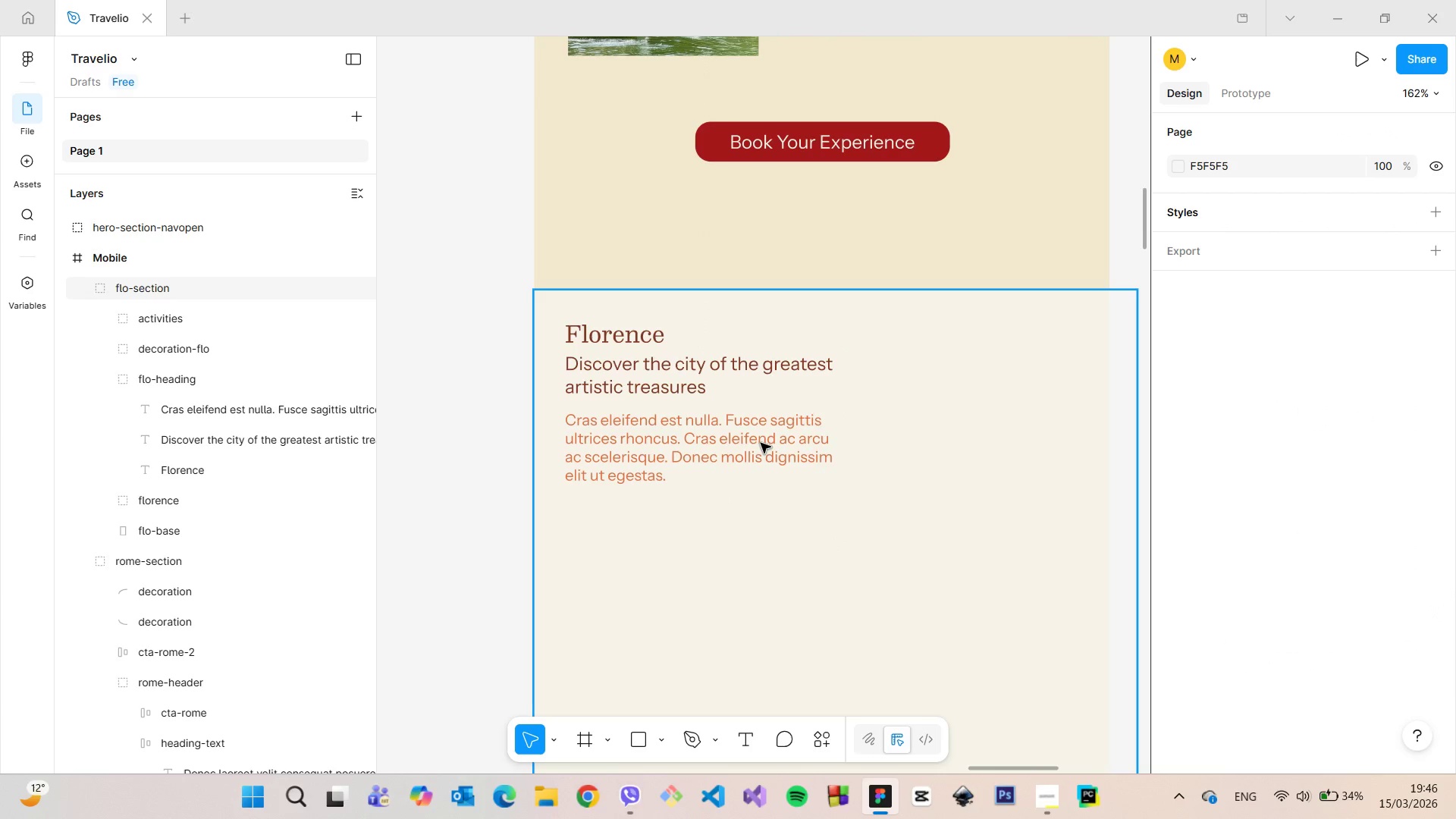 
scroll: coordinate [761, 443], scroll_direction: down, amount: 5.0
 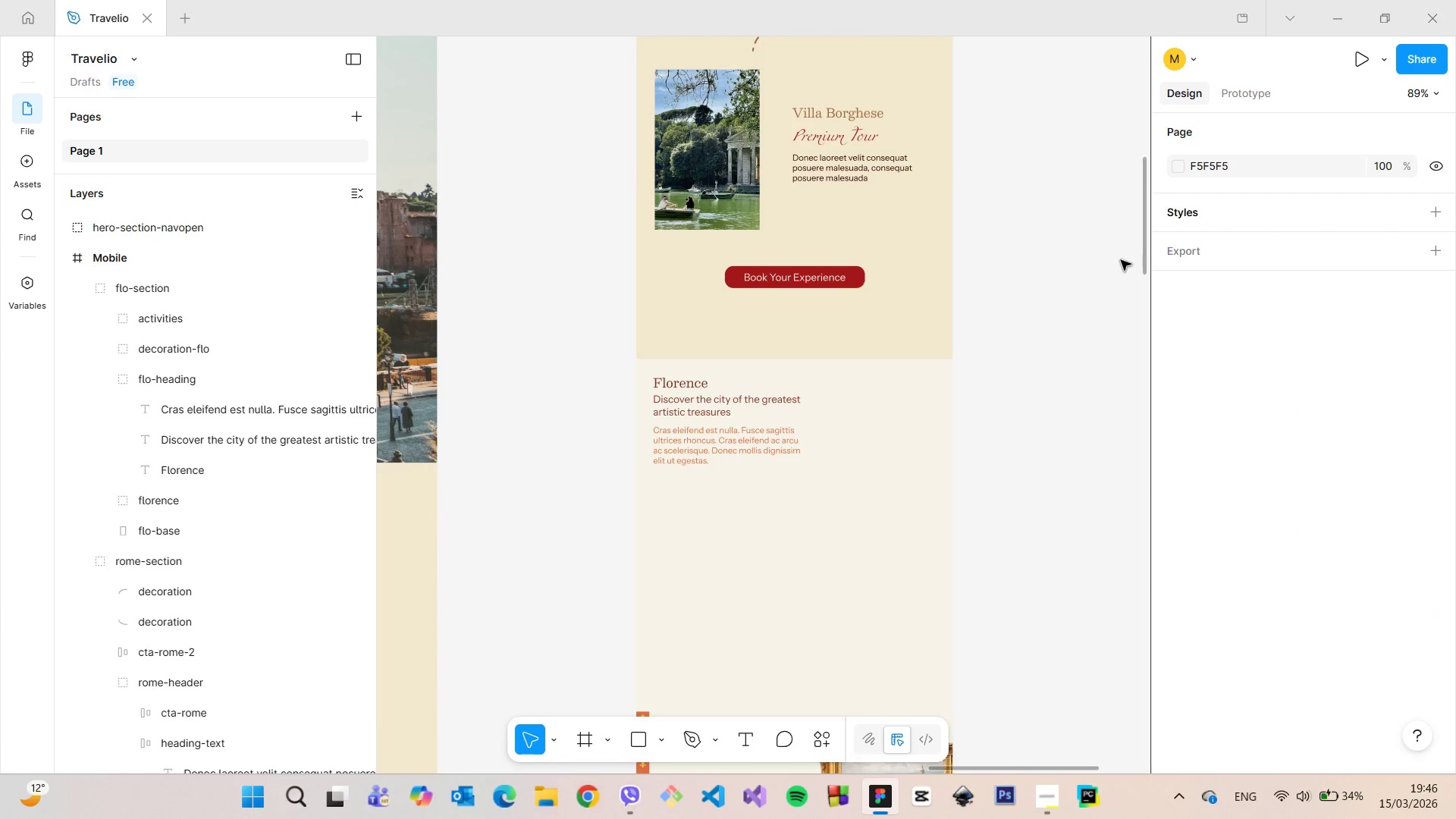 
left_click_drag(start_coordinate=[1142, 245], to_coordinate=[1131, 292])
 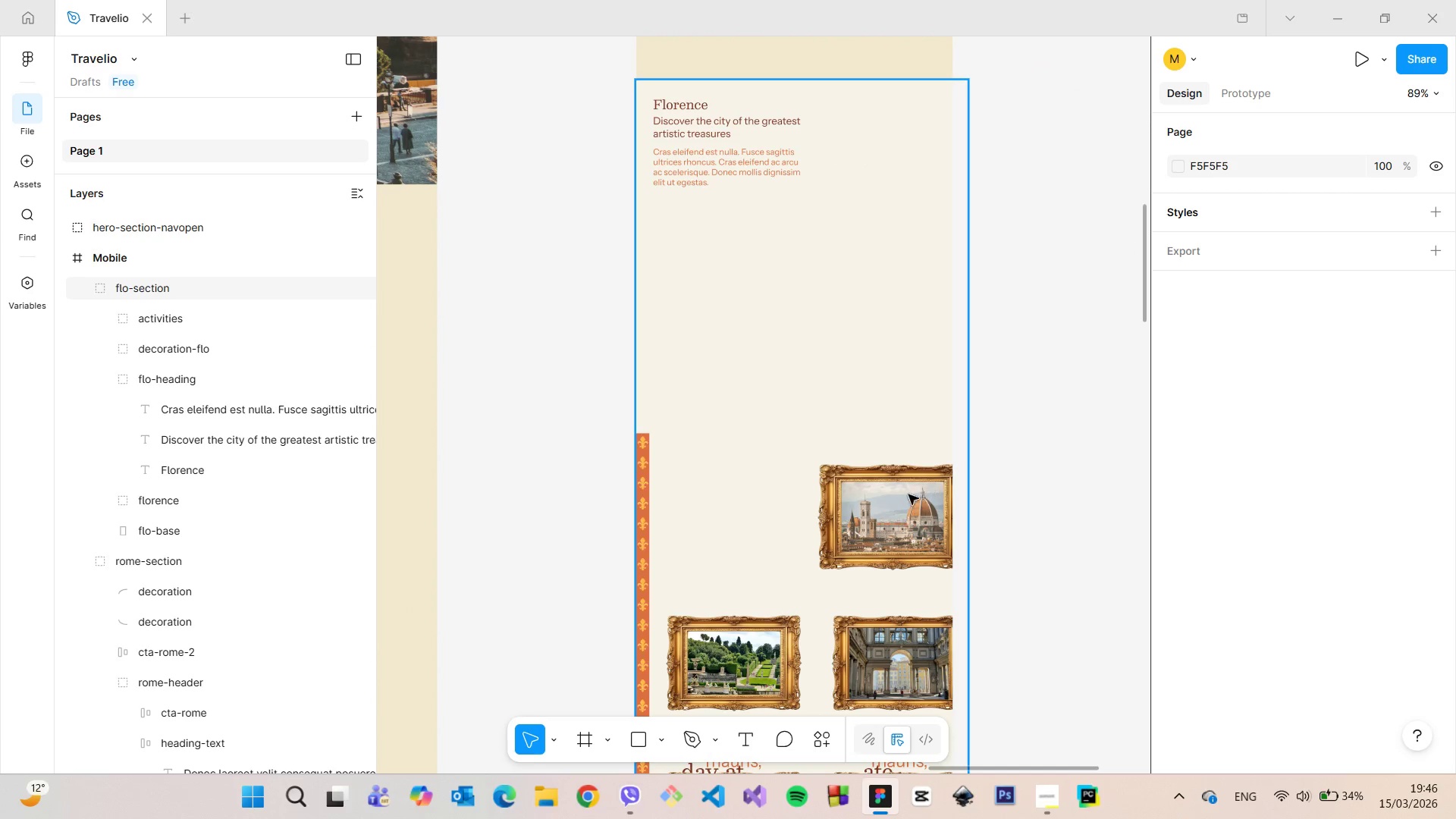 
double_click([908, 494])
 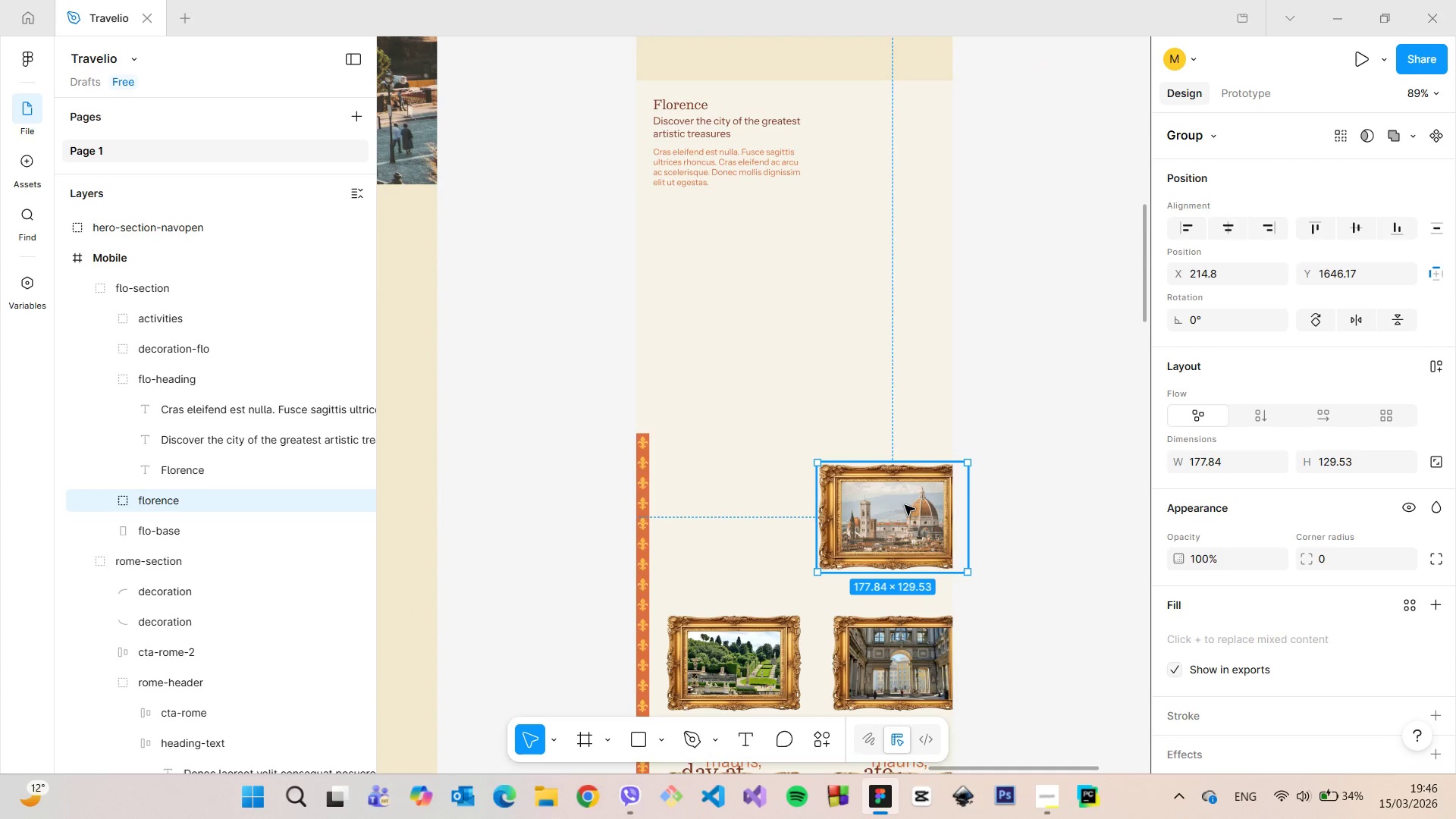 
left_click_drag(start_coordinate=[900, 507], to_coordinate=[785, 279])
 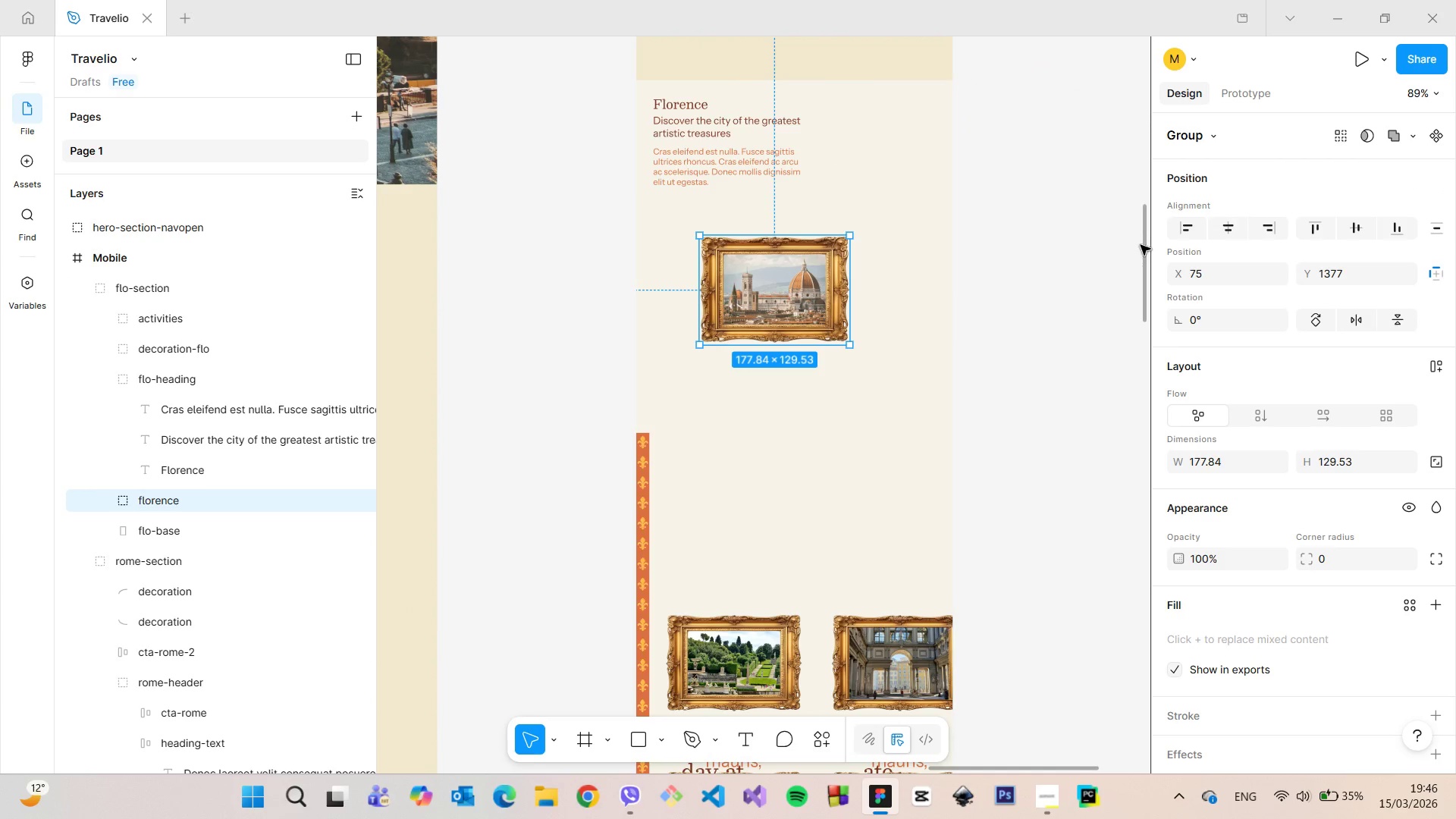 
left_click_drag(start_coordinate=[1143, 246], to_coordinate=[1126, 195])
 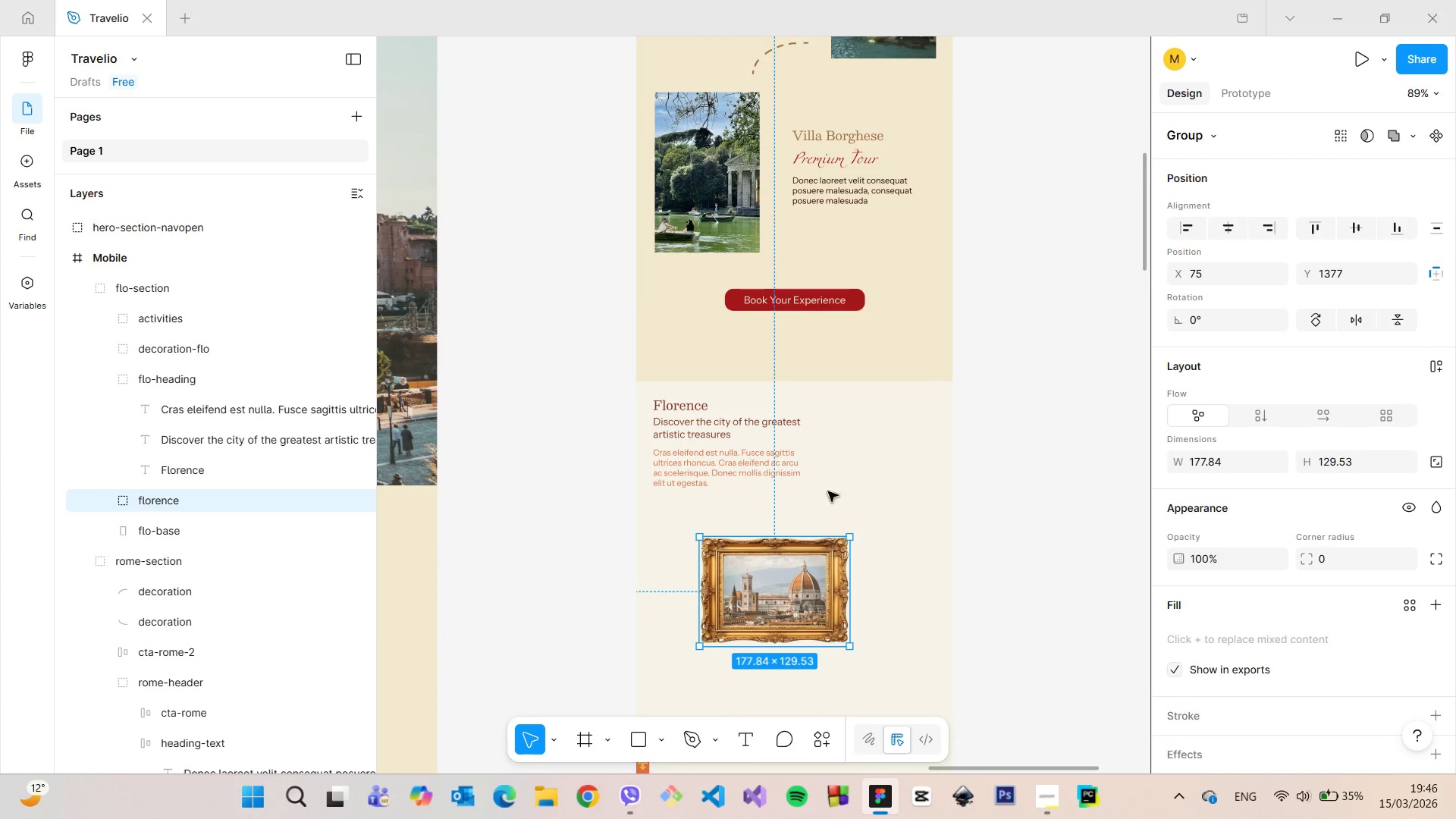 
scroll: coordinate [829, 539], scroll_direction: up, amount: 5.0
 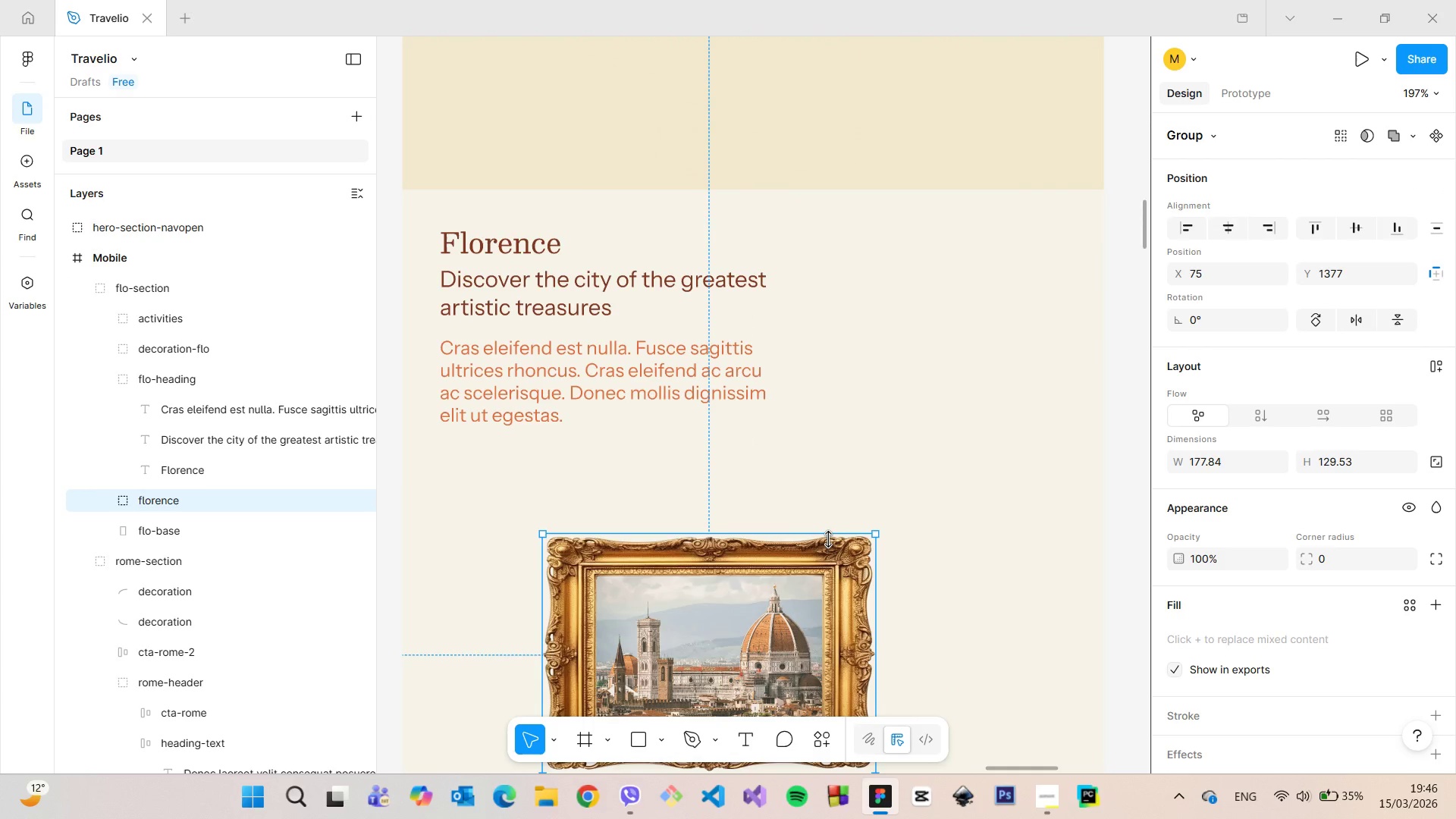 
scroll: coordinate [829, 542], scroll_direction: down, amount: 4.0
 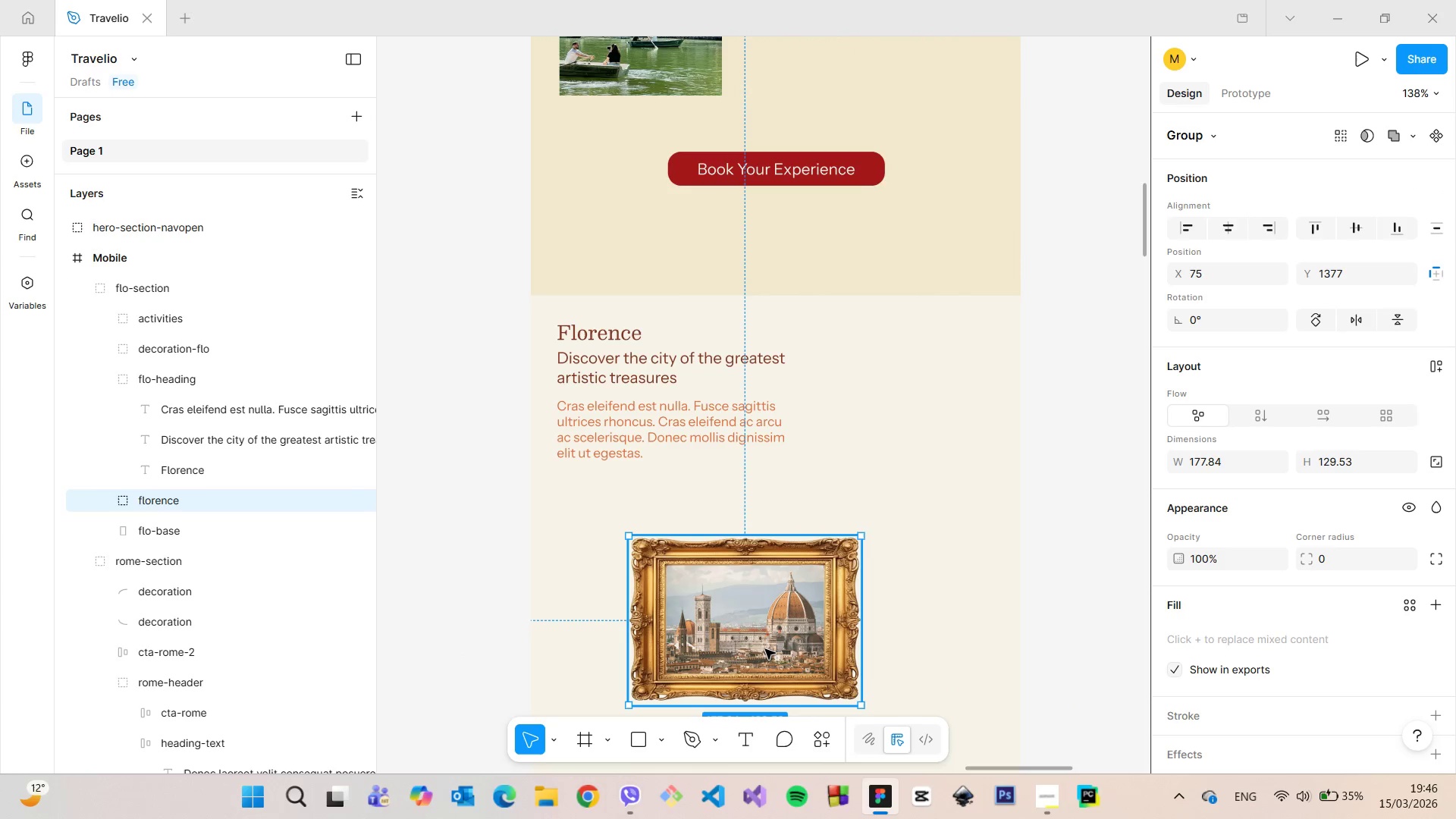 
left_click_drag(start_coordinate=[760, 649], to_coordinate=[894, 437])
 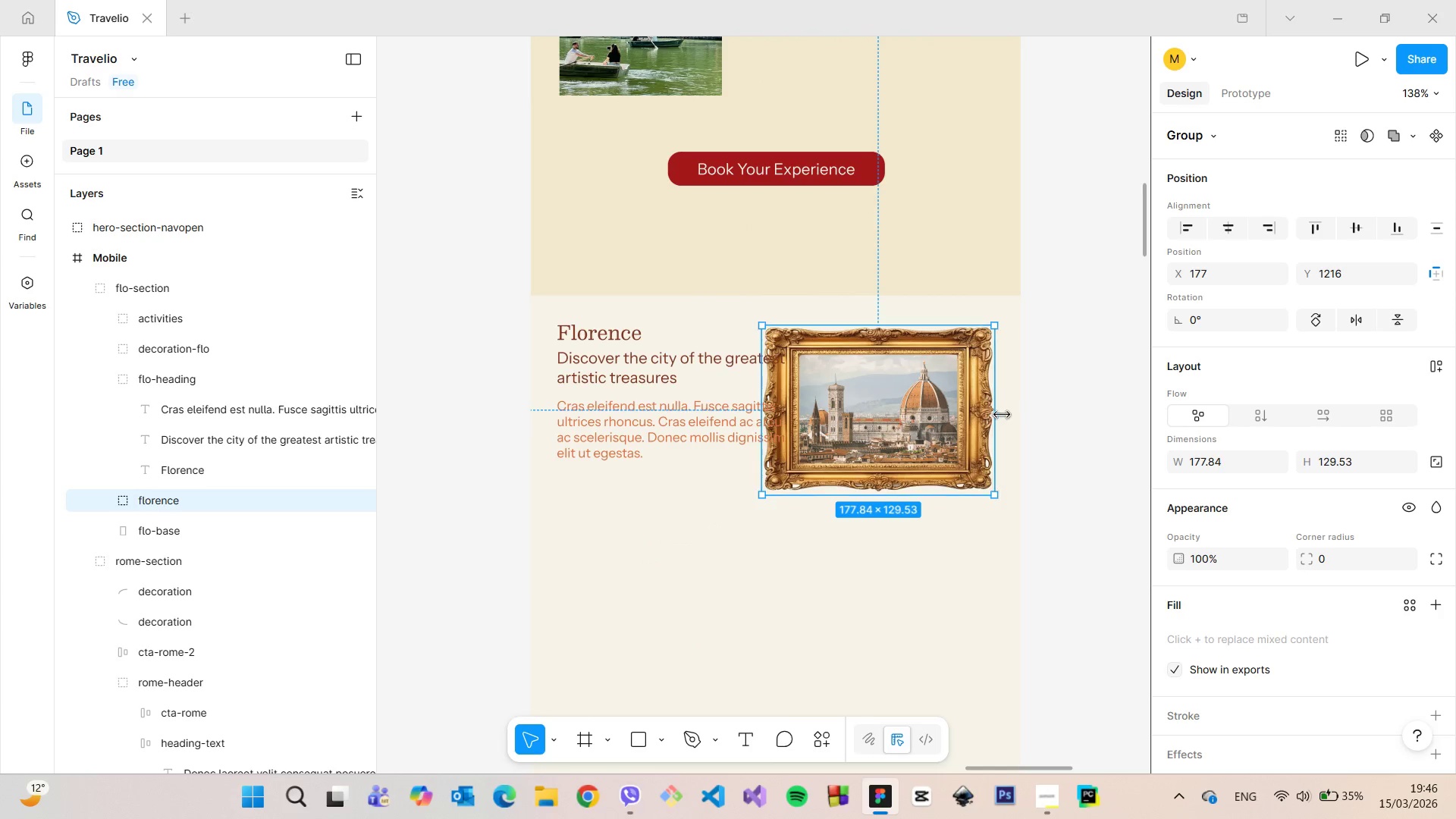 
hold_key(key=AltLeft, duration=1.5)
 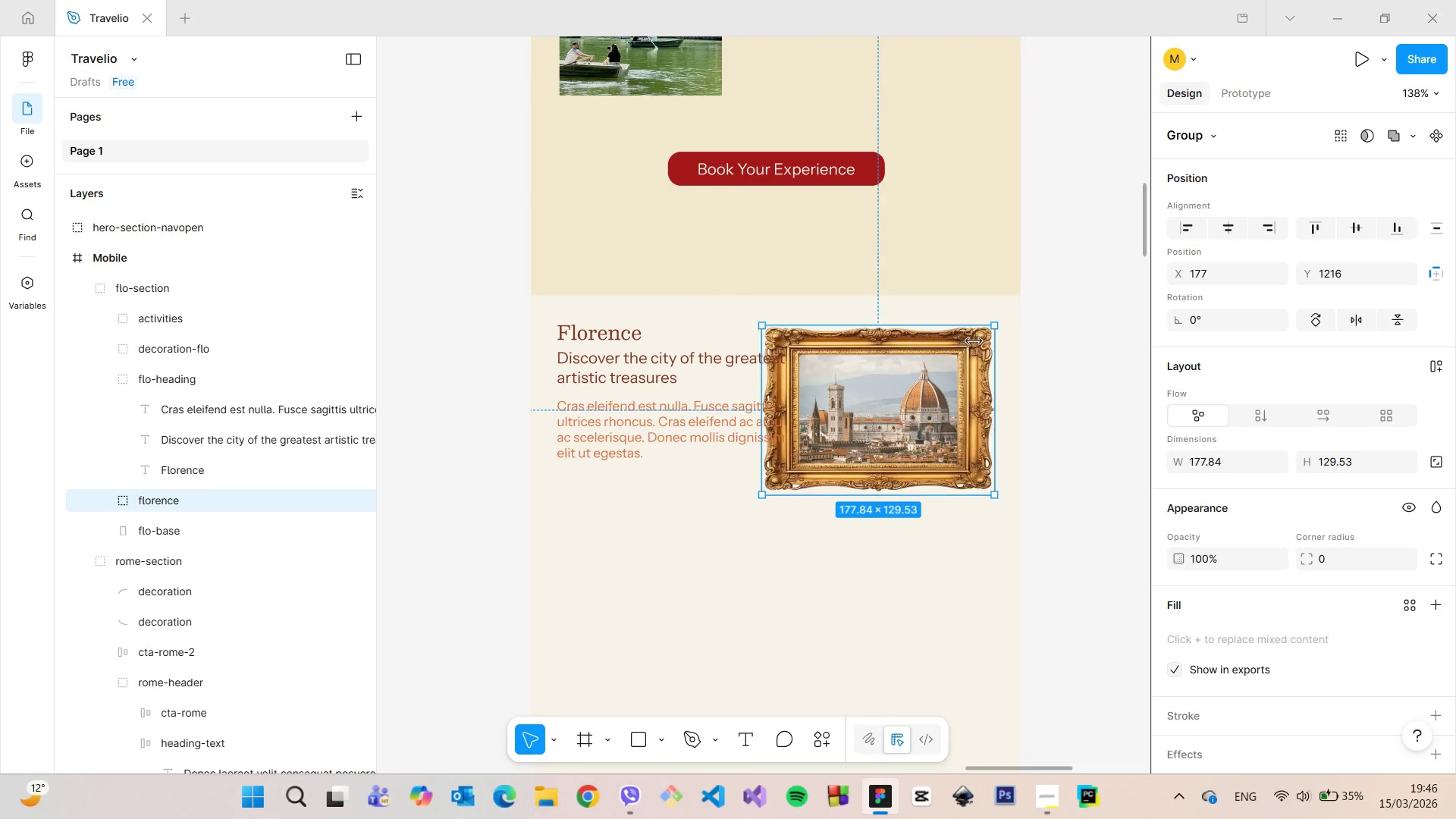 
hold_key(key=AltLeft, duration=1.12)
 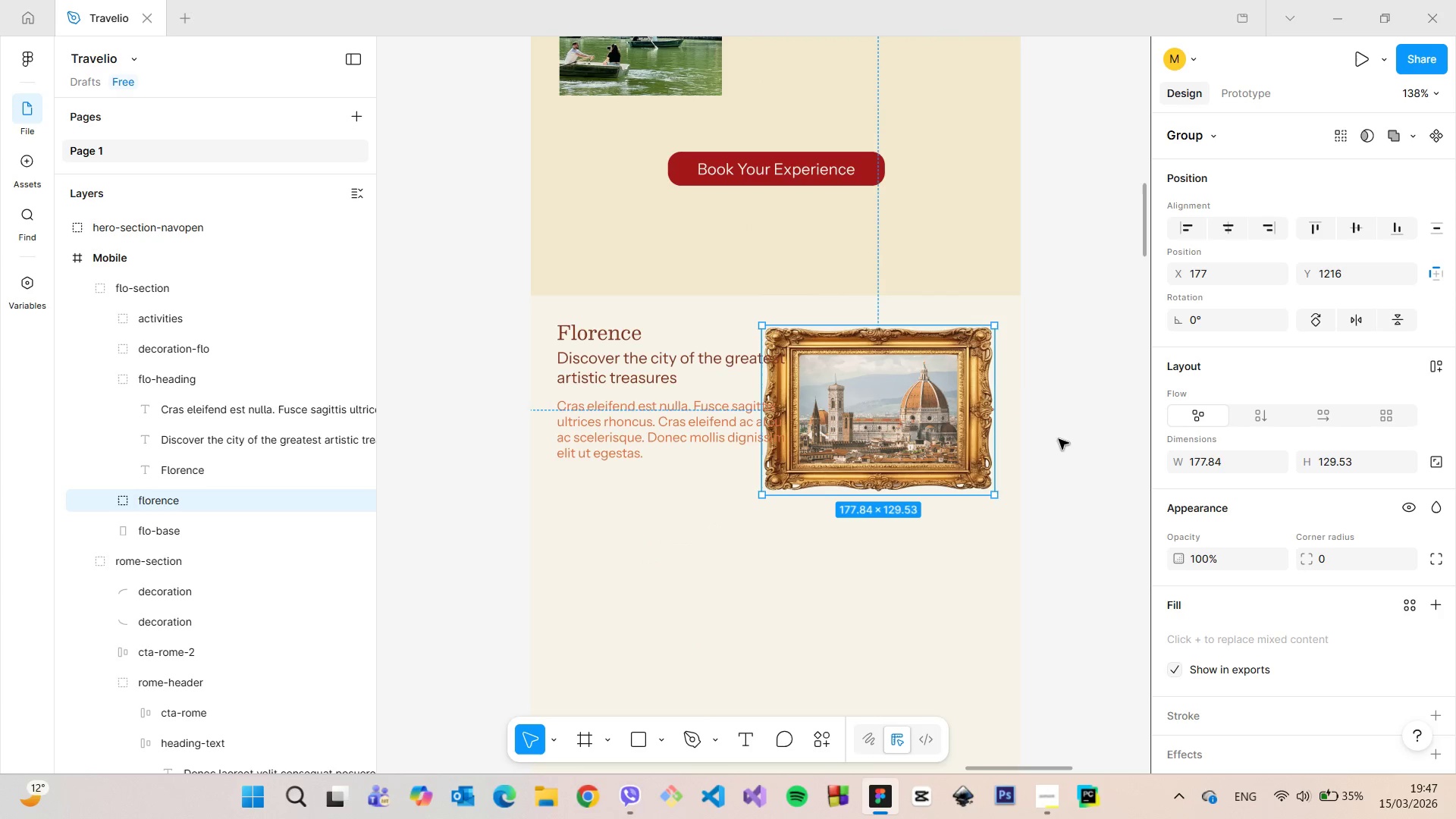 
left_click([1065, 439])
 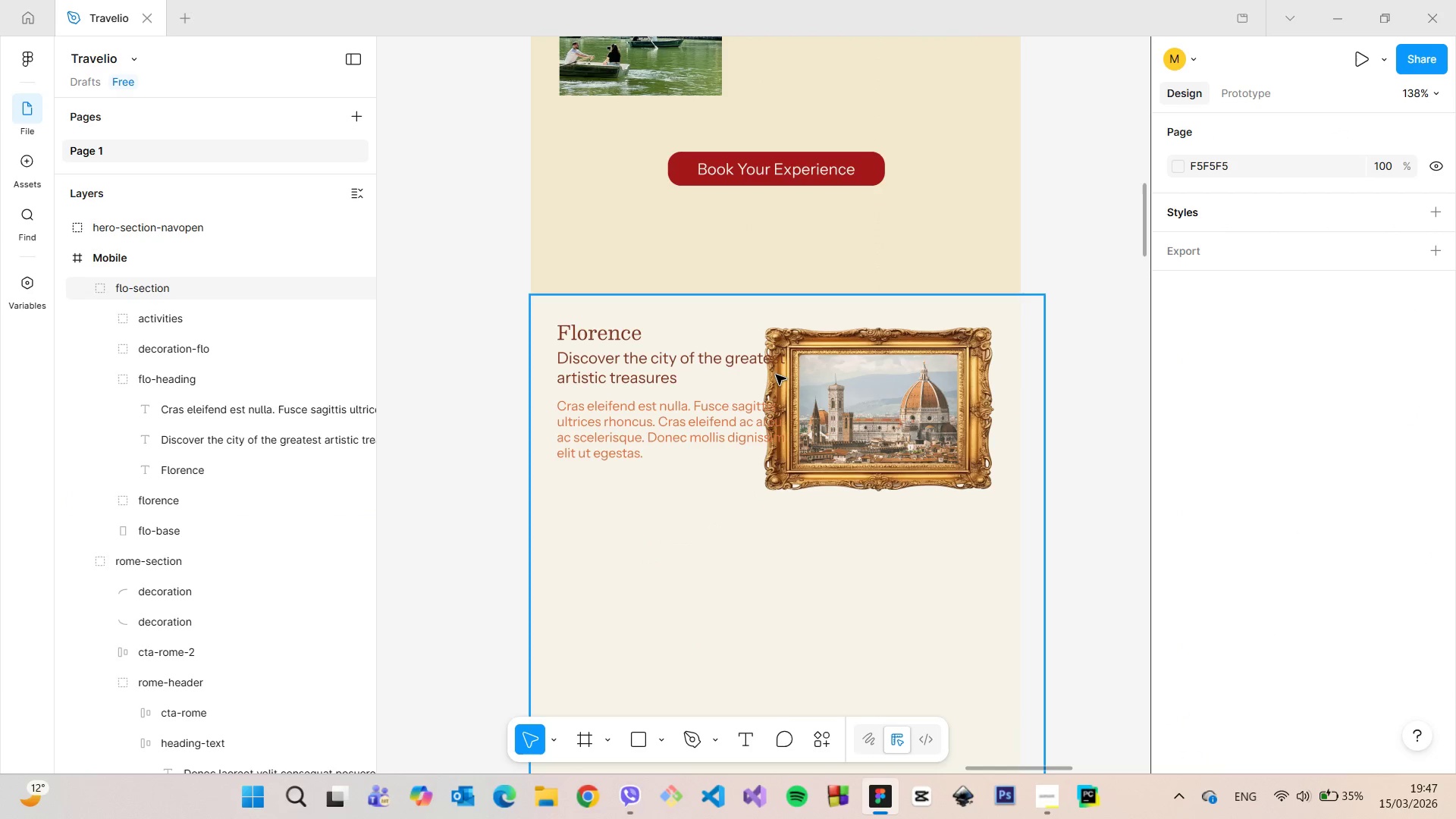 
double_click([682, 368])
 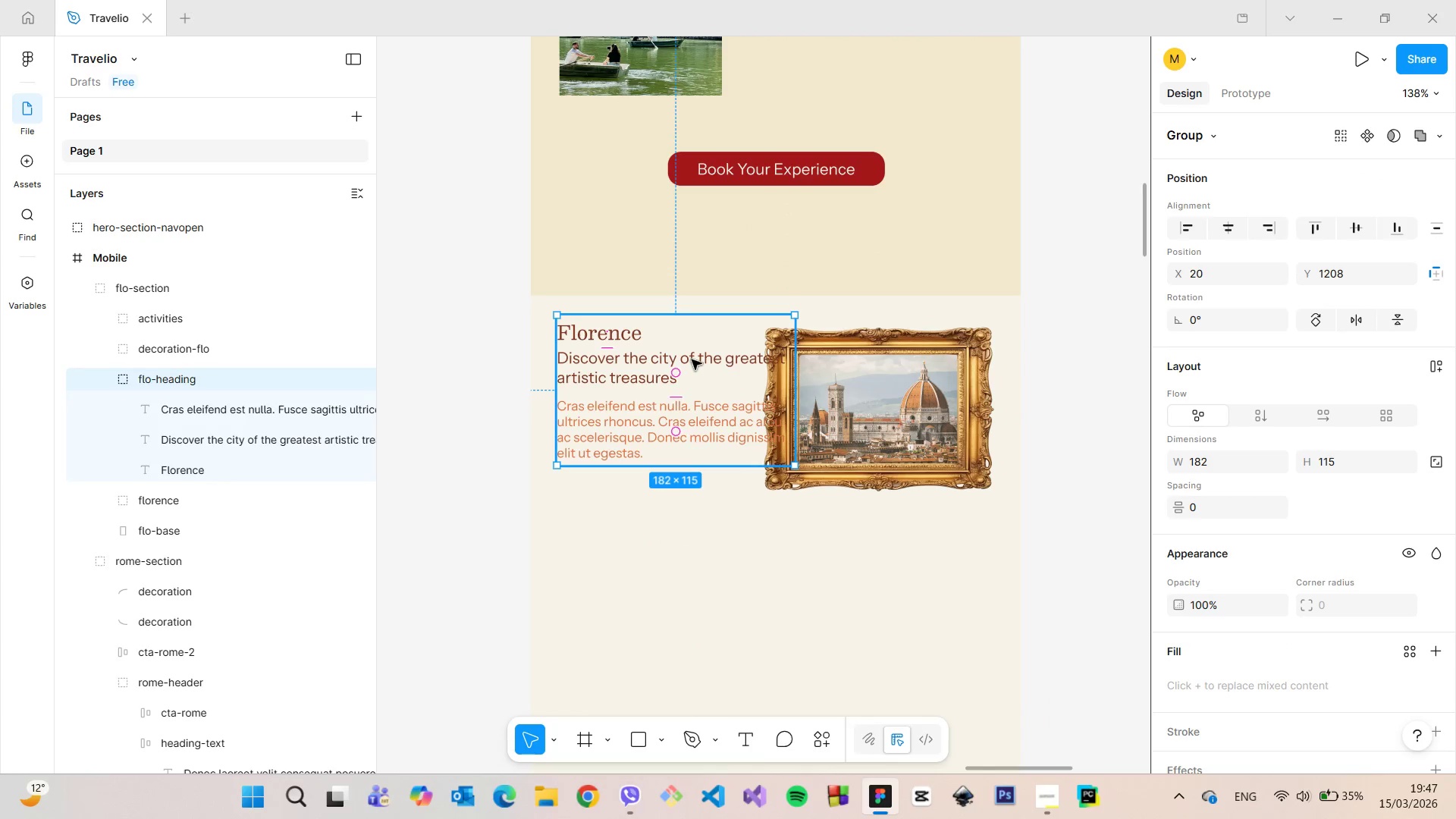 
double_click([692, 359])
 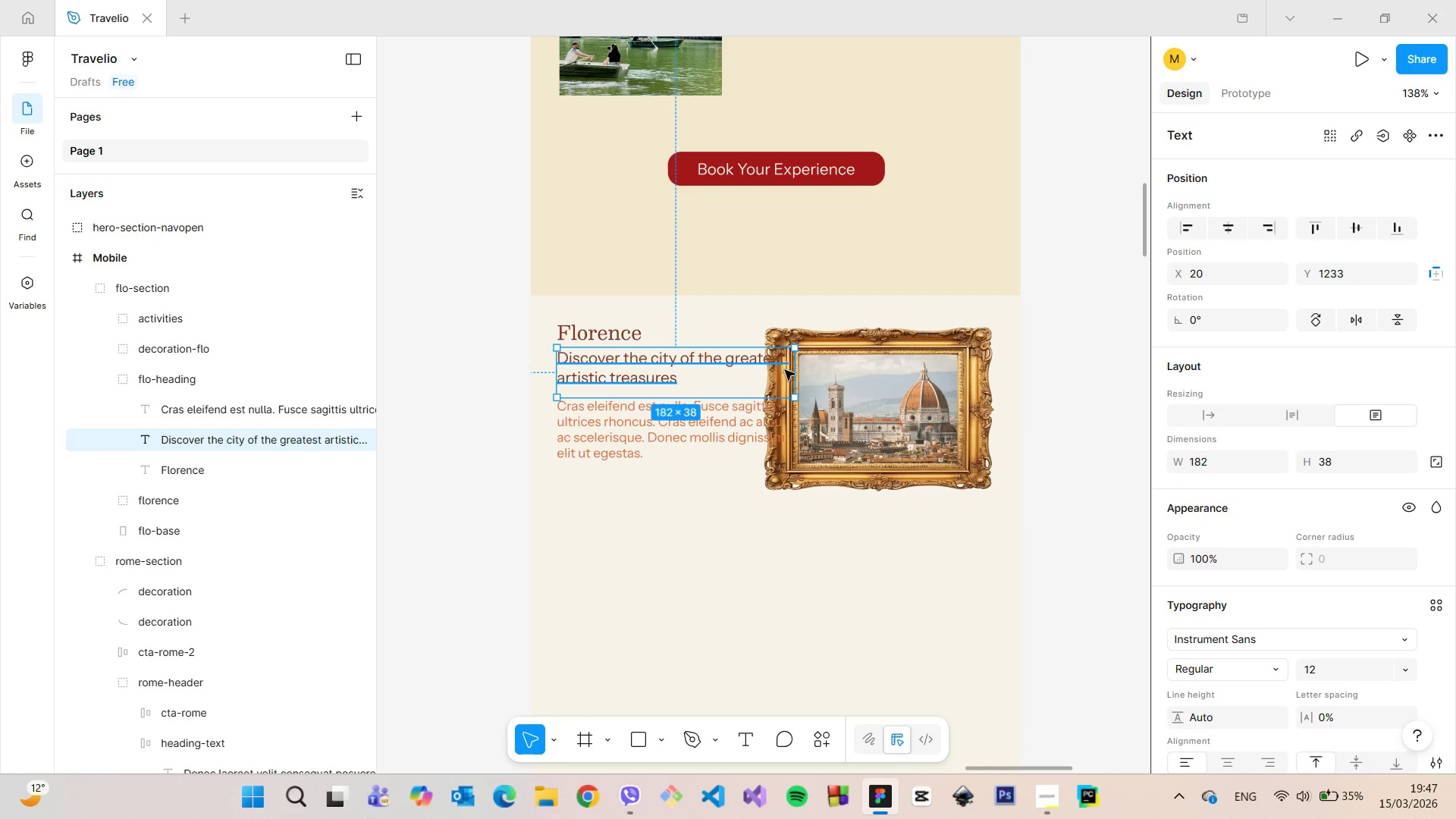 
left_click_drag(start_coordinate=[792, 370], to_coordinate=[755, 368])
 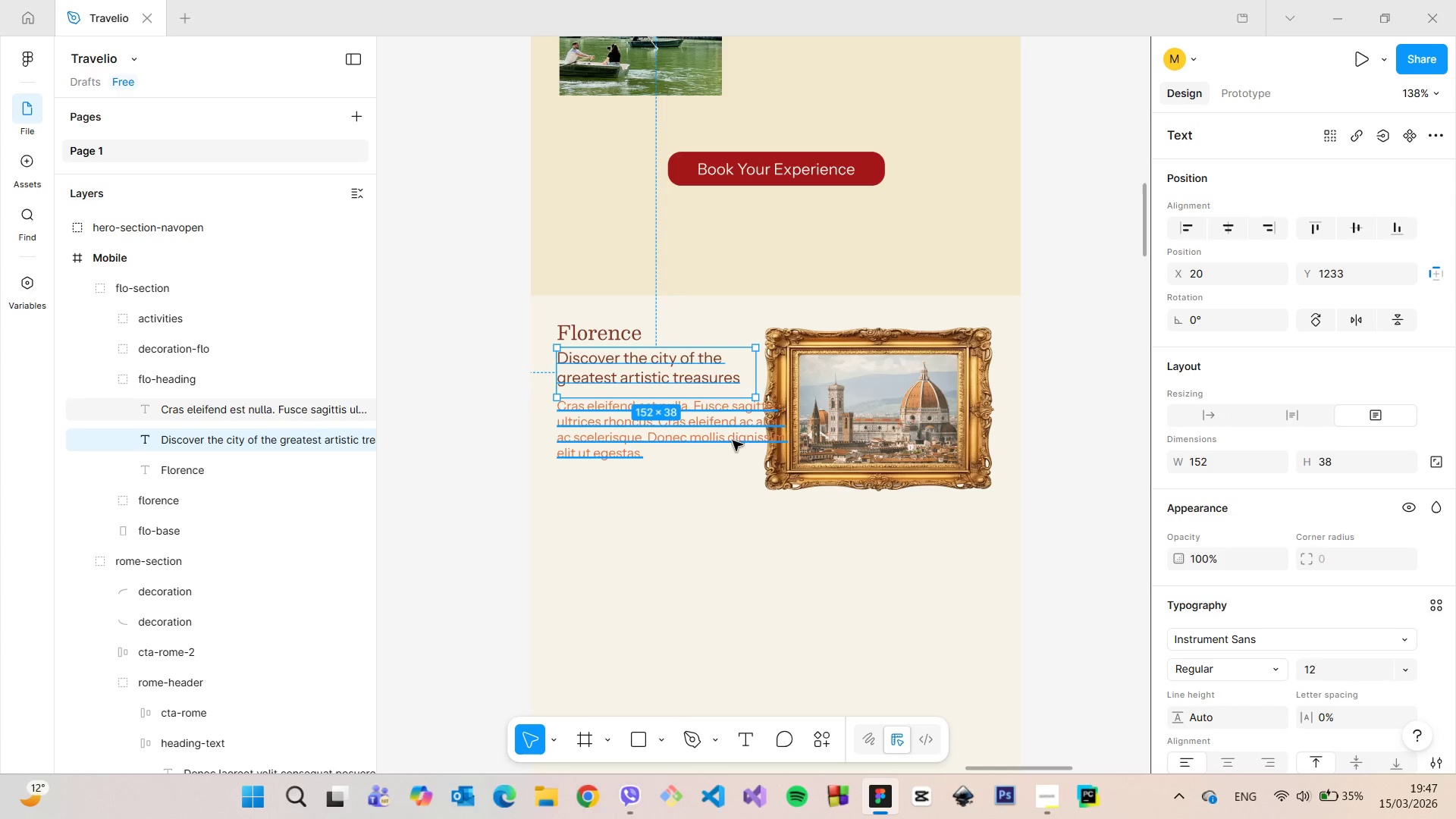 
left_click([733, 441])
 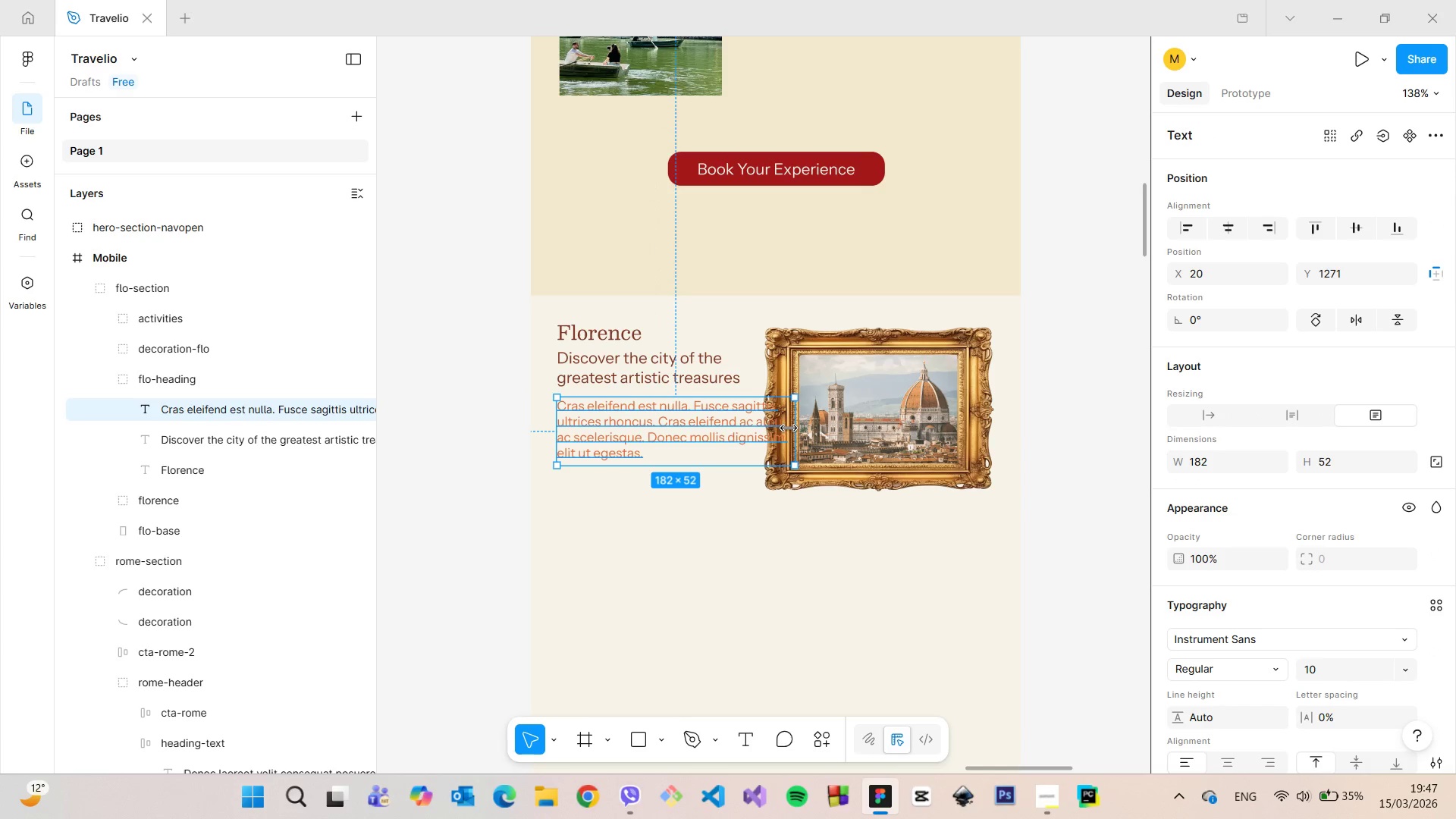 
left_click_drag(start_coordinate=[791, 428], to_coordinate=[755, 427])
 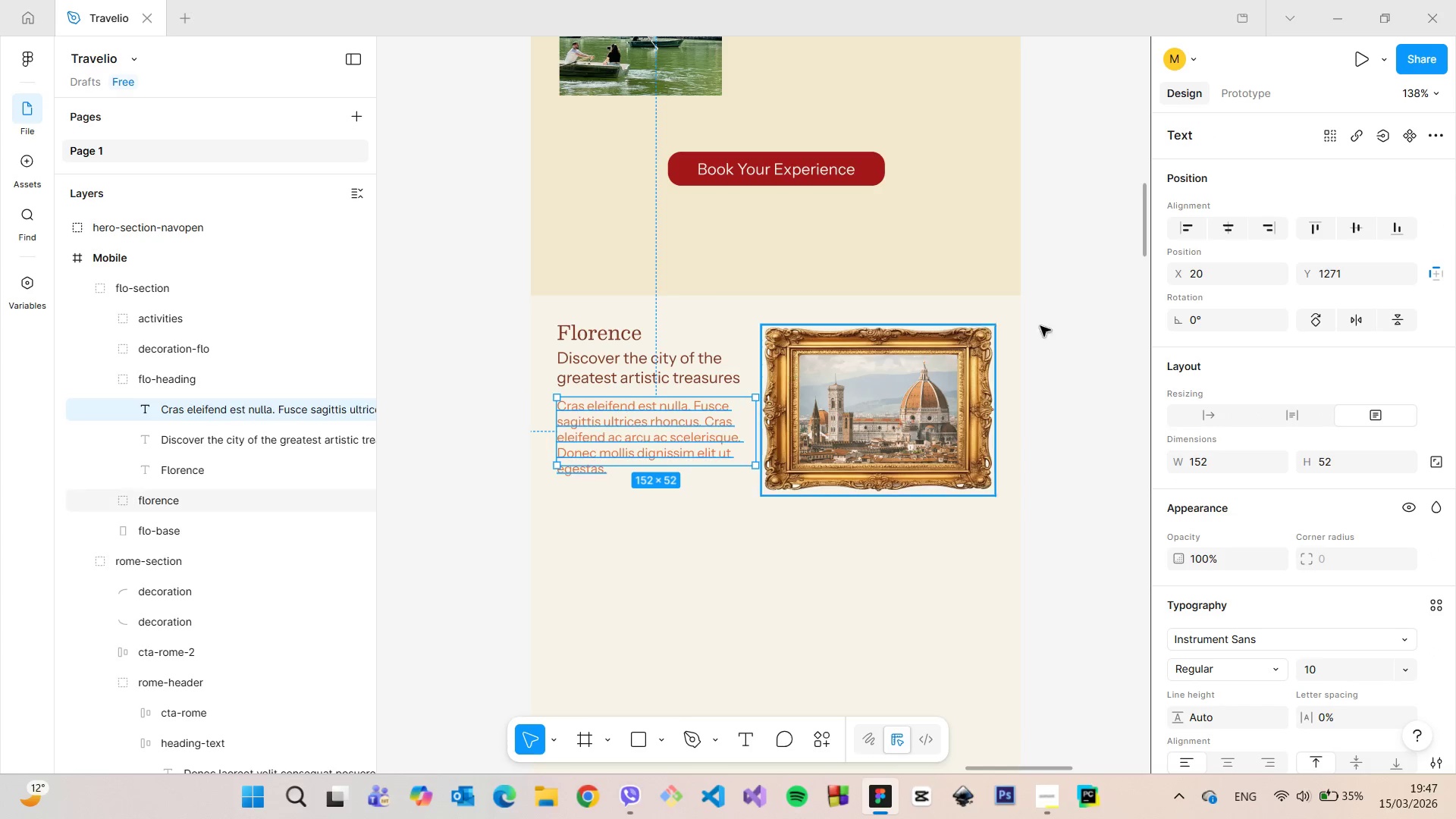 
left_click([1075, 340])
 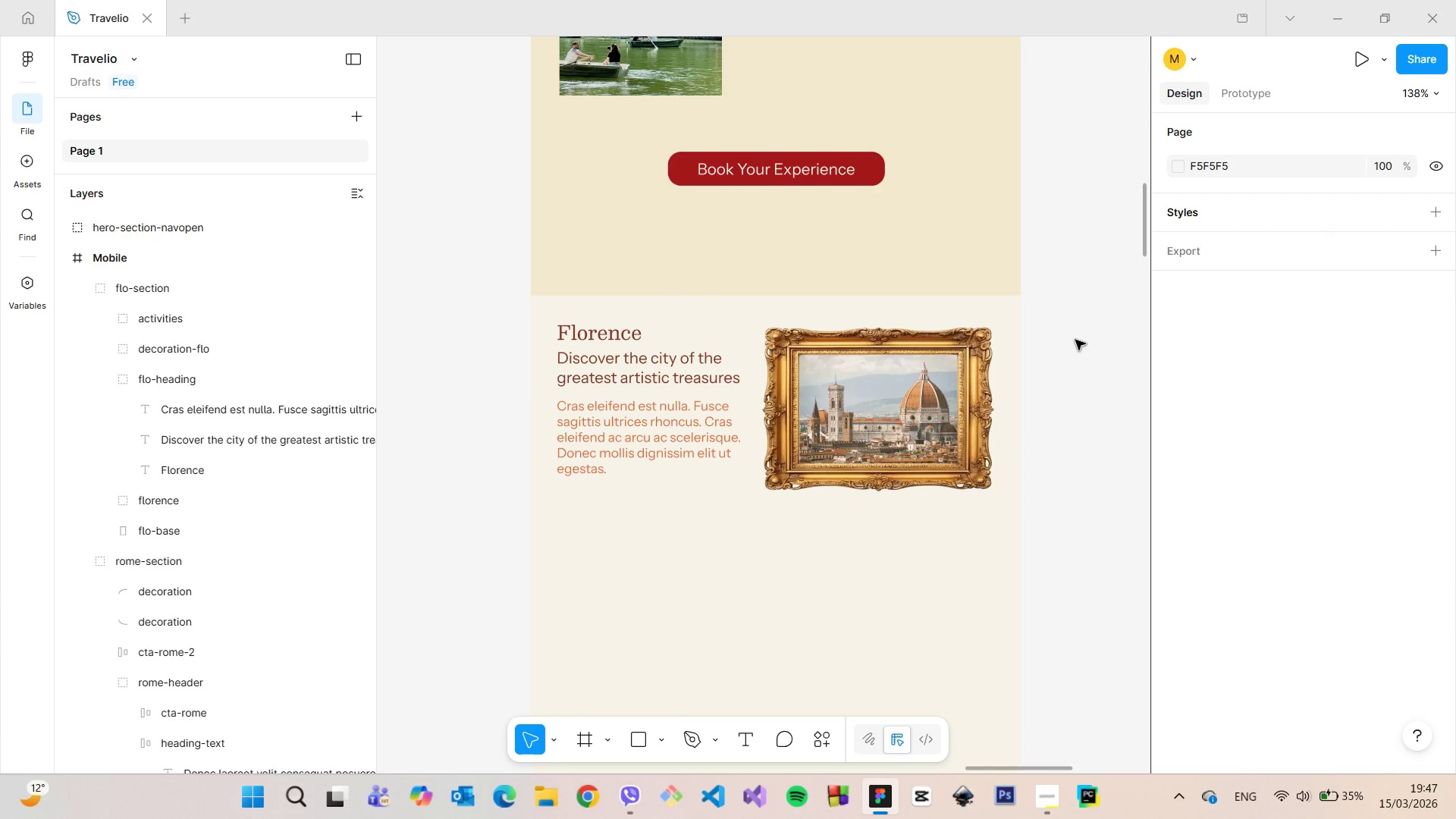 
scroll: coordinate [1075, 340], scroll_direction: down, amount: 6.0
 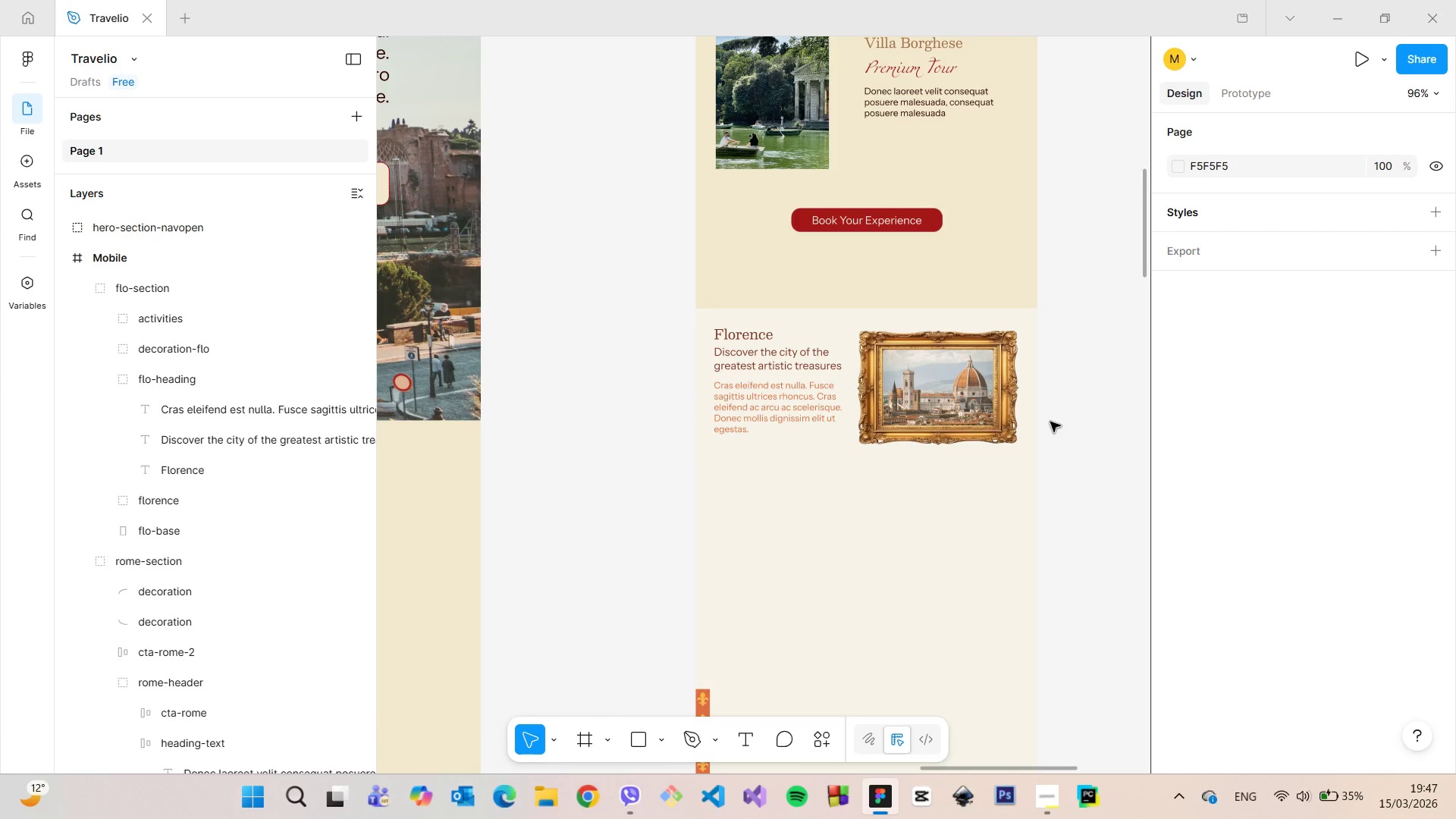 
scroll: coordinate [1042, 422], scroll_direction: up, amount: 6.0
 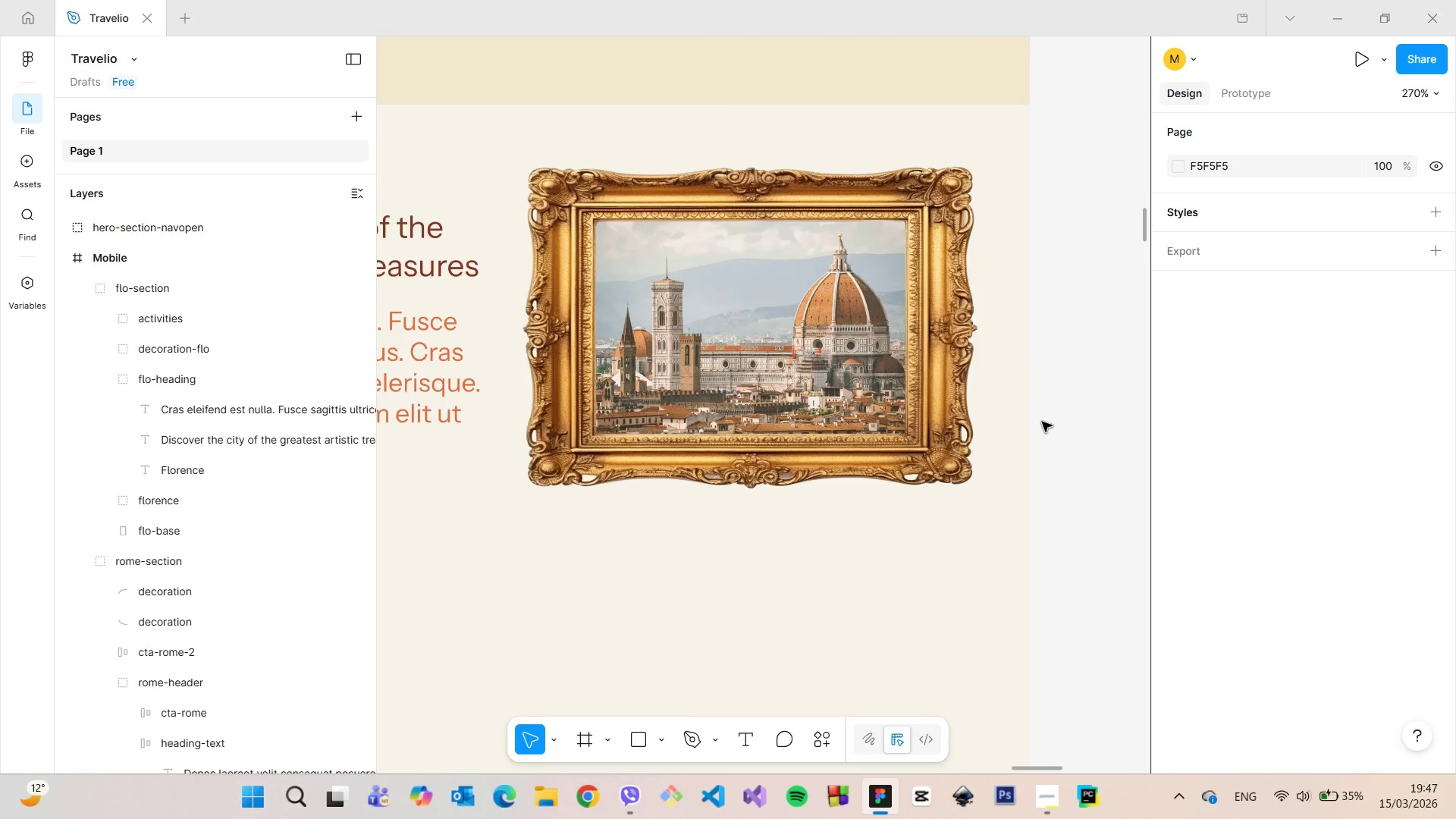 
scroll: coordinate [1042, 422], scroll_direction: down, amount: 6.0
 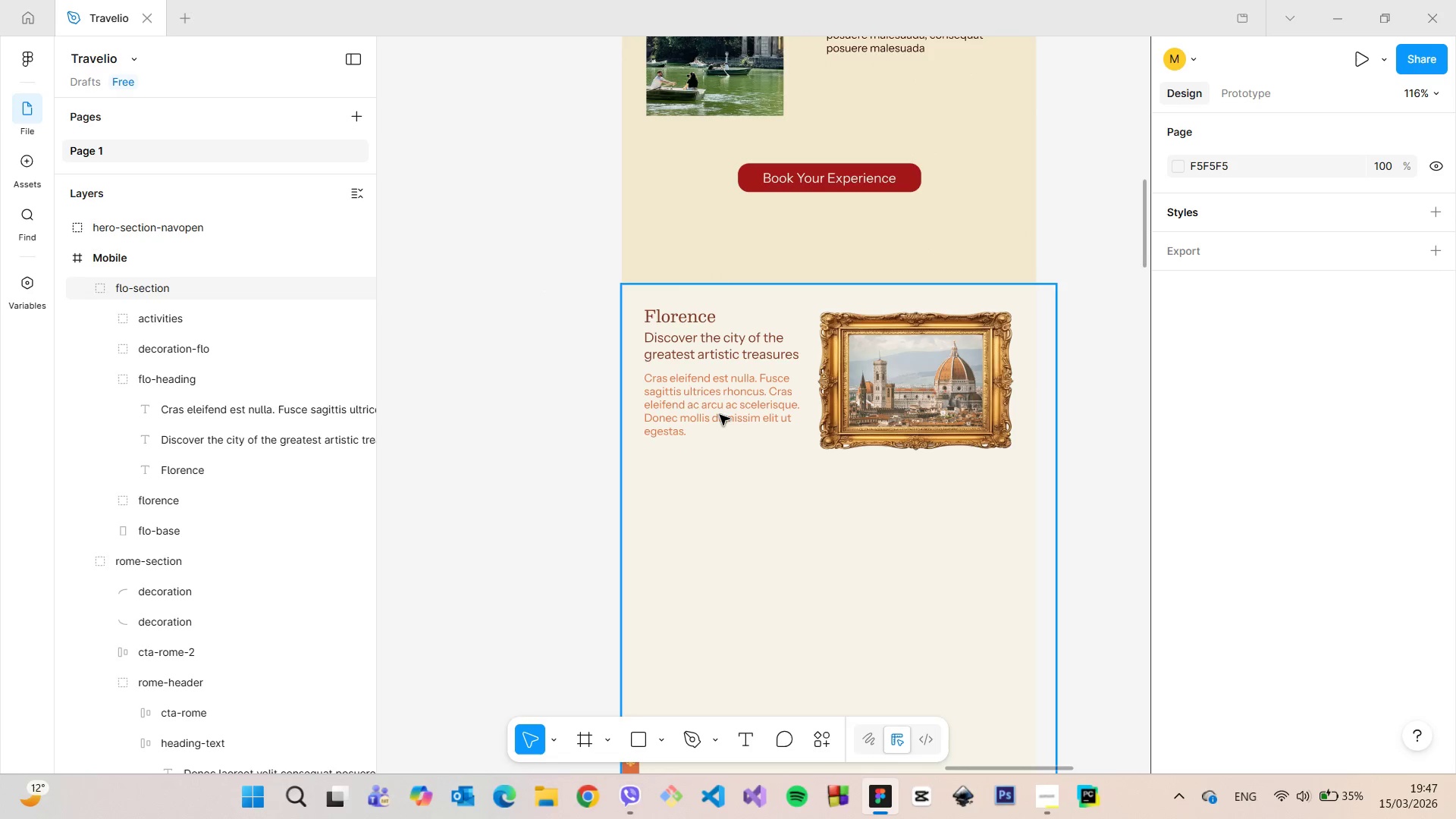 
double_click([720, 415])
 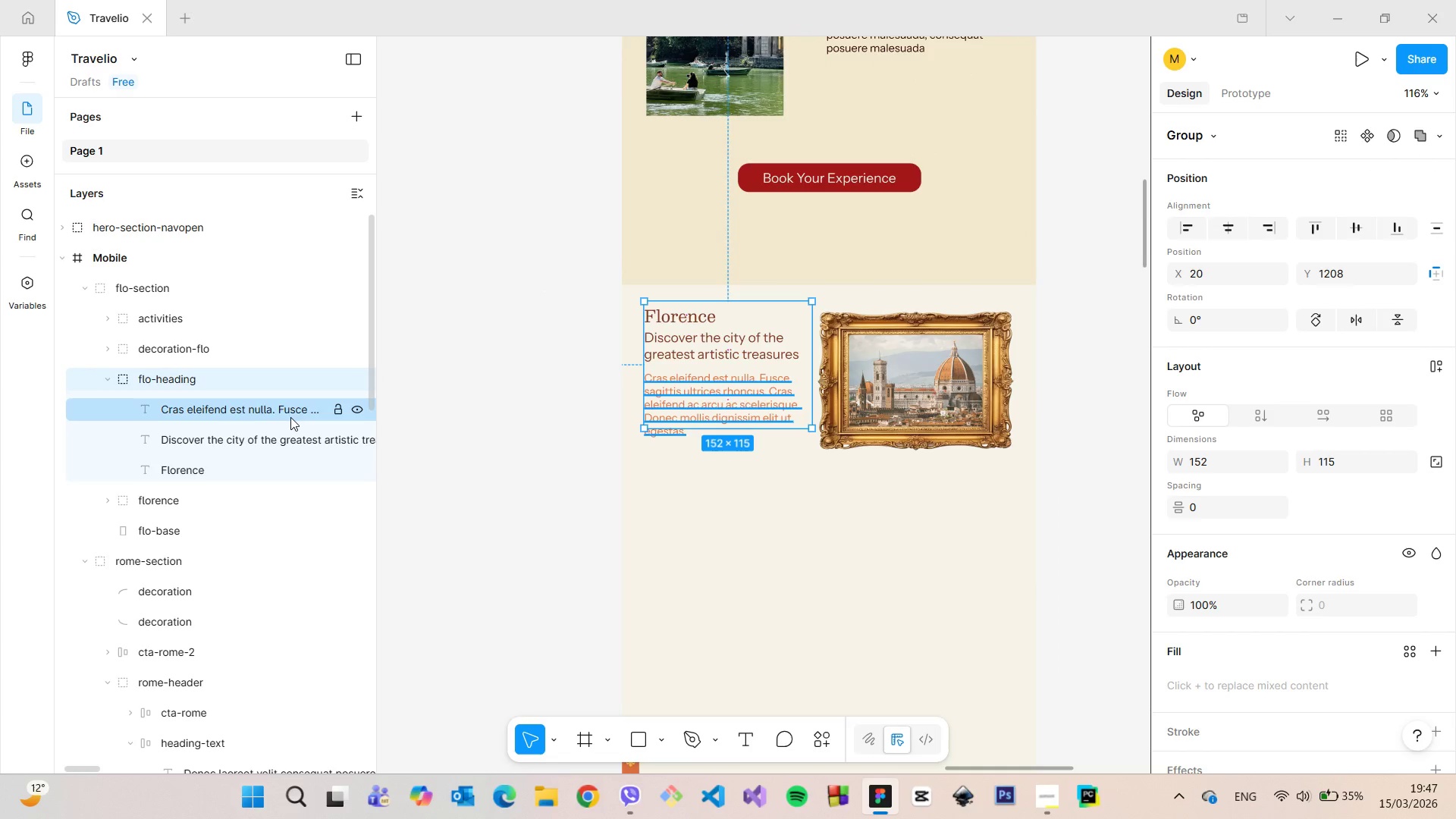 
left_click([286, 417])
 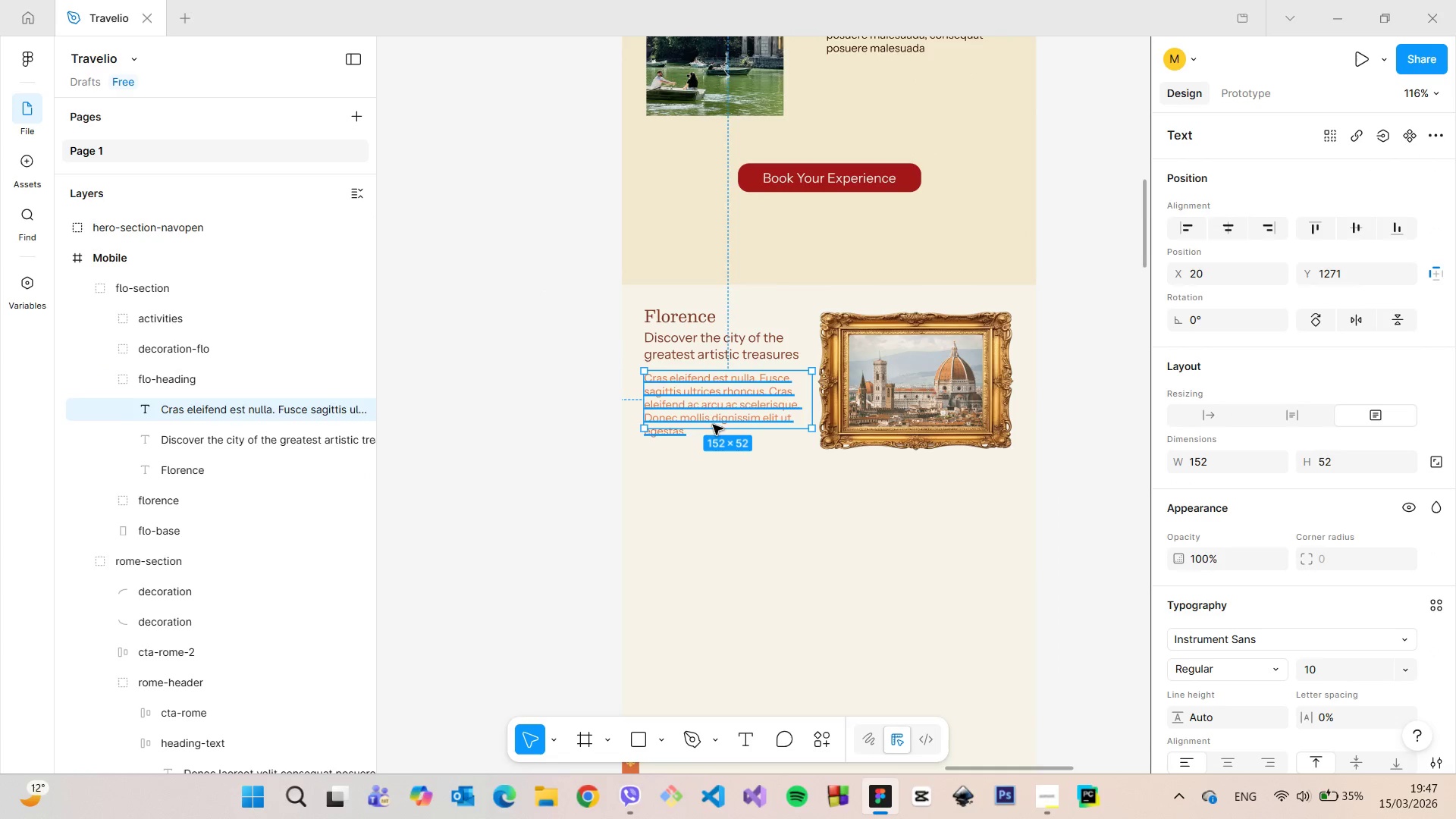 
left_click_drag(start_coordinate=[713, 428], to_coordinate=[714, 444])
 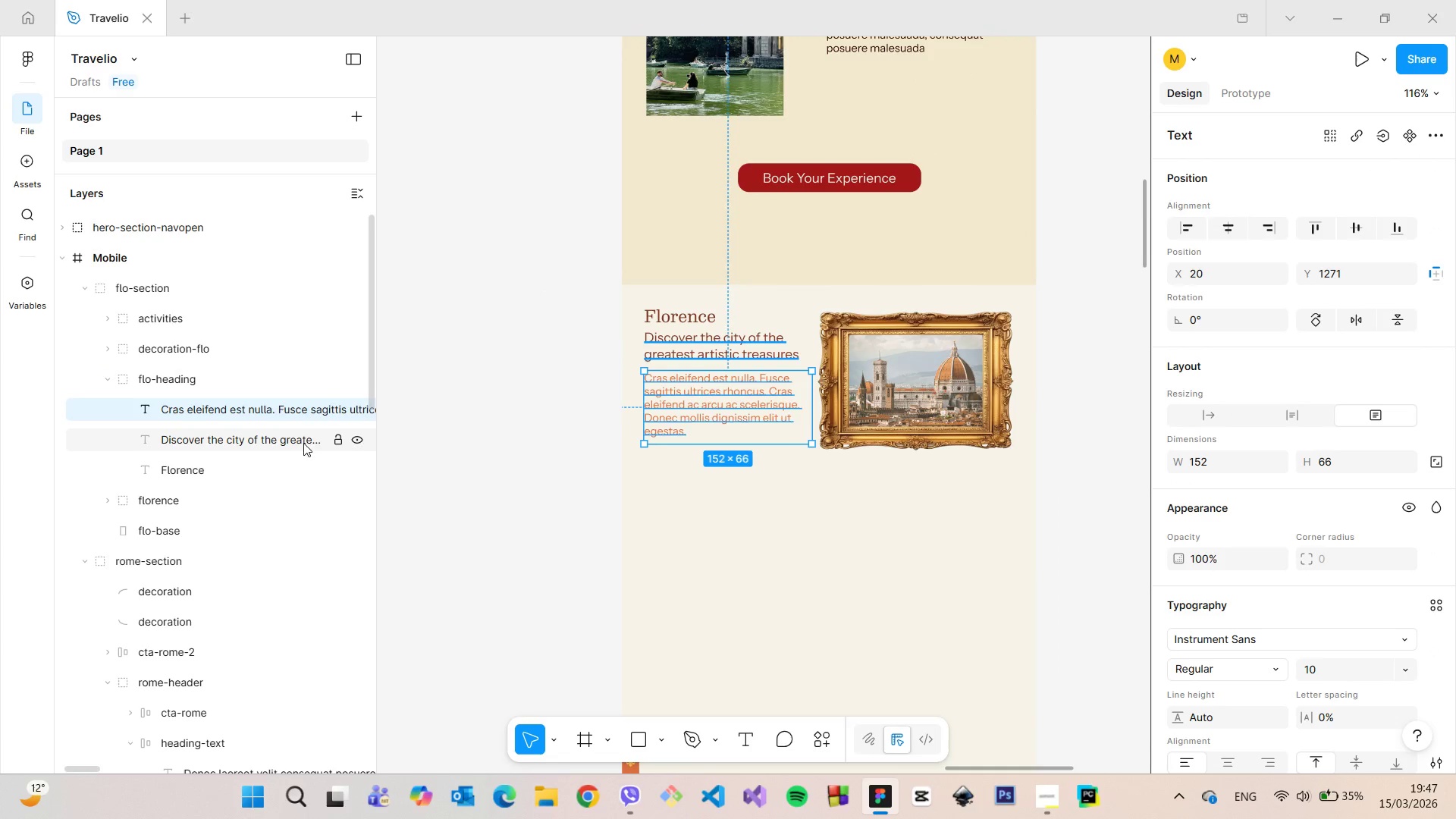 
left_click([301, 444])
 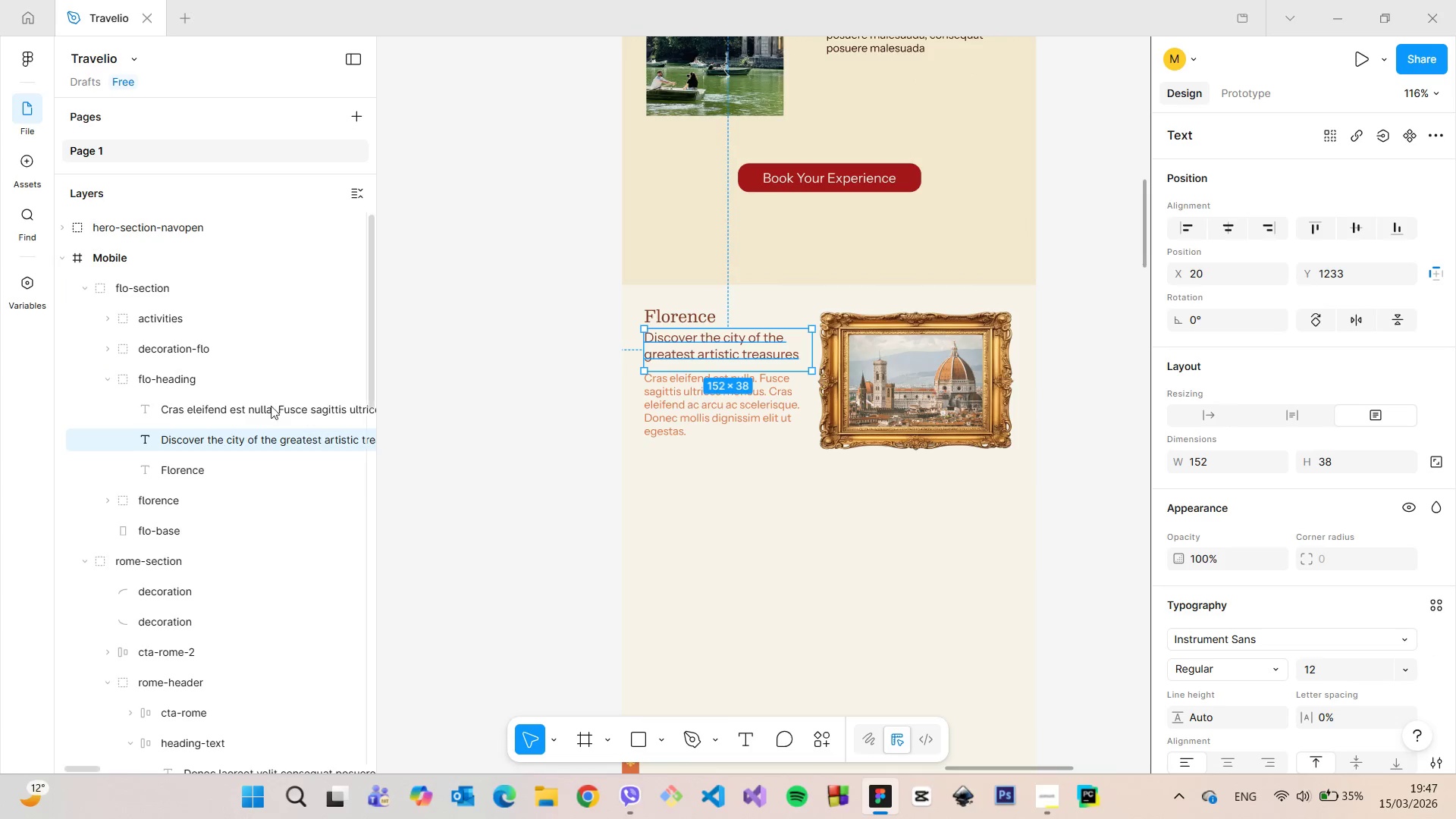 
left_click([232, 375])
 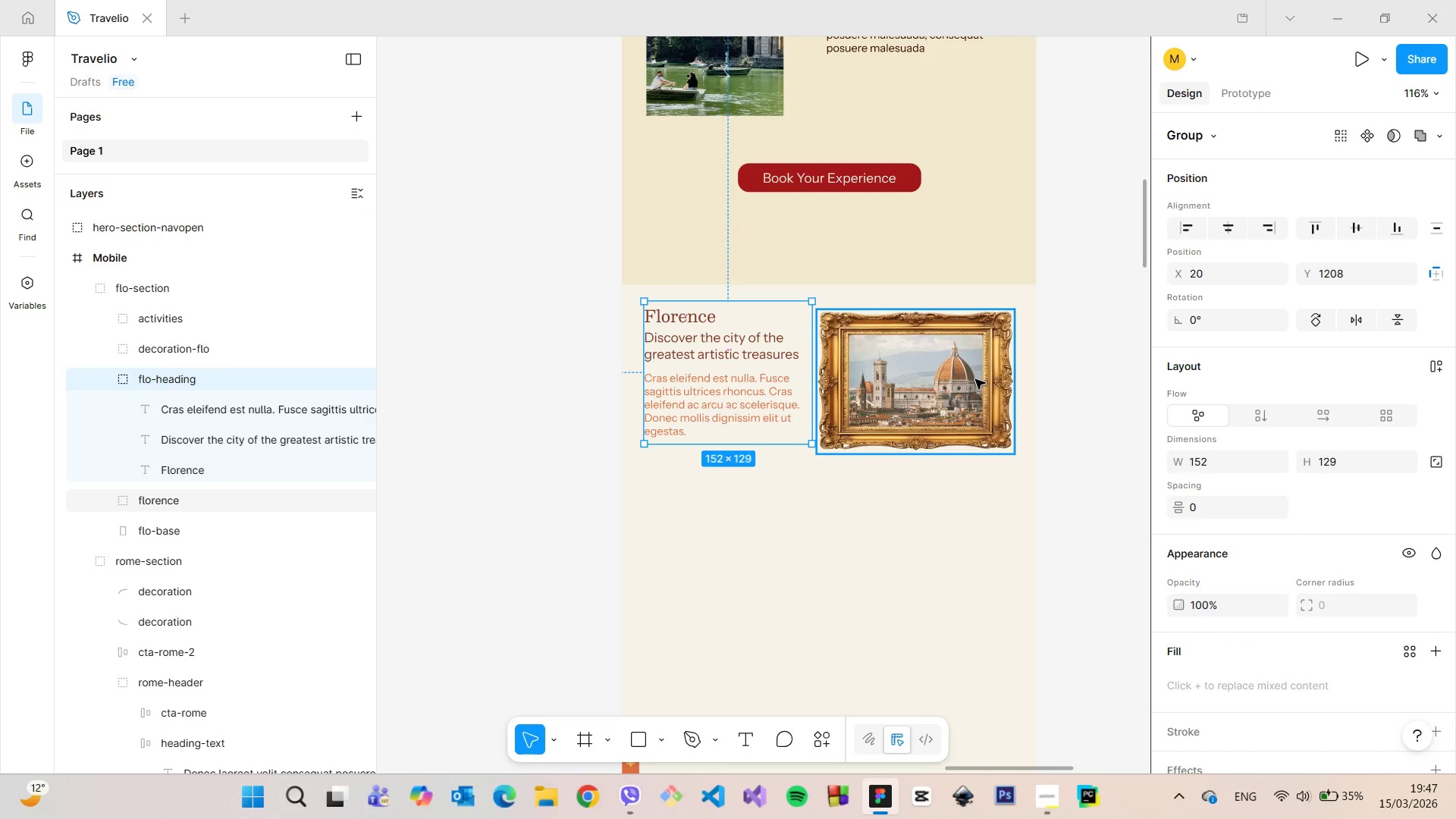 
left_click([975, 379])
 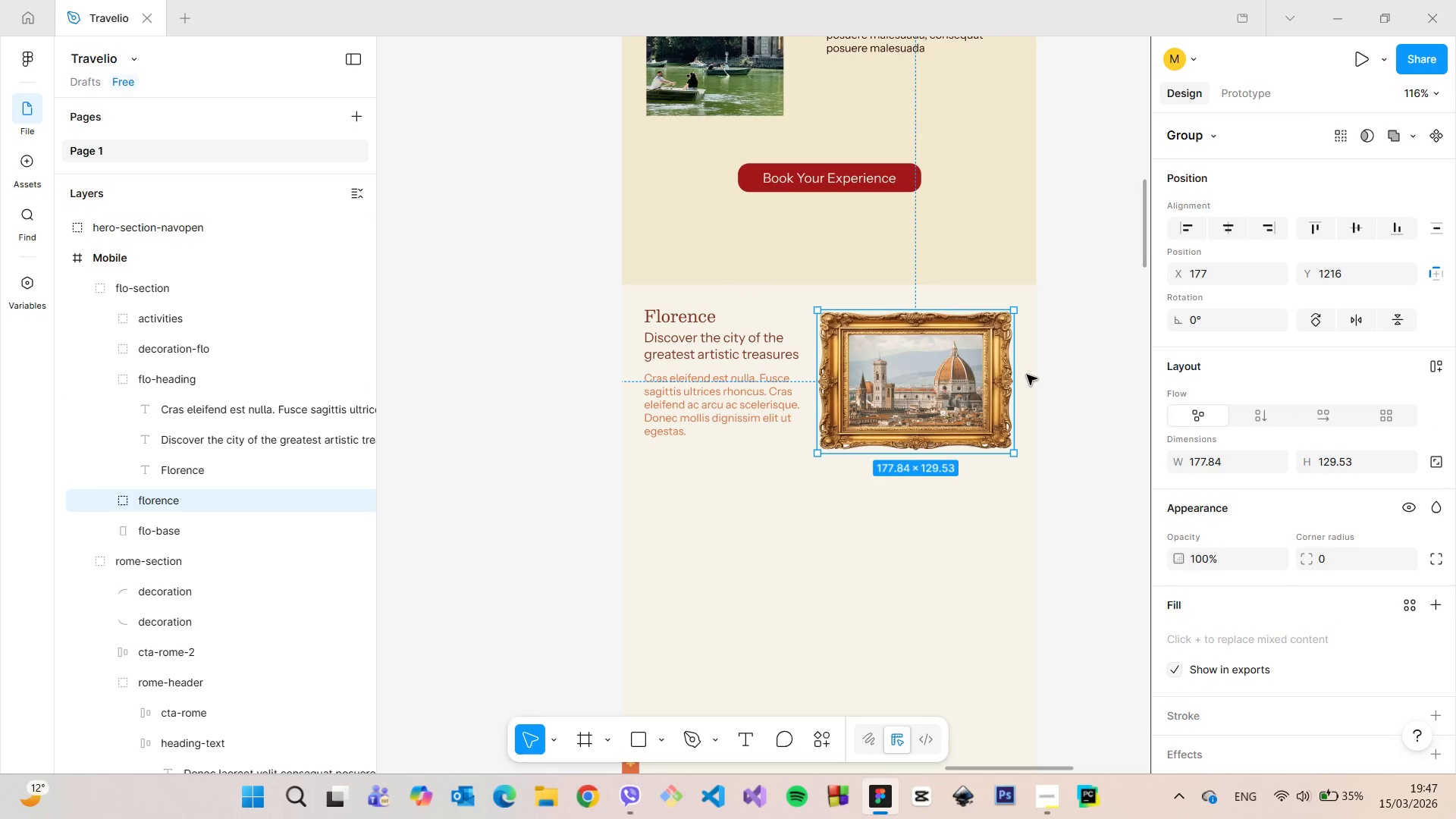 
hold_key(key=AltLeft, duration=1.52)
 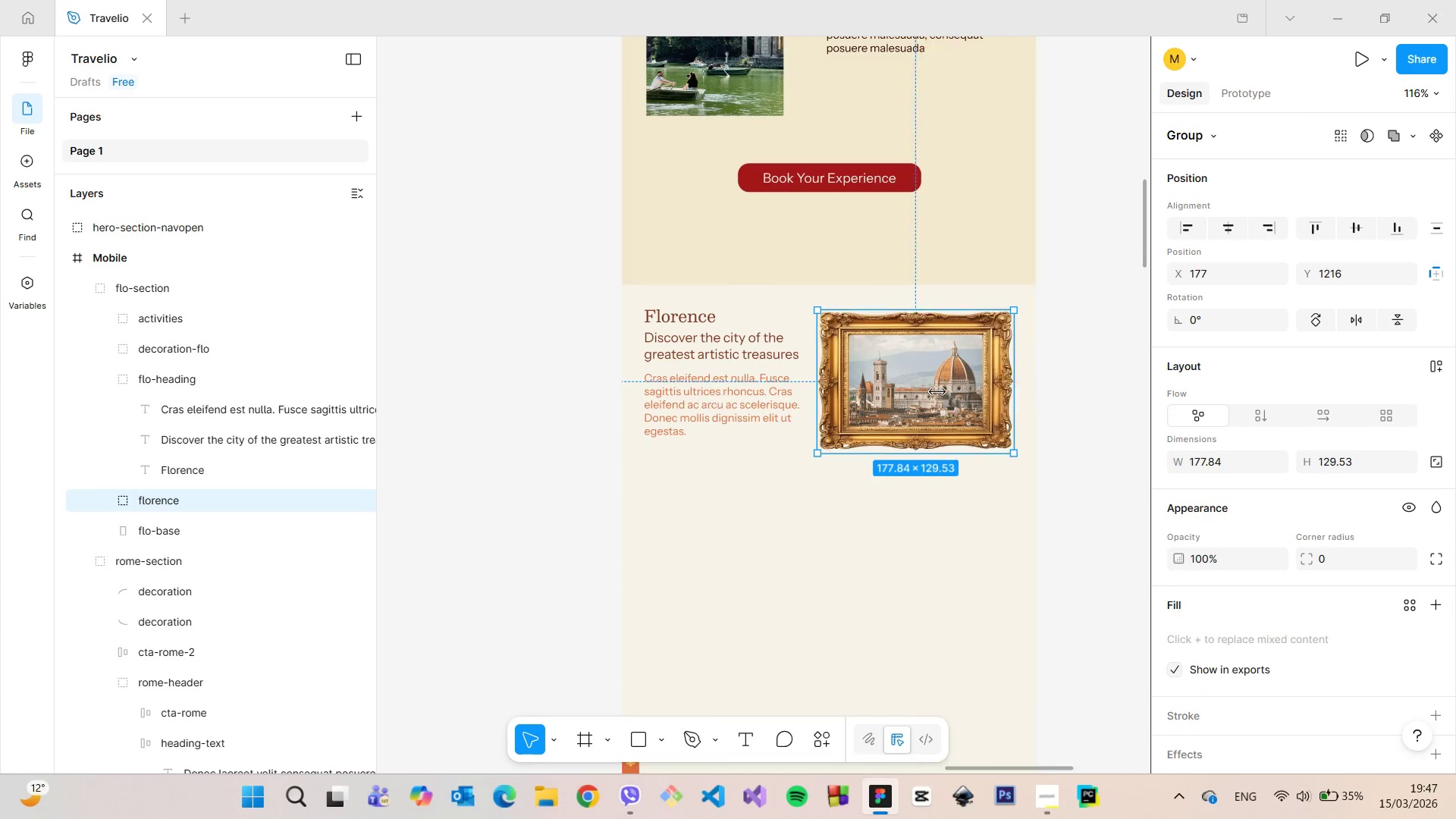 
hold_key(key=AltLeft, duration=0.5)
 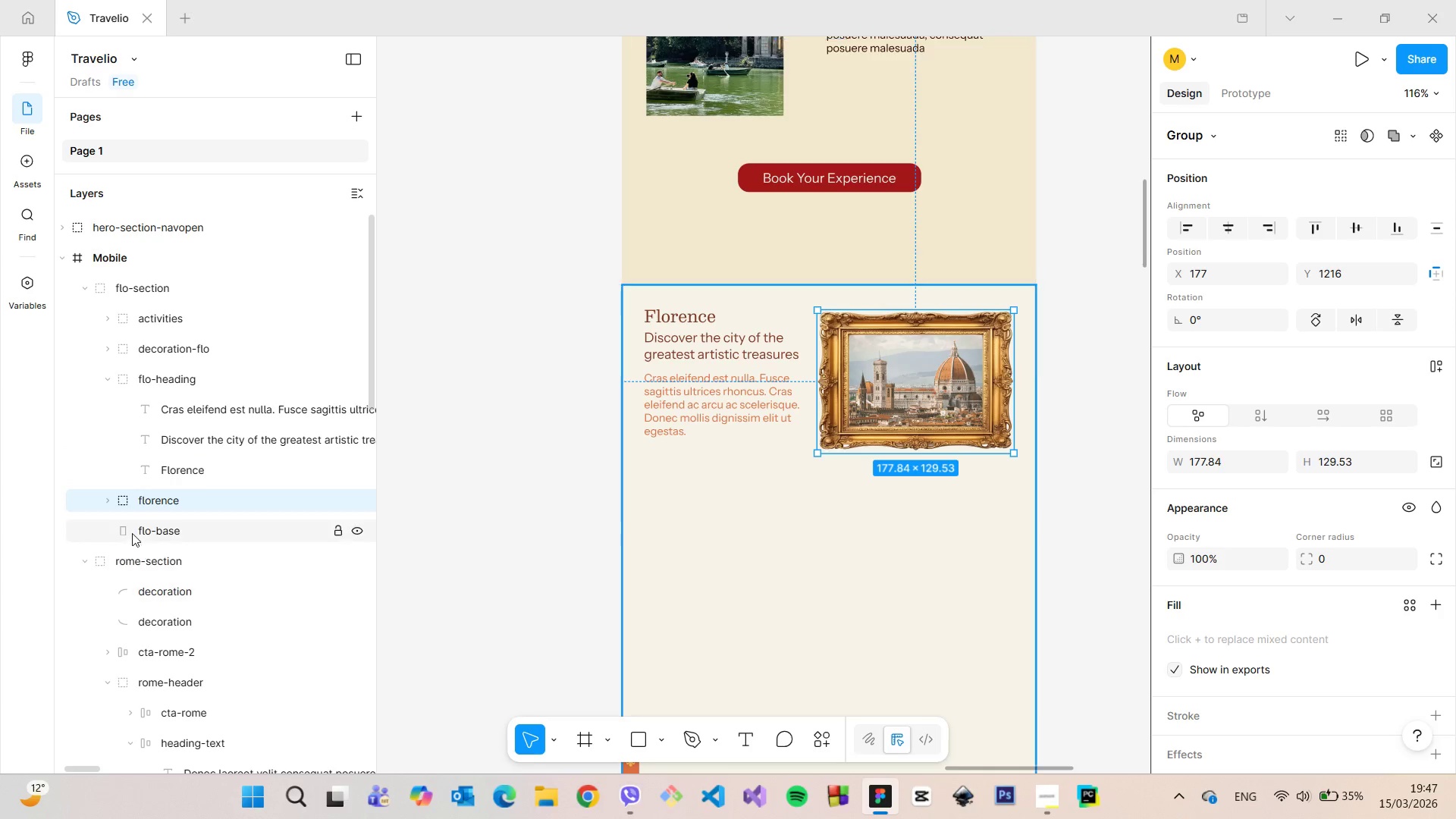 
left_click([108, 500])
 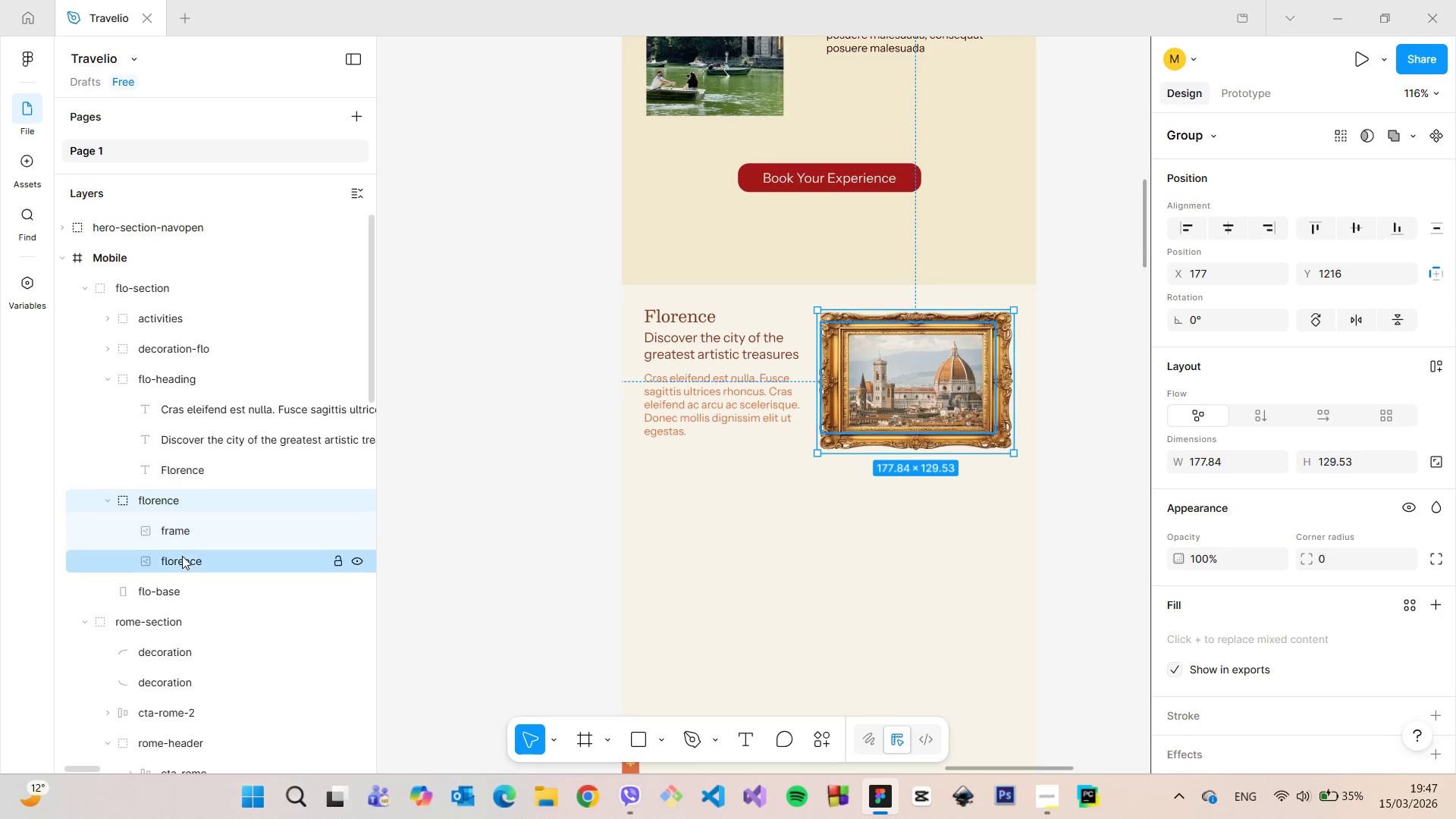 
left_click([180, 535])
 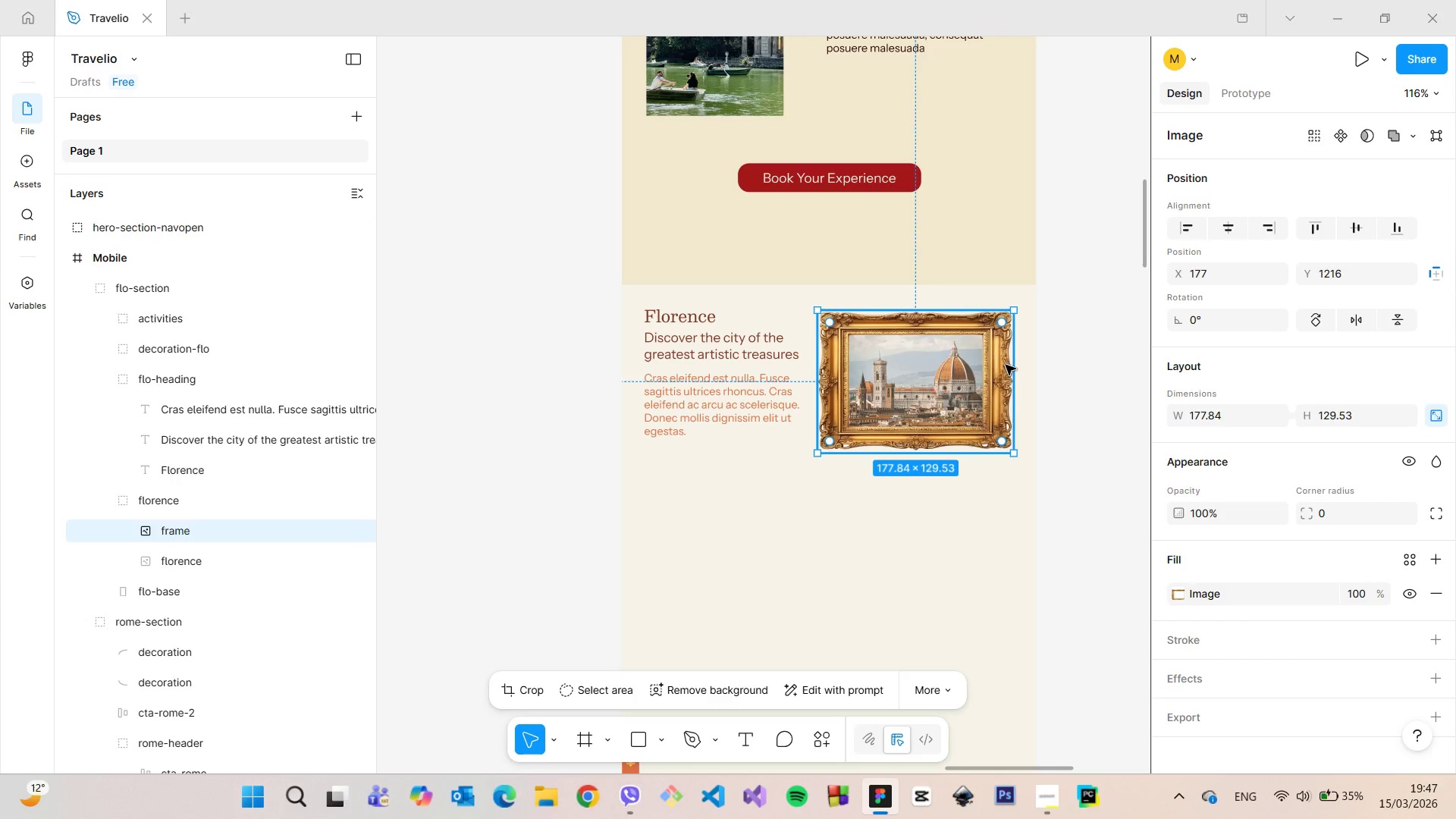 
hold_key(key=AltLeft, duration=1.53)
 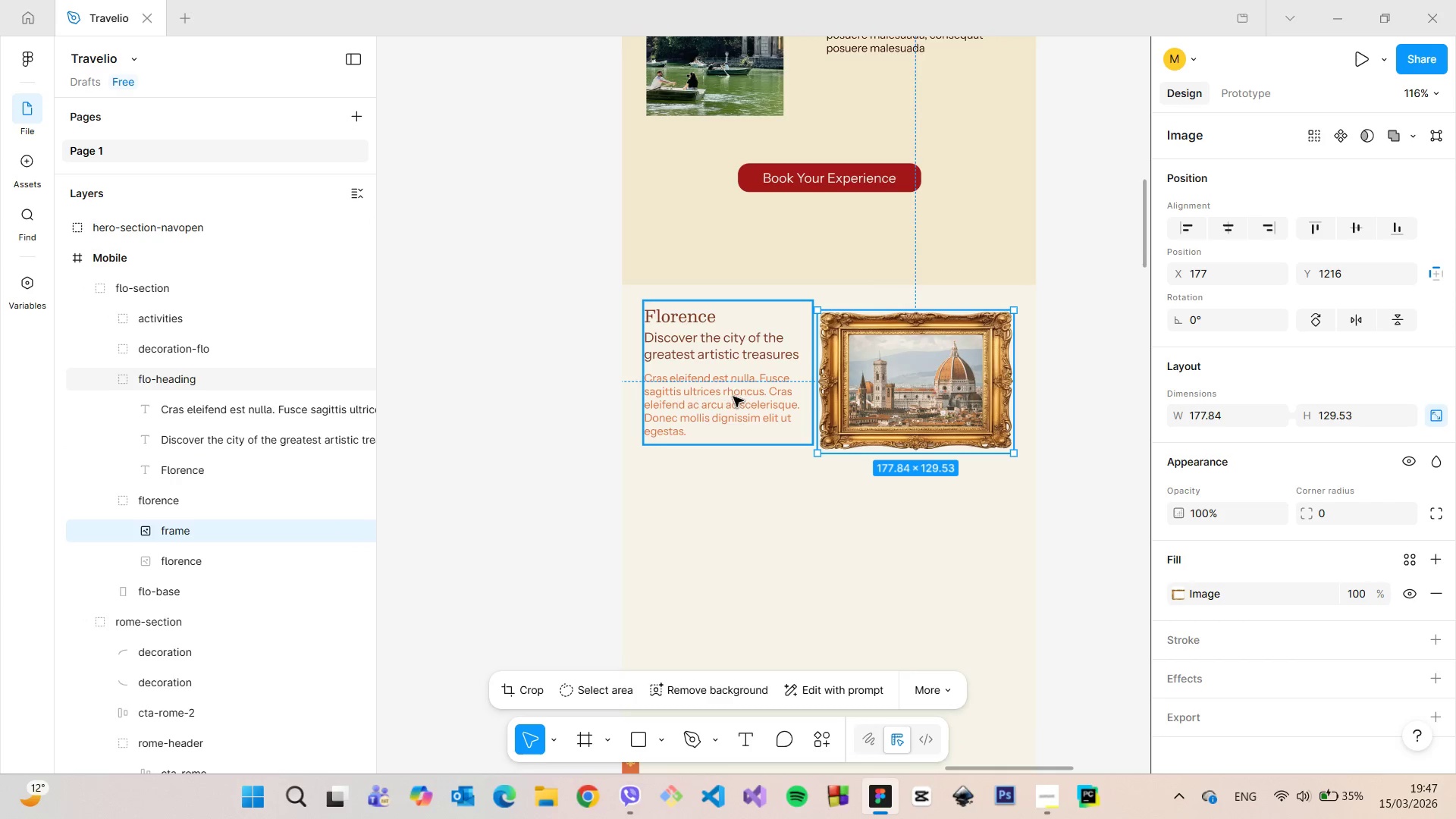 
left_click([725, 398])
 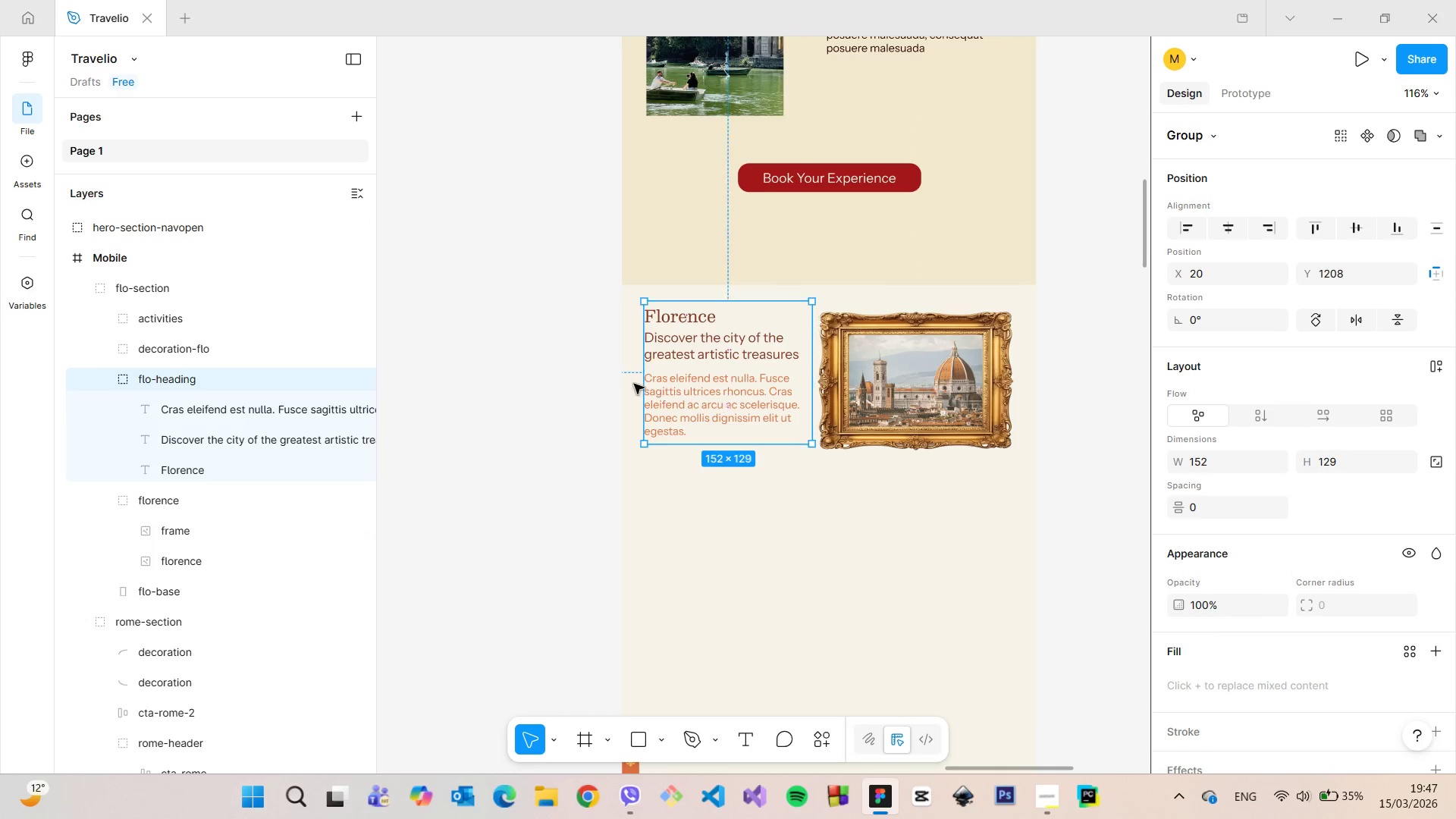 
hold_key(key=AltLeft, duration=0.52)
 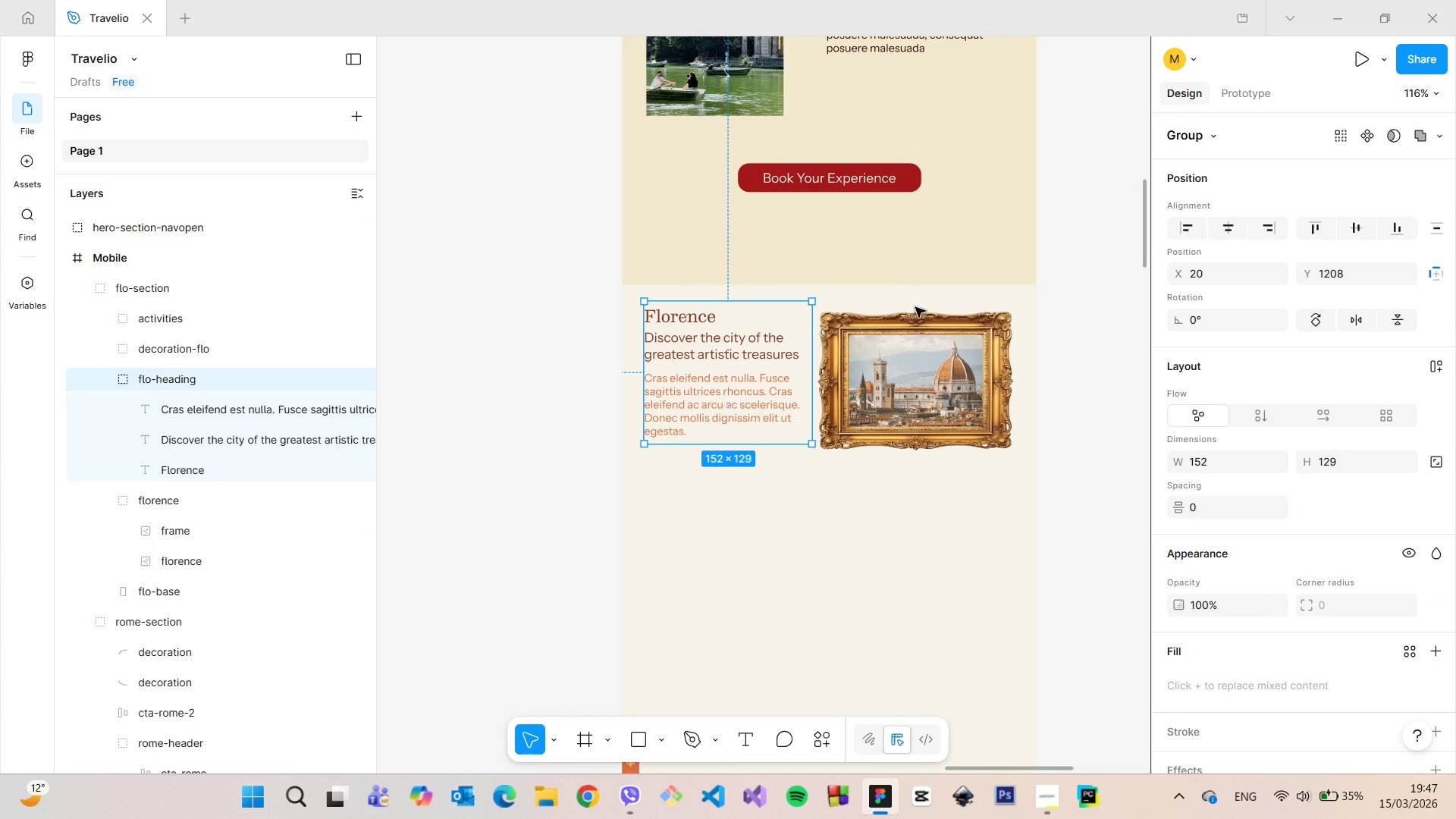 
scroll: coordinate [795, 332], scroll_direction: up, amount: 4.0
 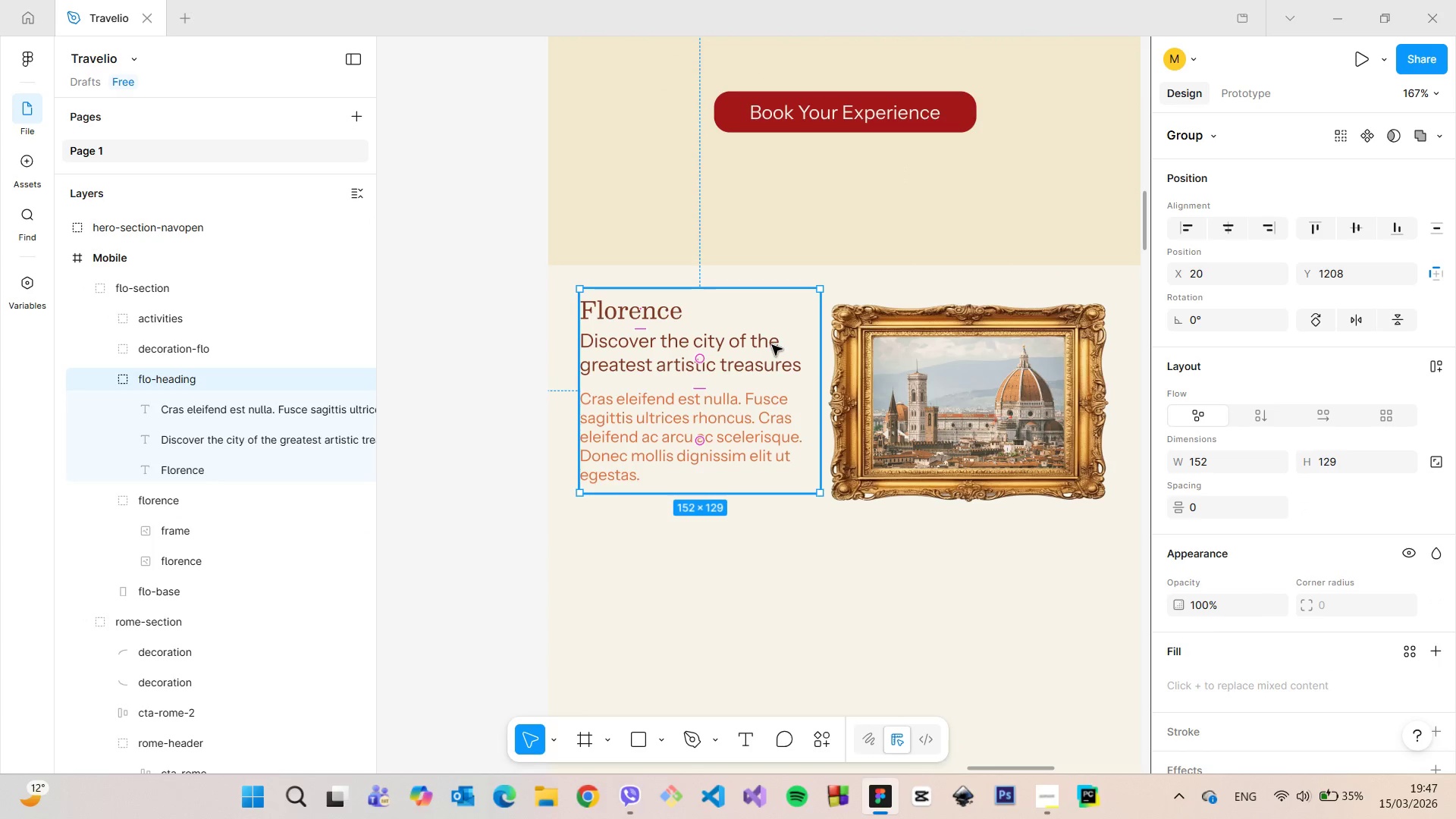 
hold_key(key=AltLeft, duration=0.81)
 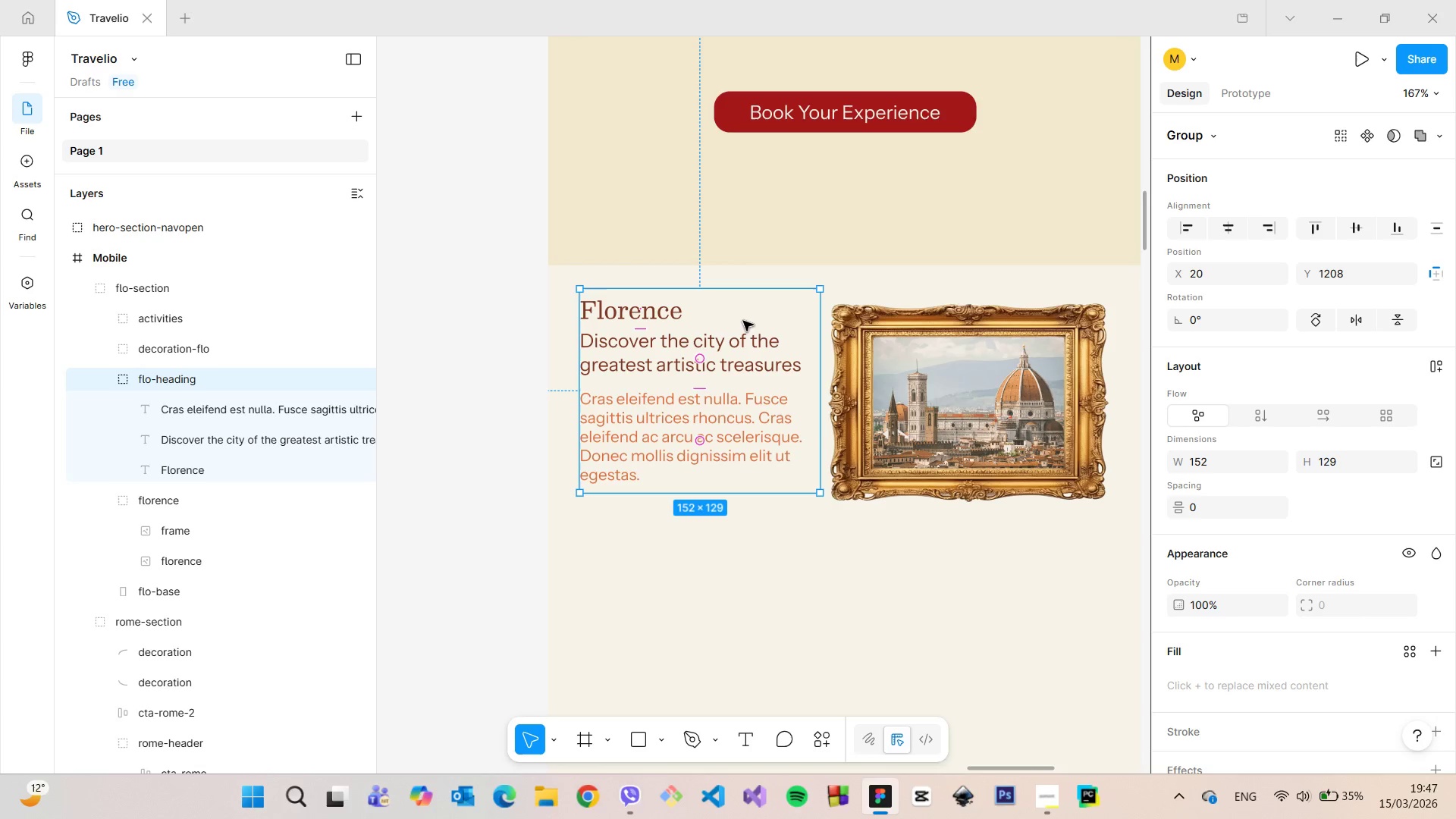 
left_click_drag(start_coordinate=[742, 325], to_coordinate=[742, 337])
 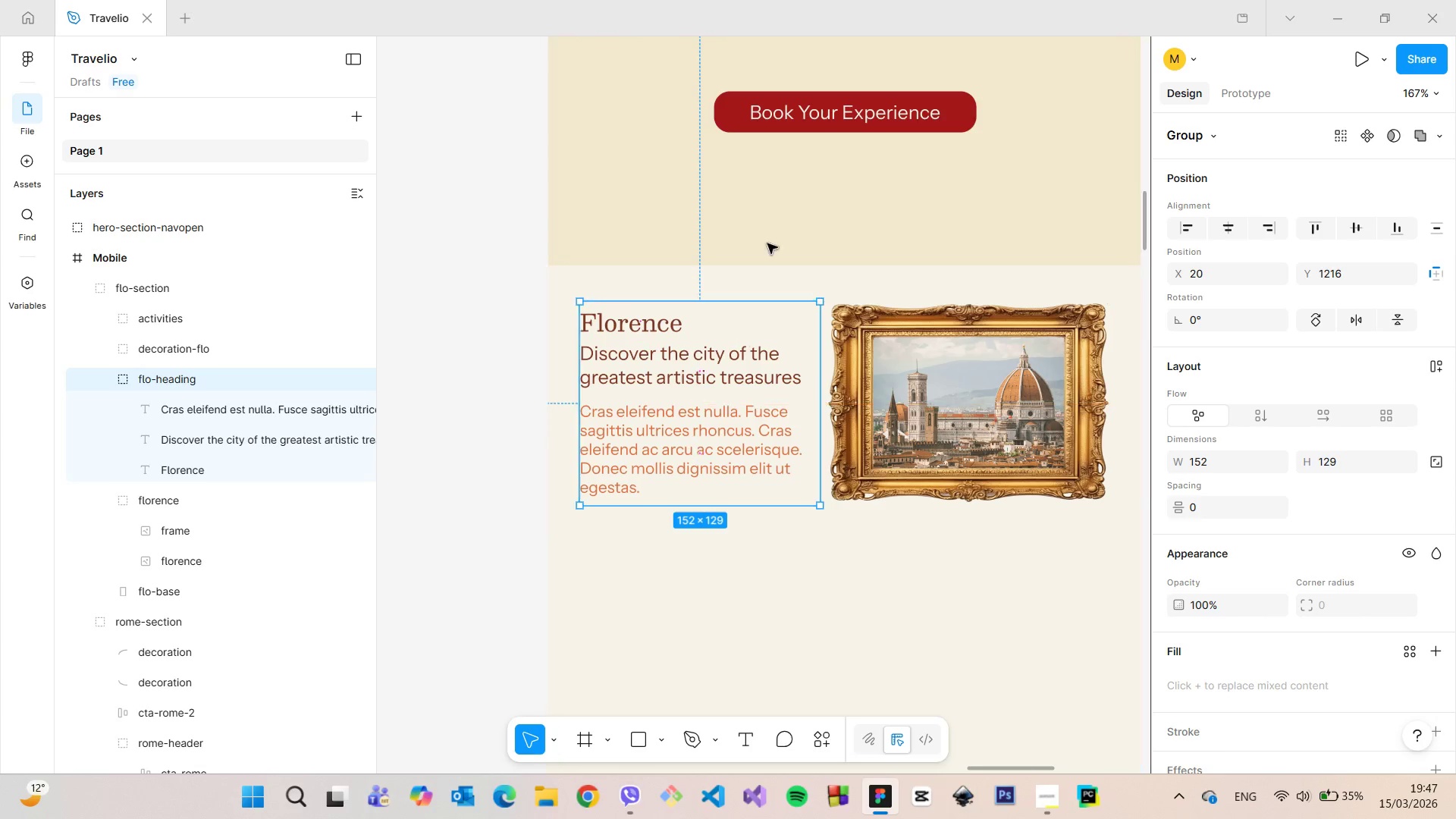 
hold_key(key=AltLeft, duration=0.61)
 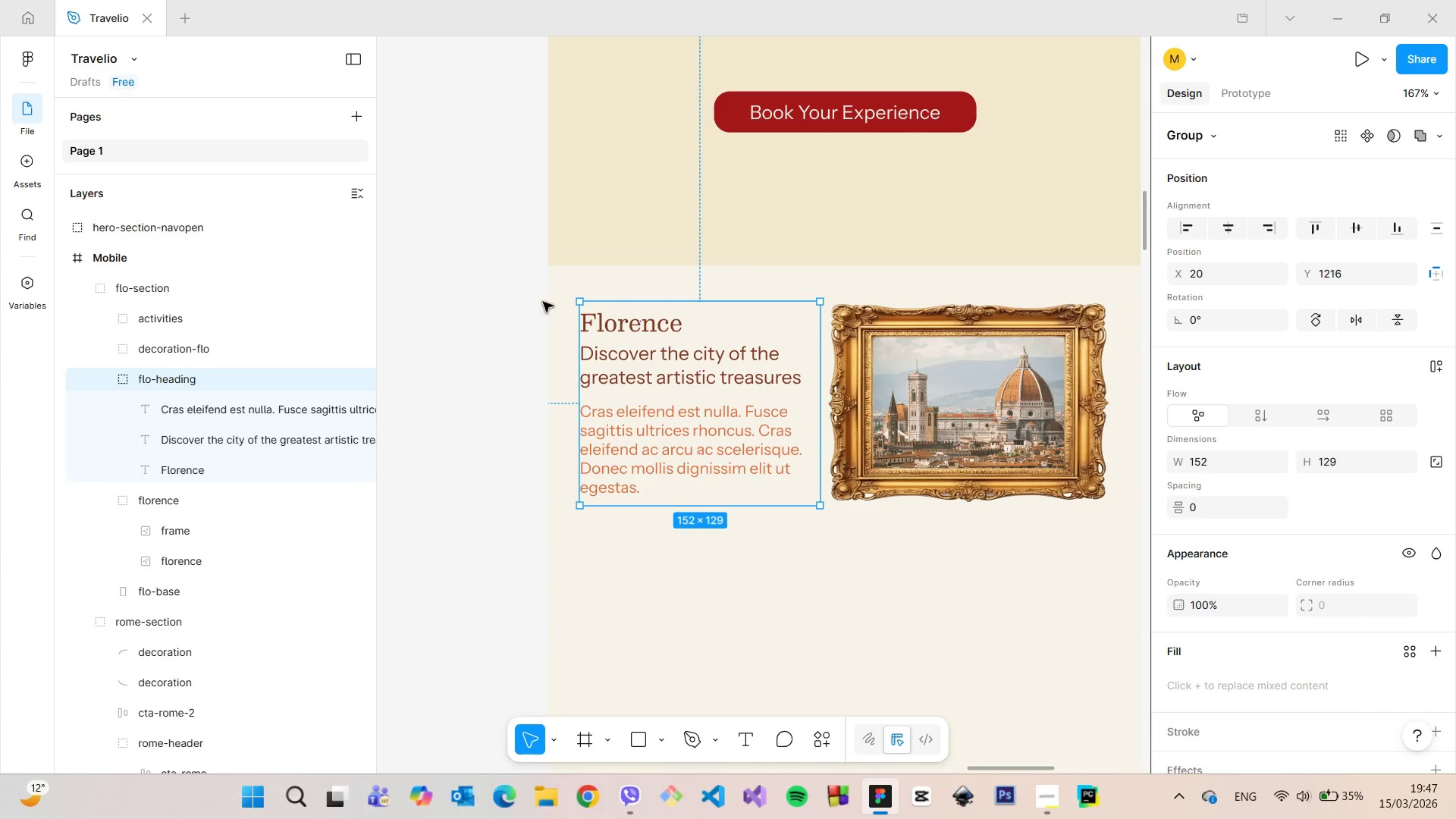 
left_click([519, 306])
 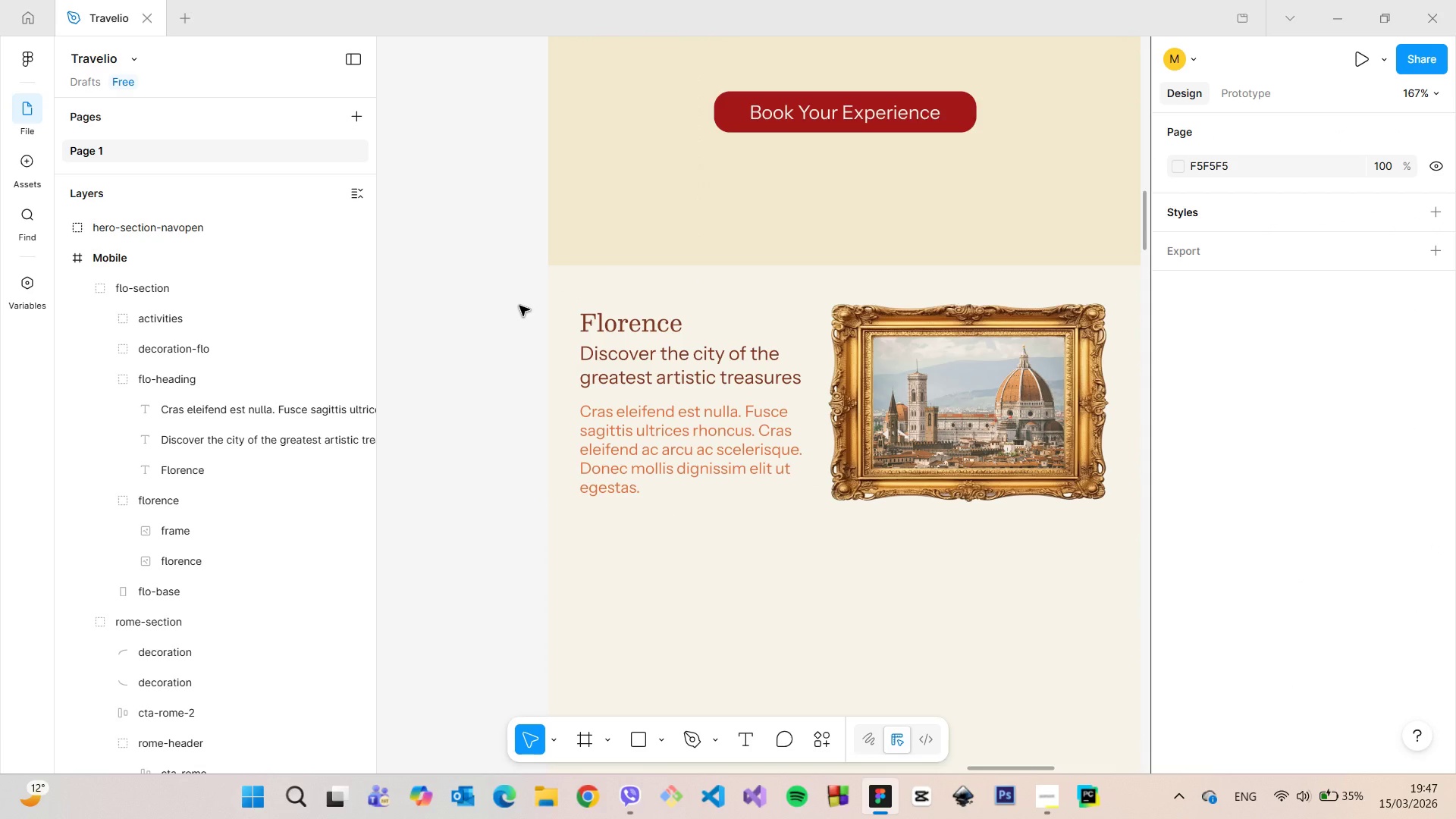 
scroll: coordinate [519, 306], scroll_direction: down, amount: 5.0
 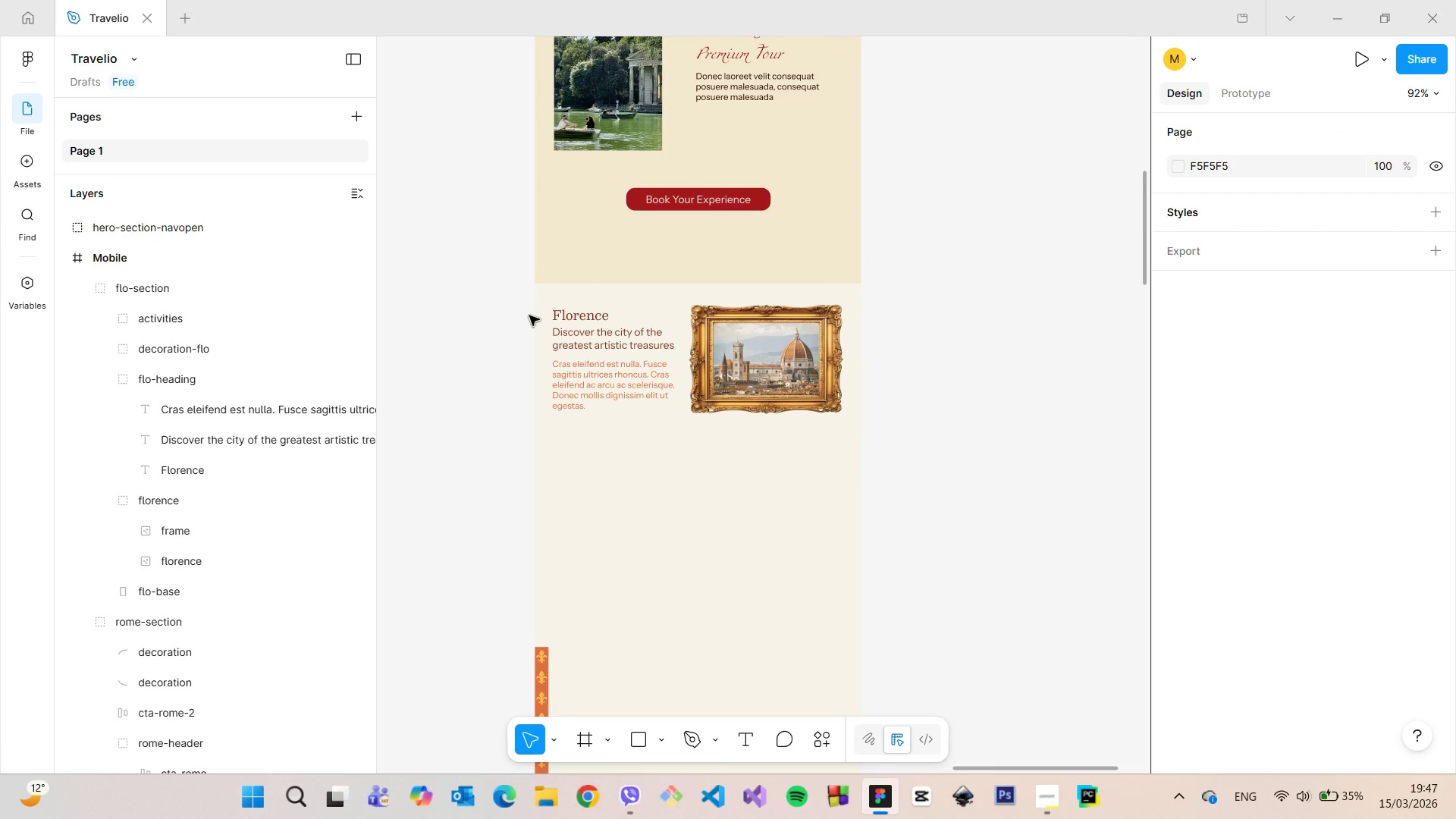 
left_click([595, 359])
 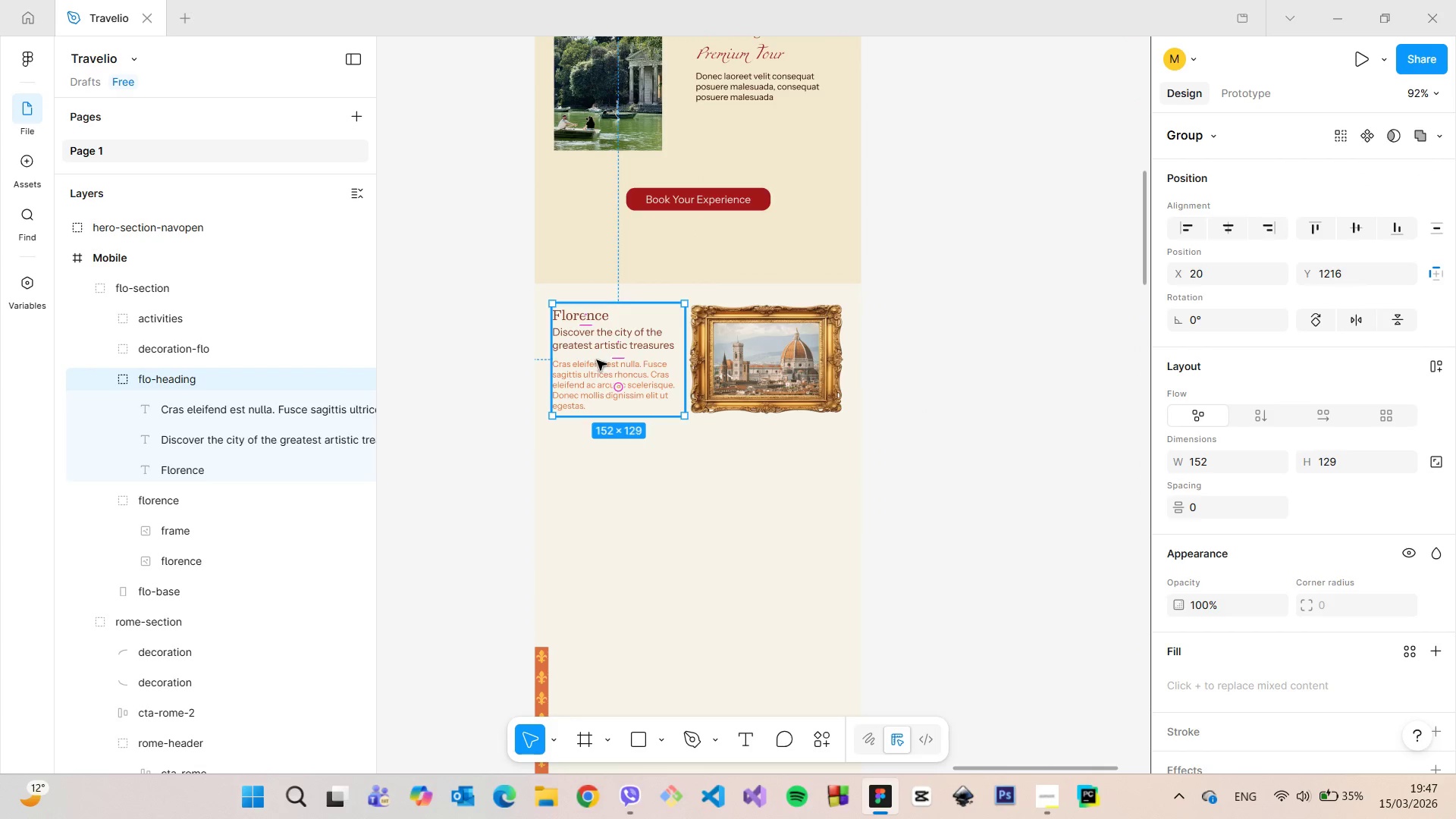 
hold_key(key=AltLeft, duration=1.12)
left_click([802, 360])
 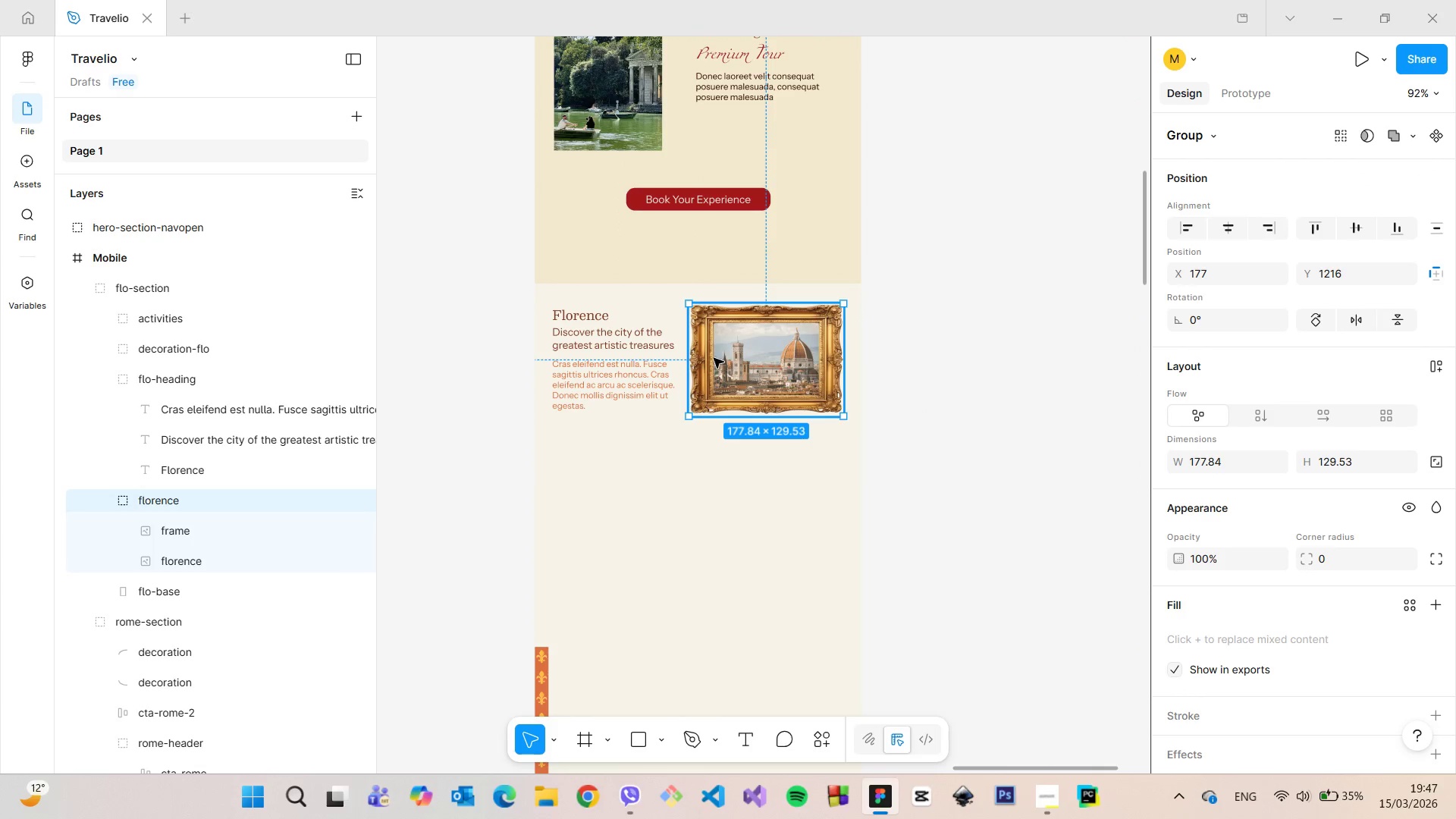 
hold_key(key=ShiftLeft, duration=0.7)
left_click([648, 340])
 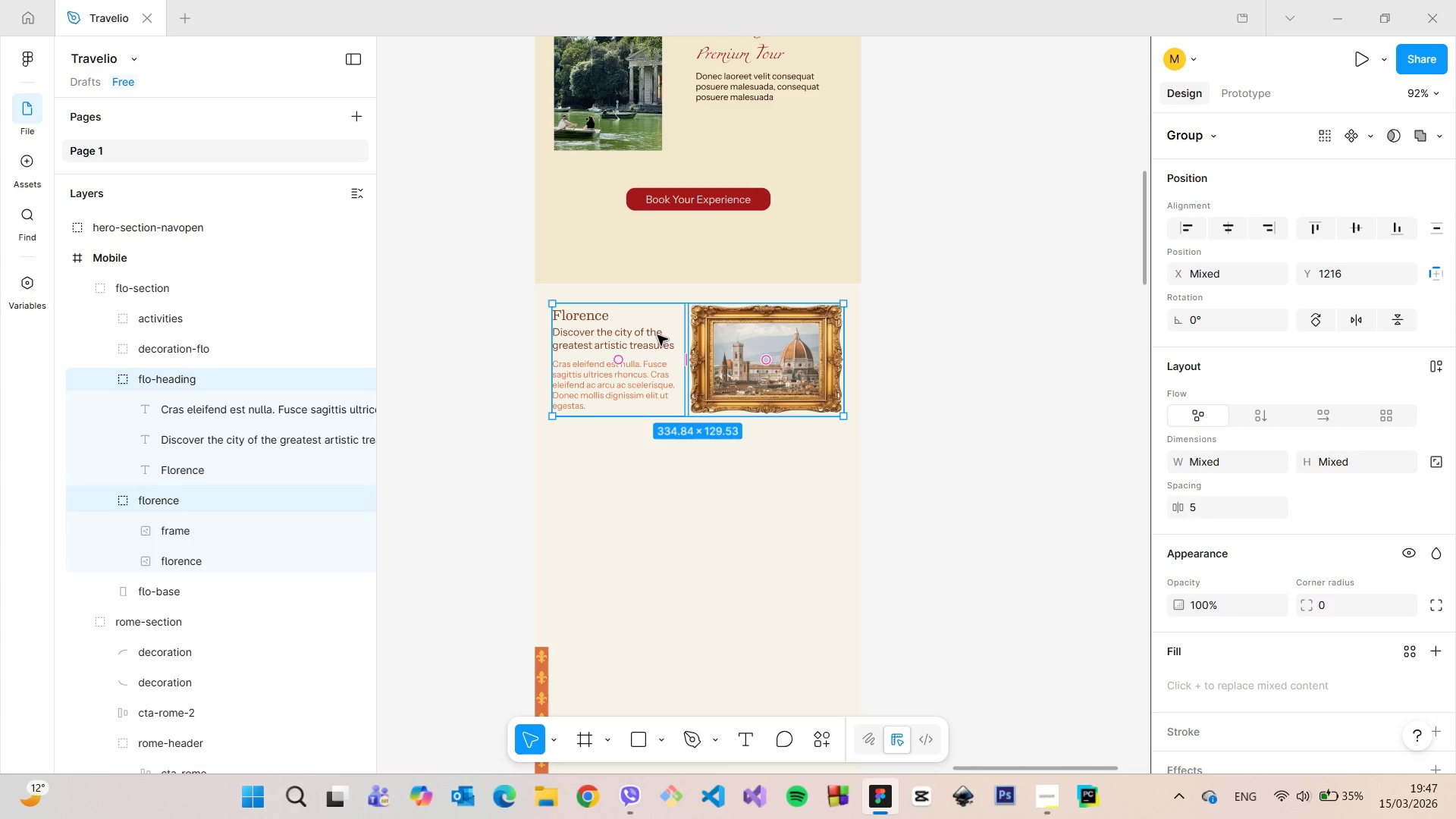 
left_click_drag(start_coordinate=[657, 334], to_coordinate=[657, 343])
 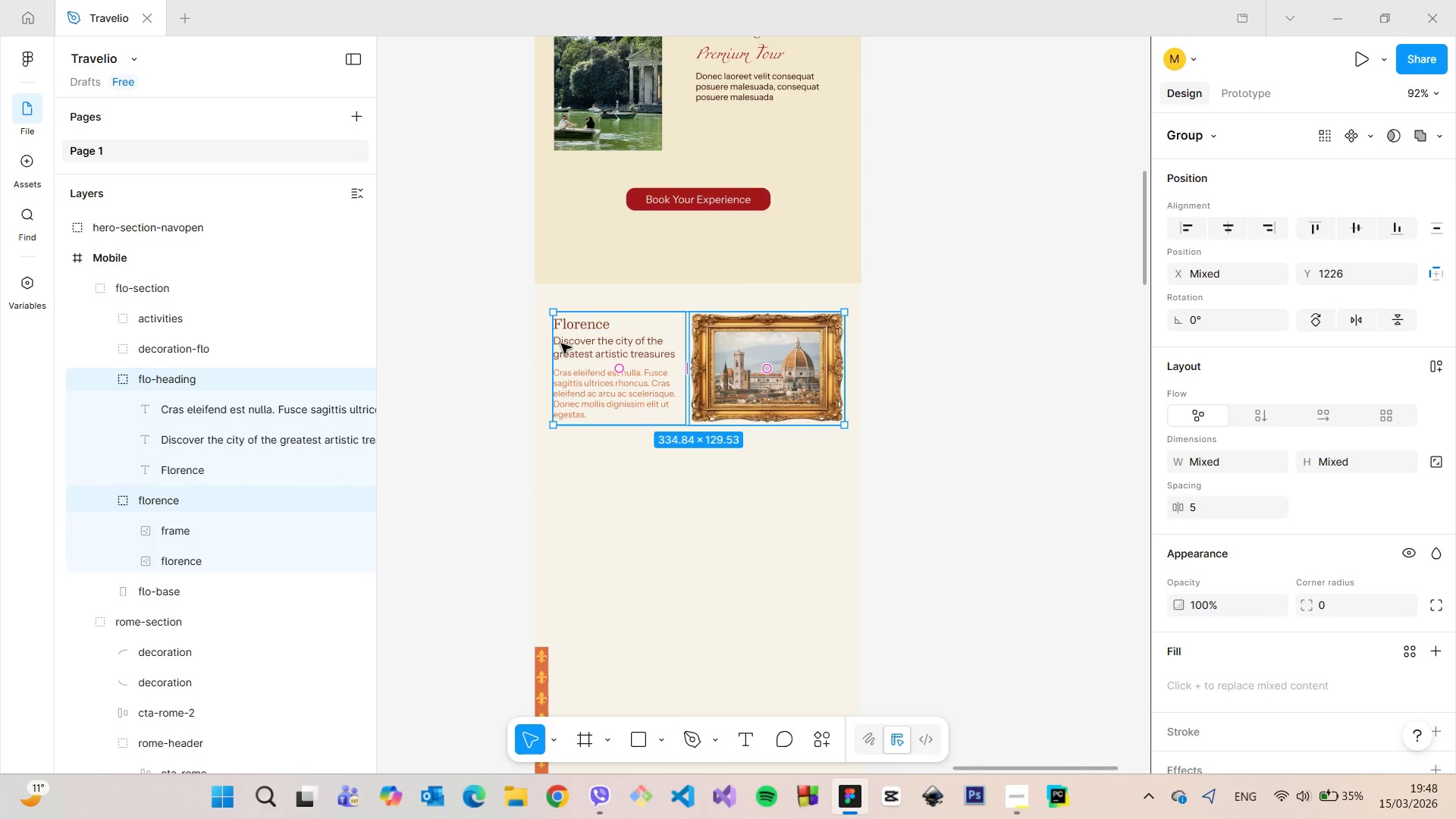 
hold_key(key=AltLeft, duration=1.28)
 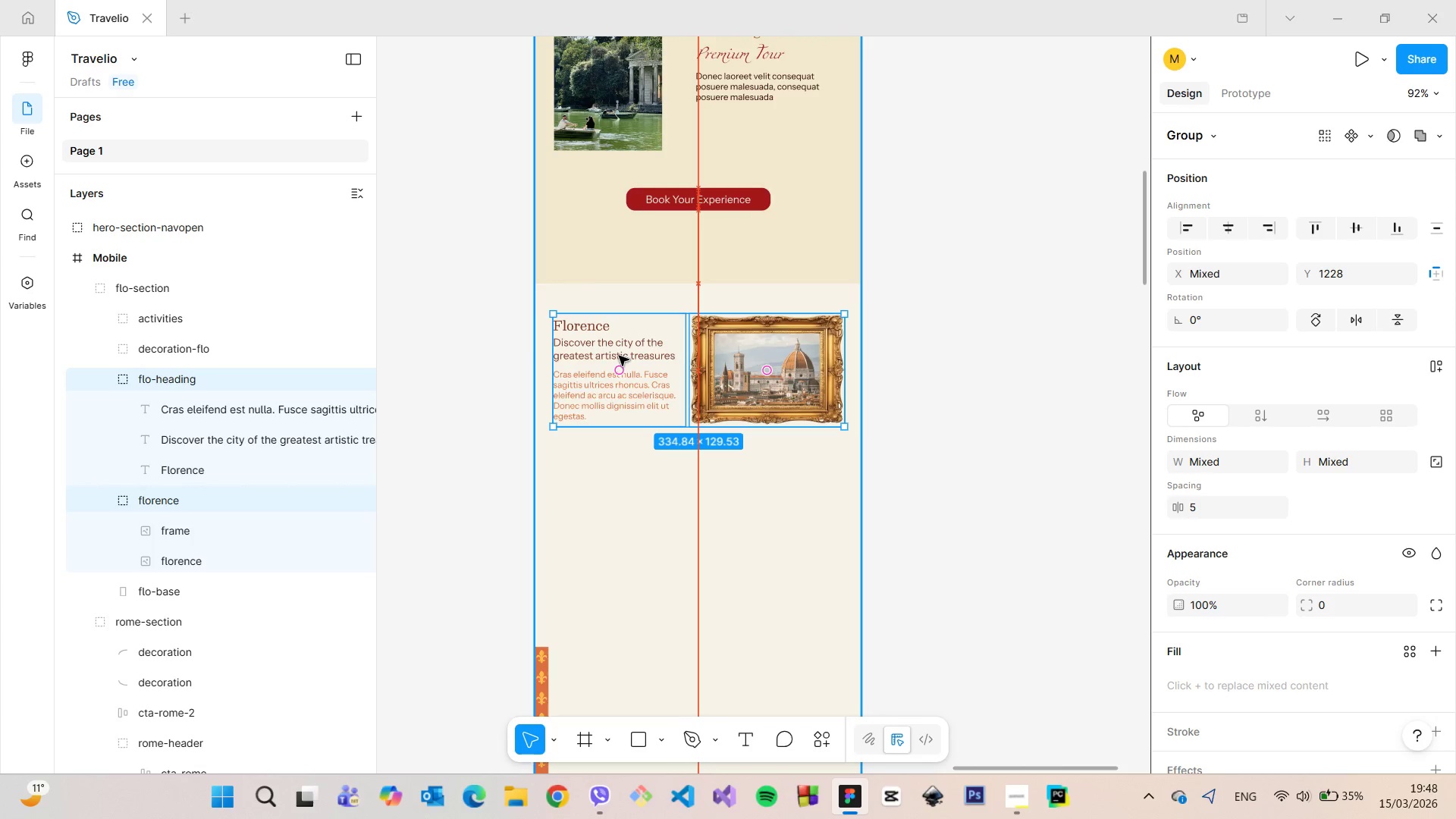 
hold_key(key=AltLeft, duration=1.52)
 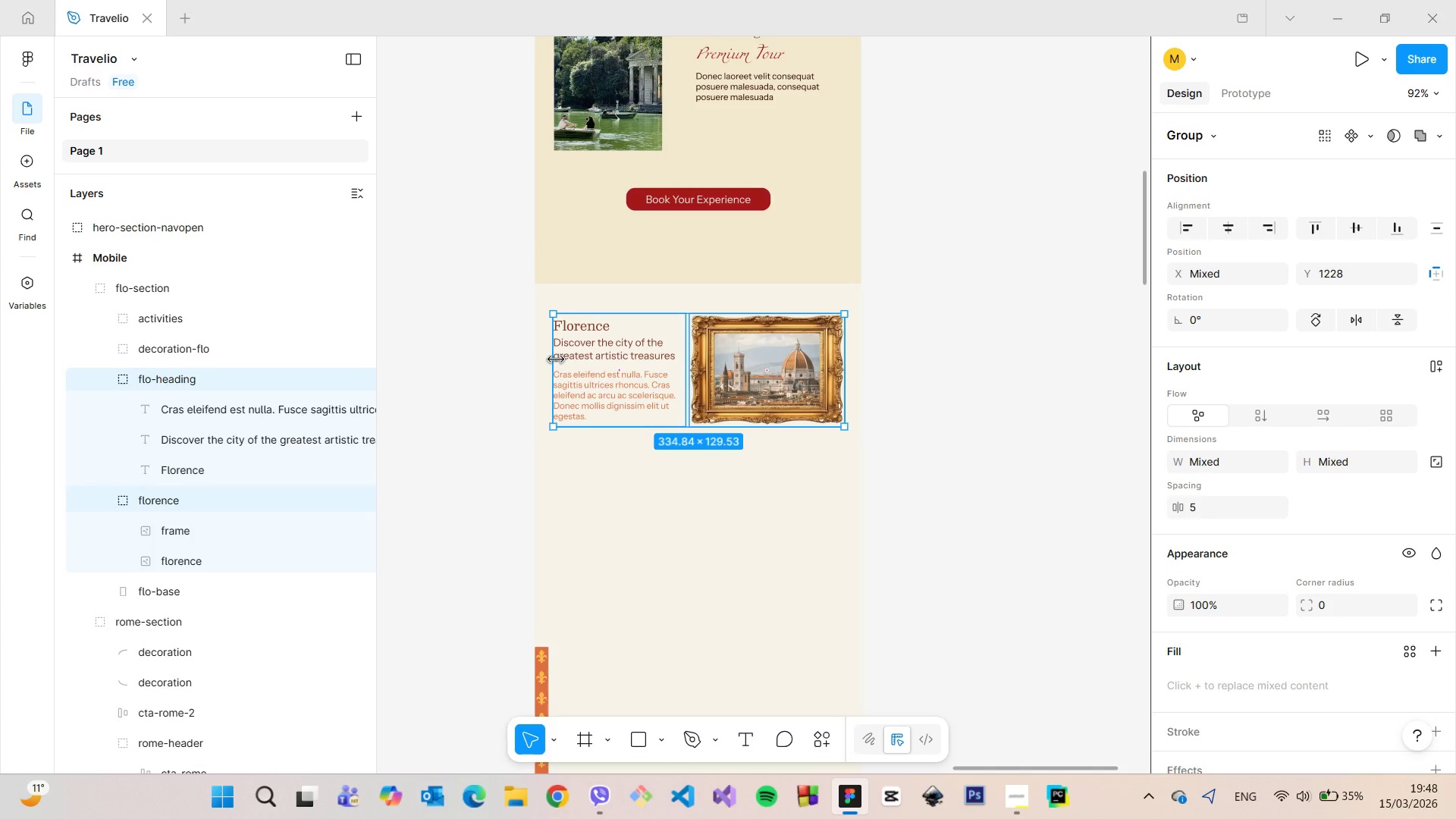 
hold_key(key=AltLeft, duration=0.53)
 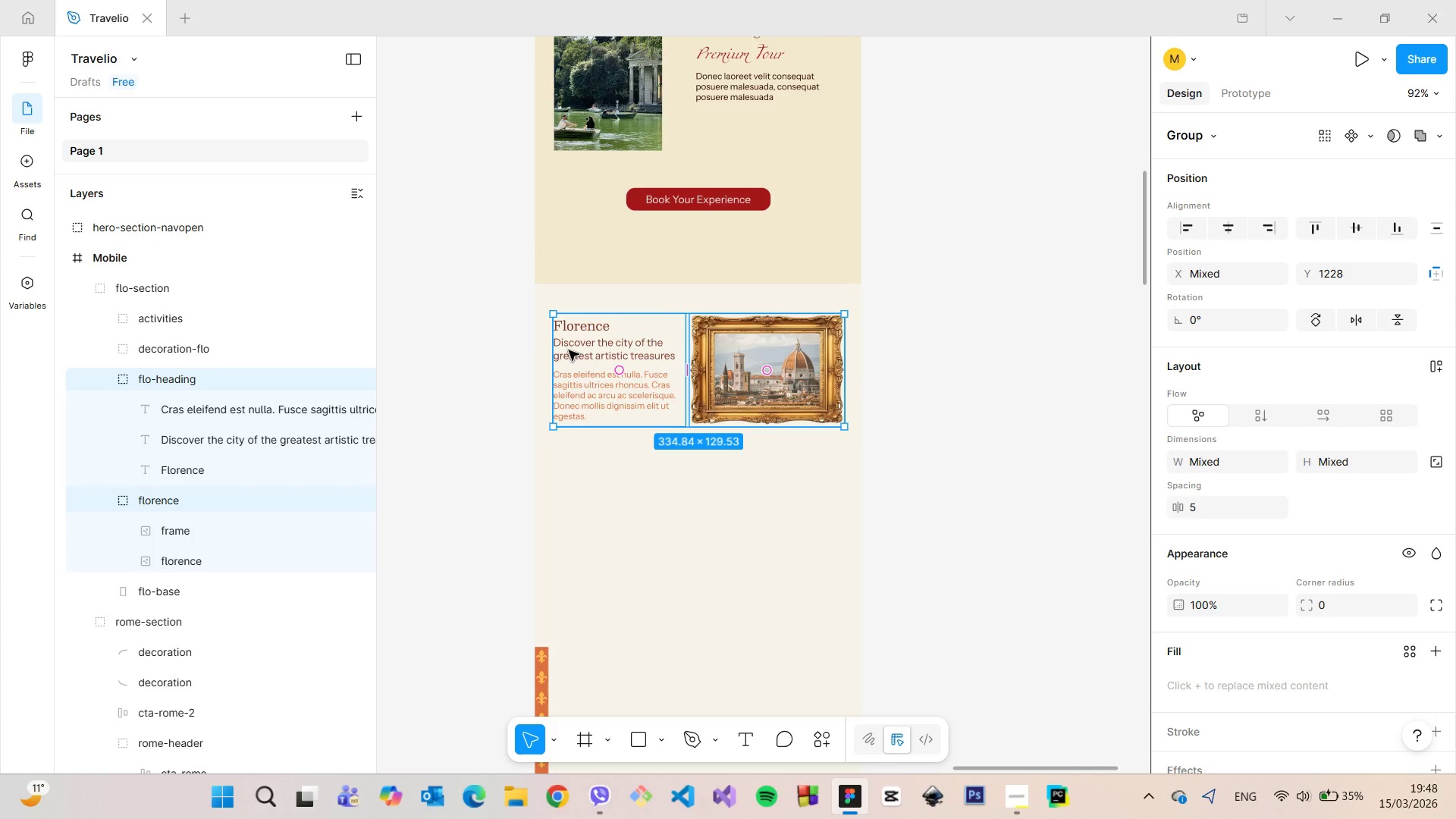 
left_click([578, 342])
 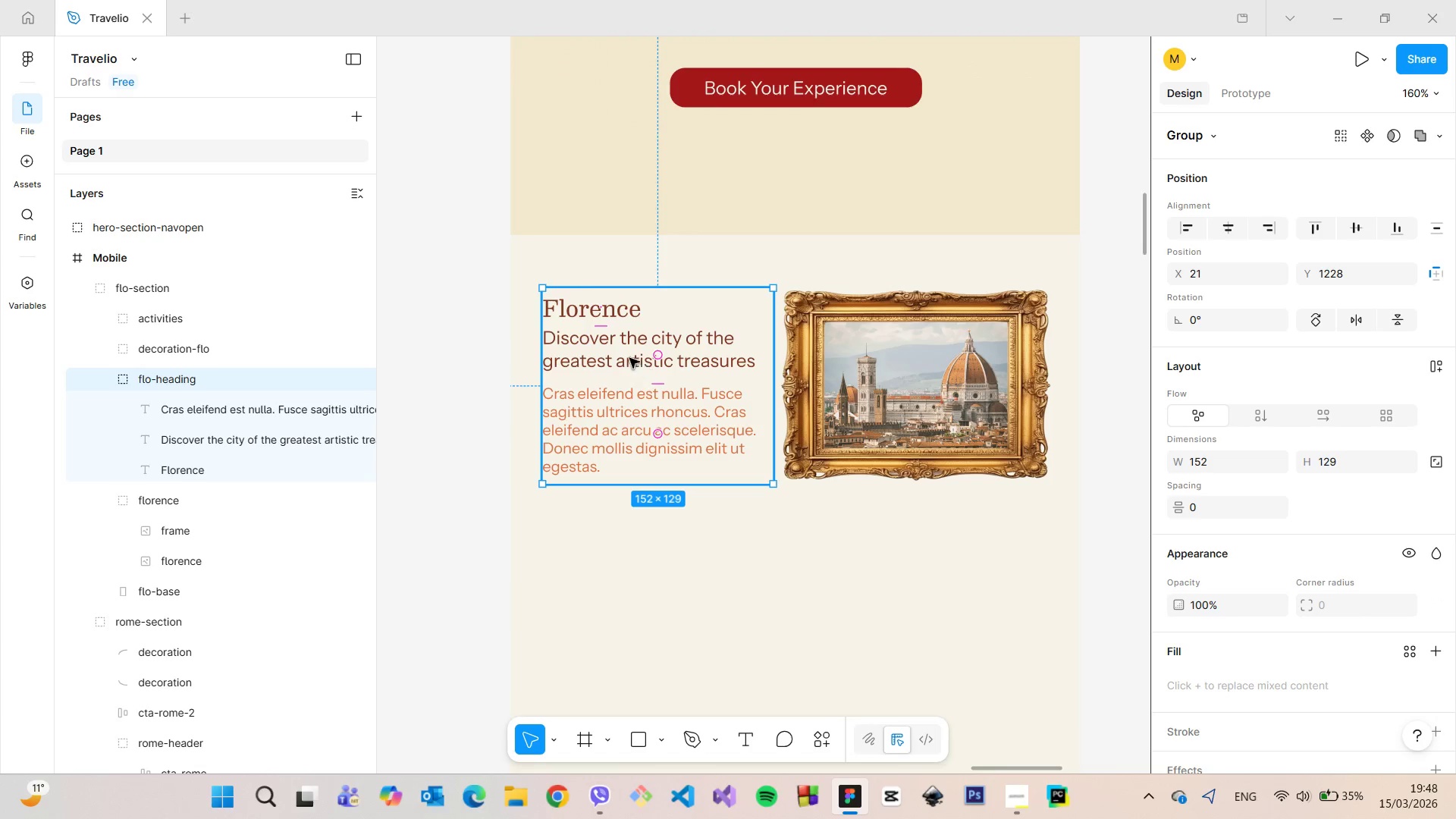 
scroll: coordinate [570, 350], scroll_direction: up, amount: 4.0
 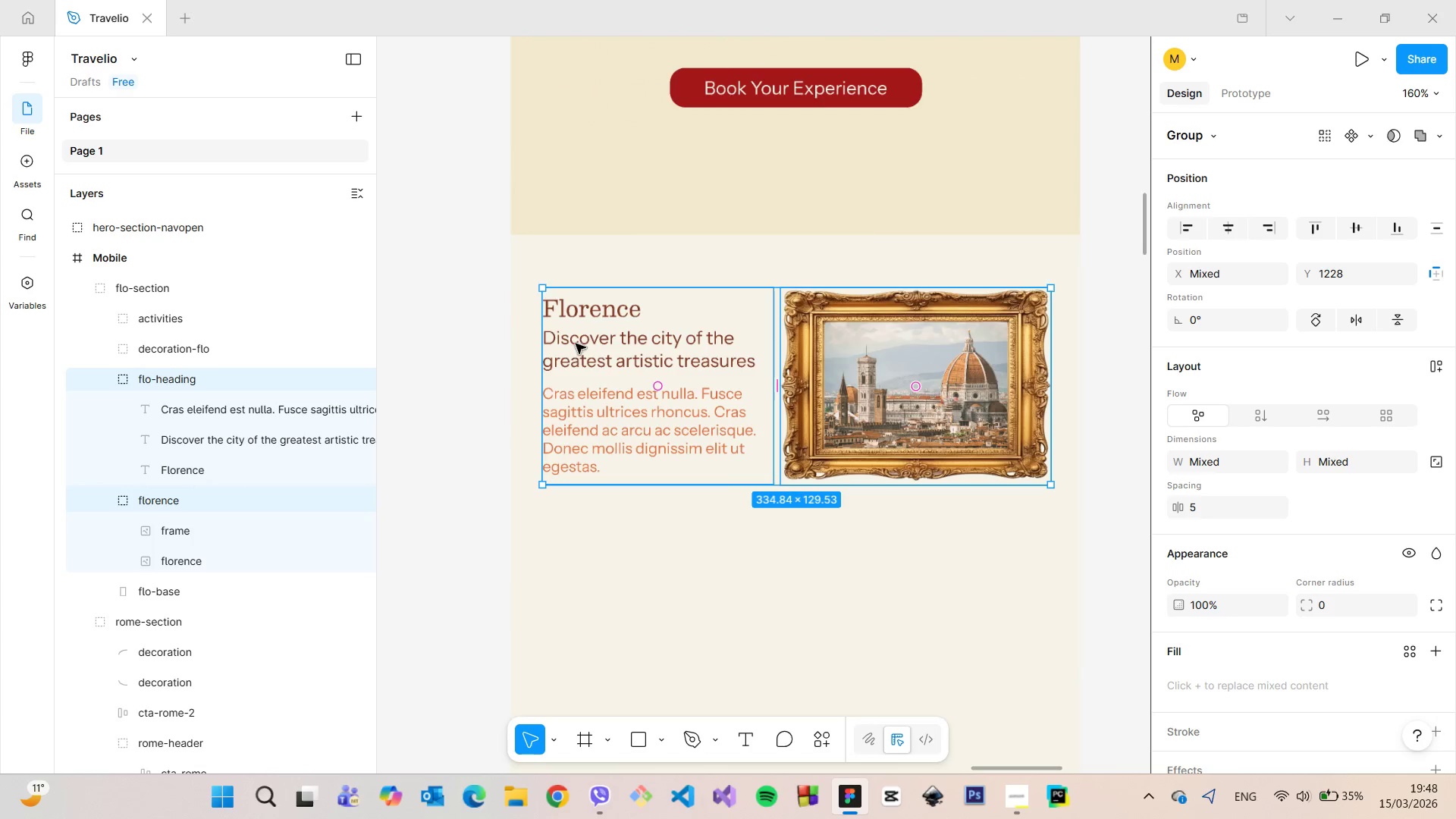 
left_click_drag(start_coordinate=[616, 347], to_coordinate=[611, 347])
 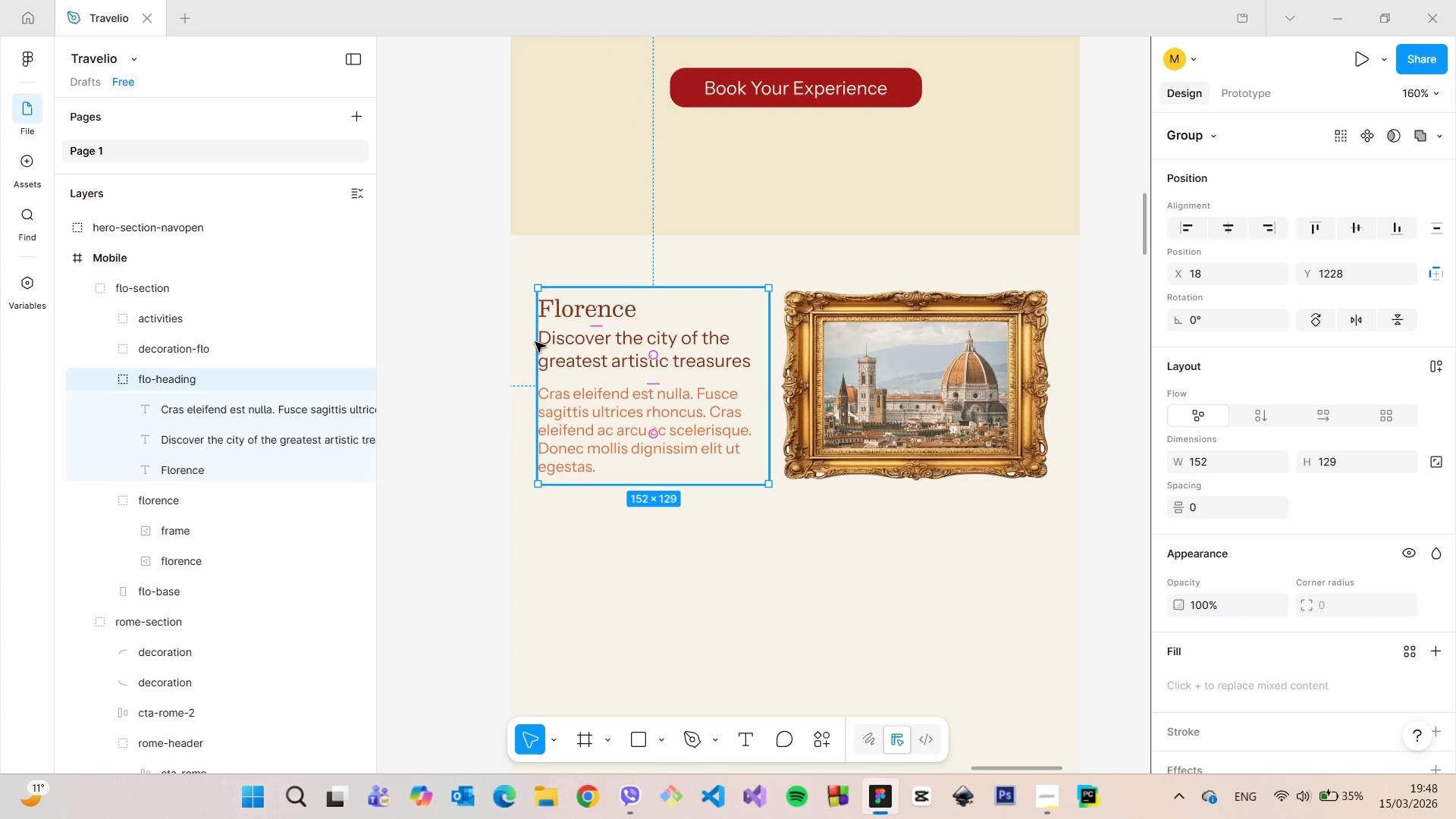 
hold_key(key=AltLeft, duration=0.5)
 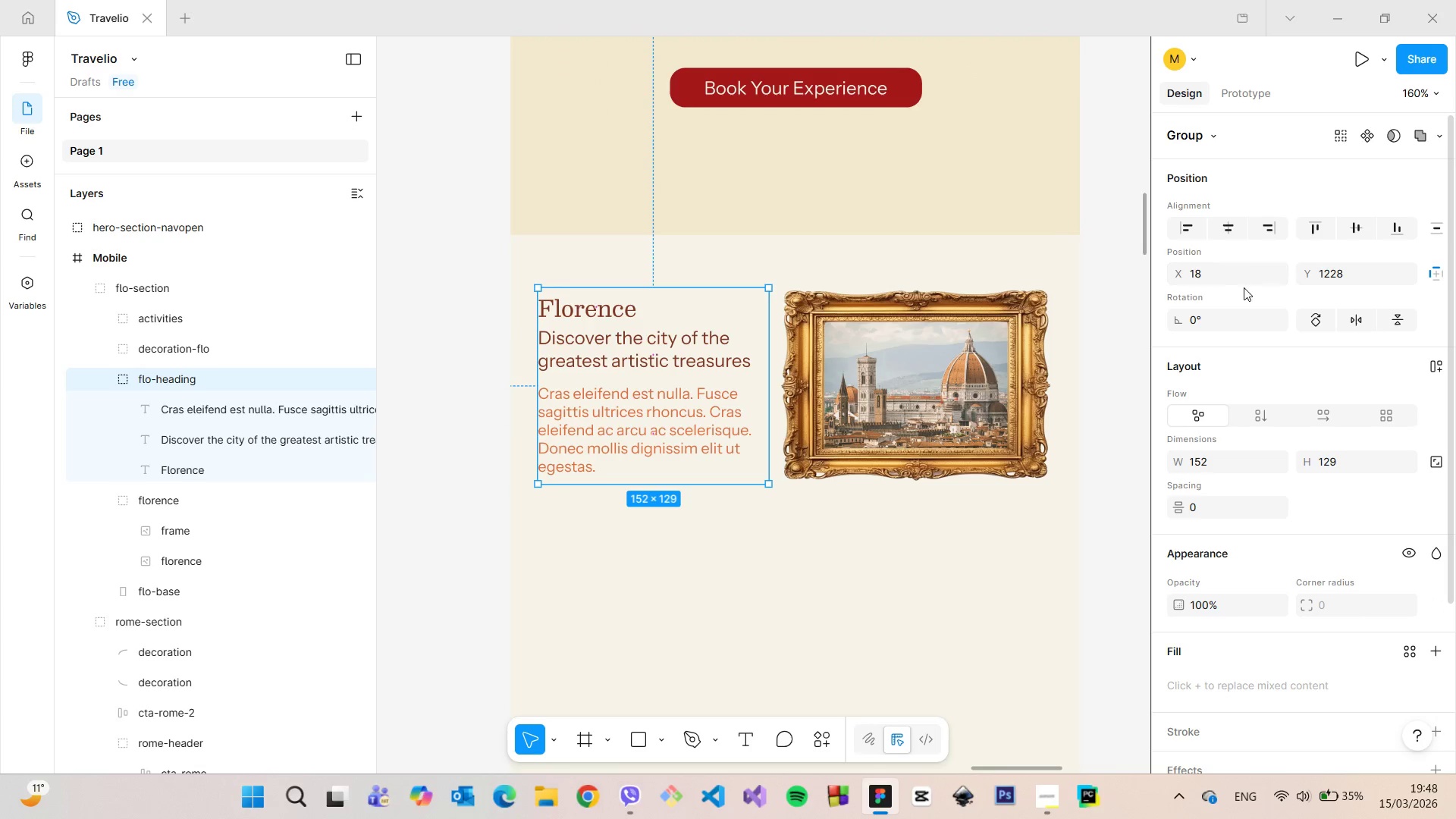 
left_click([1235, 279])
 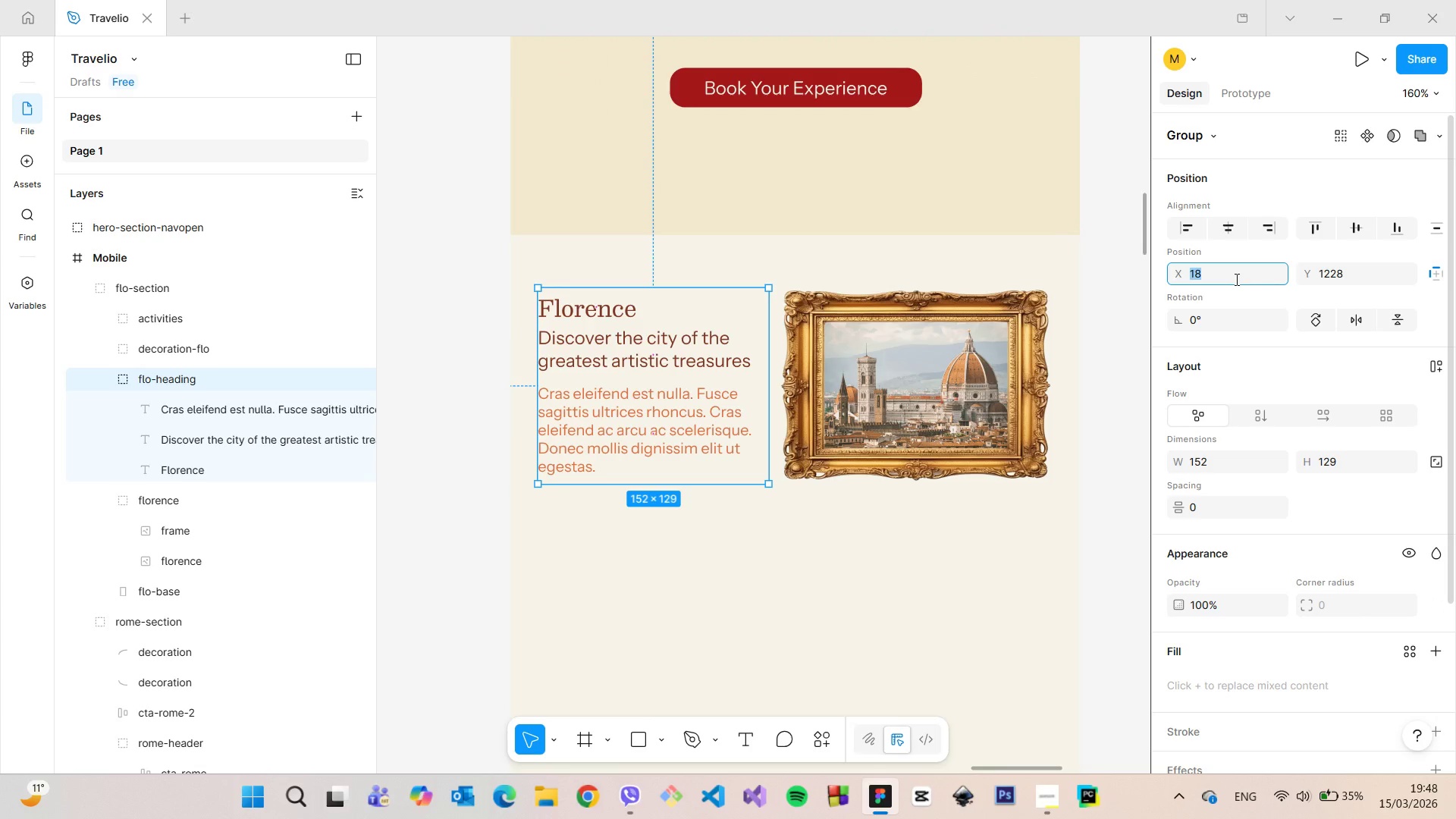 
key(2)
 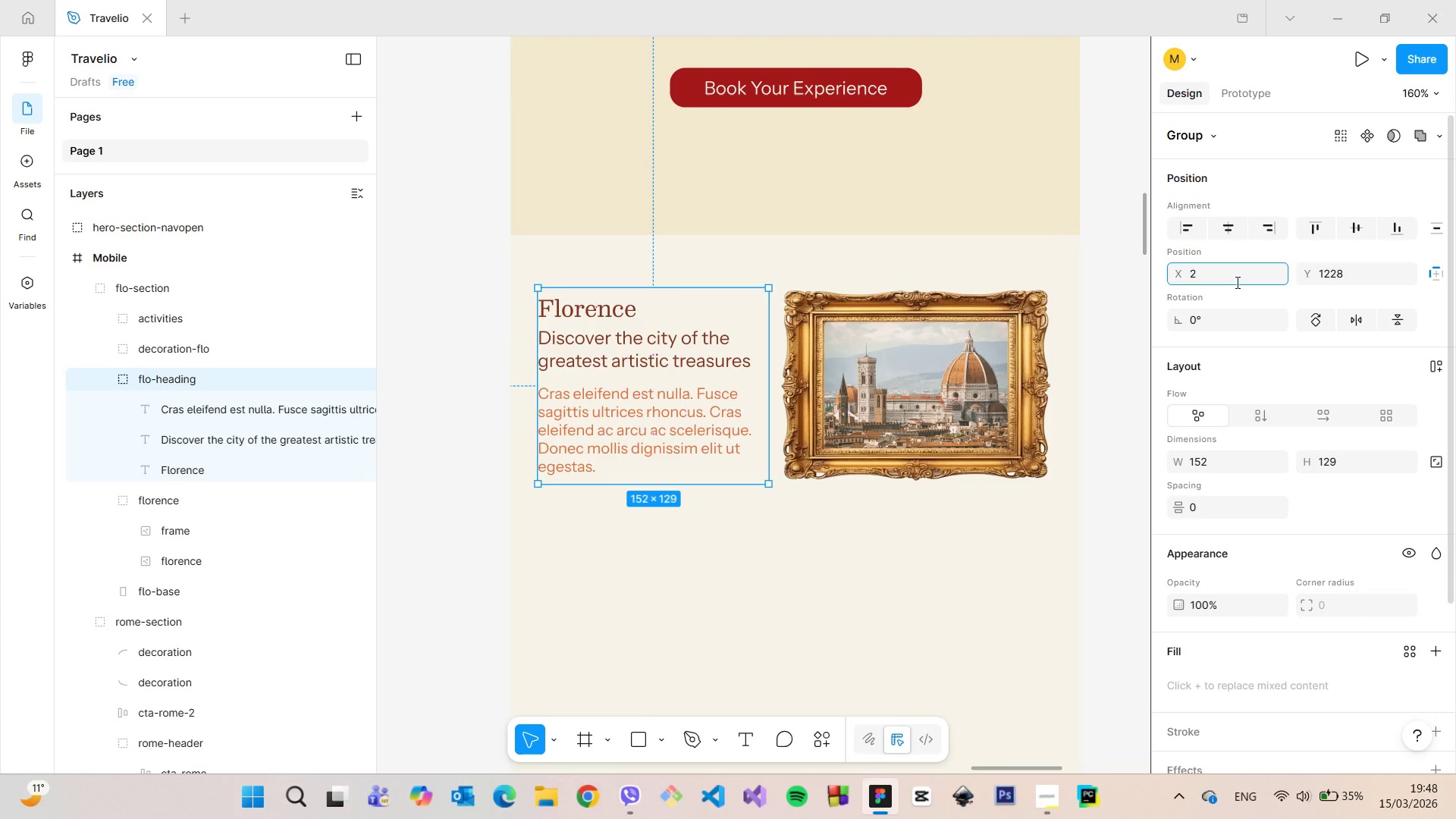 
key(Minus)
 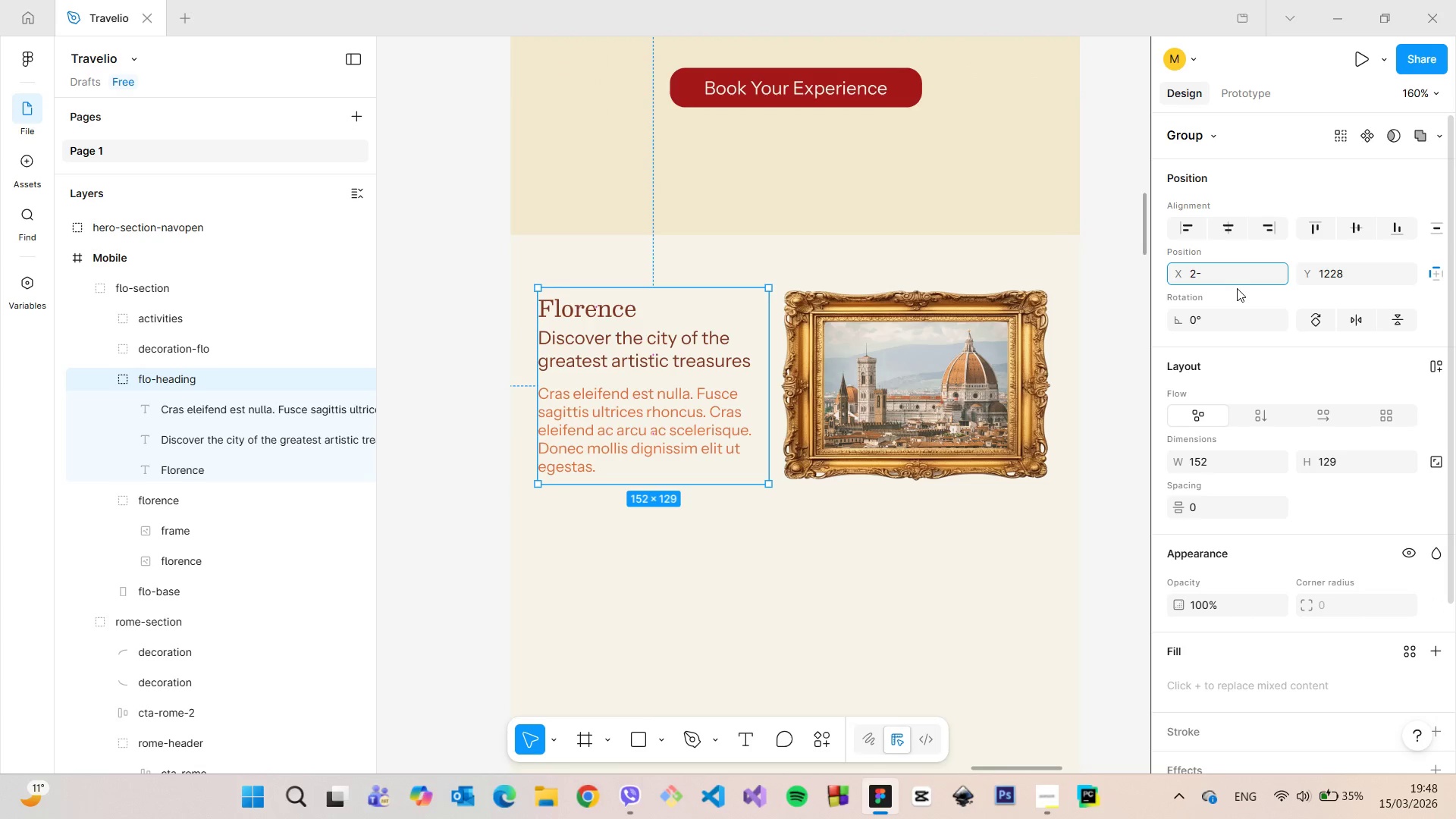 
key(Backspace)
 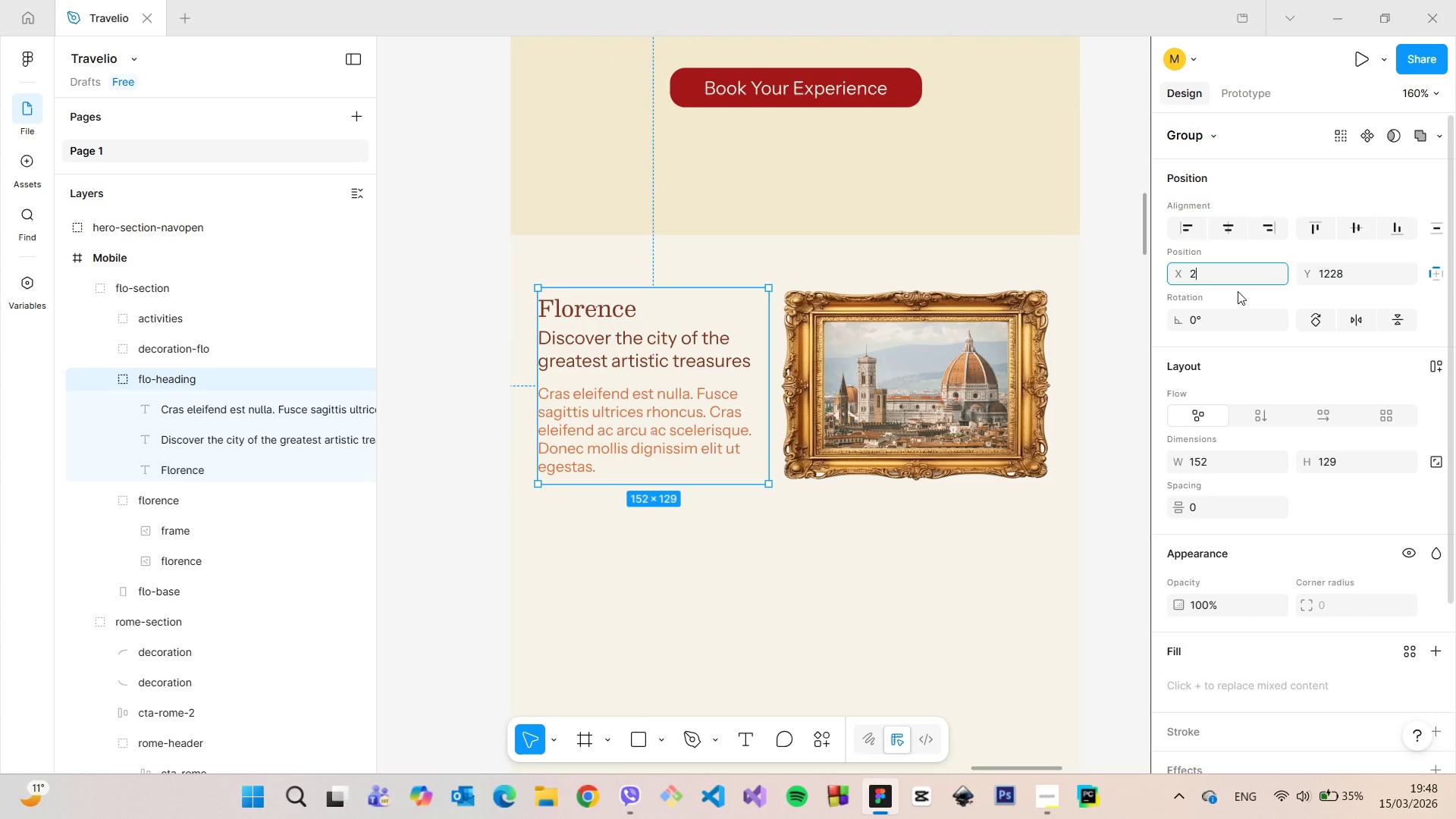 
key(0)
 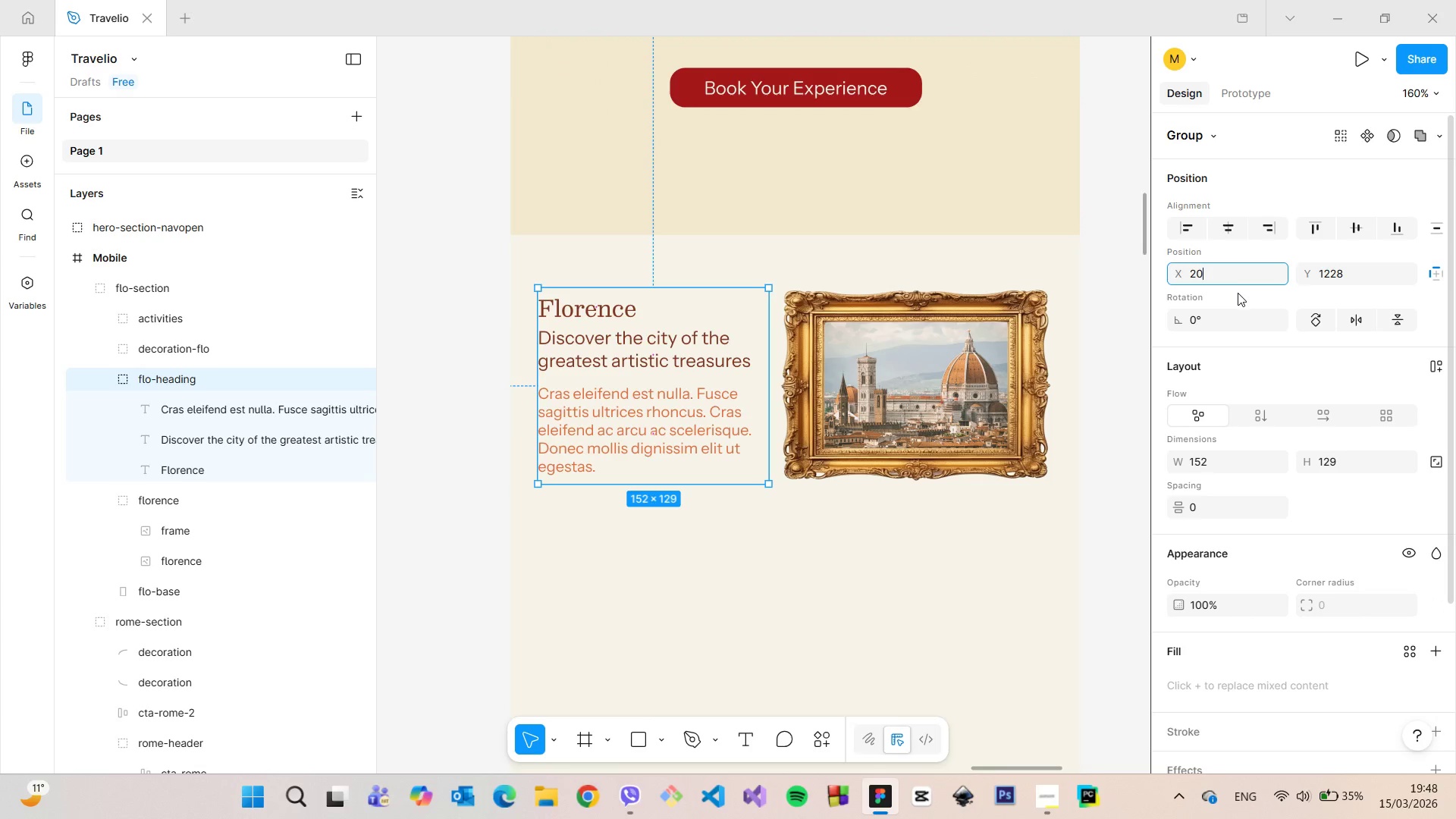 
key(Enter)
 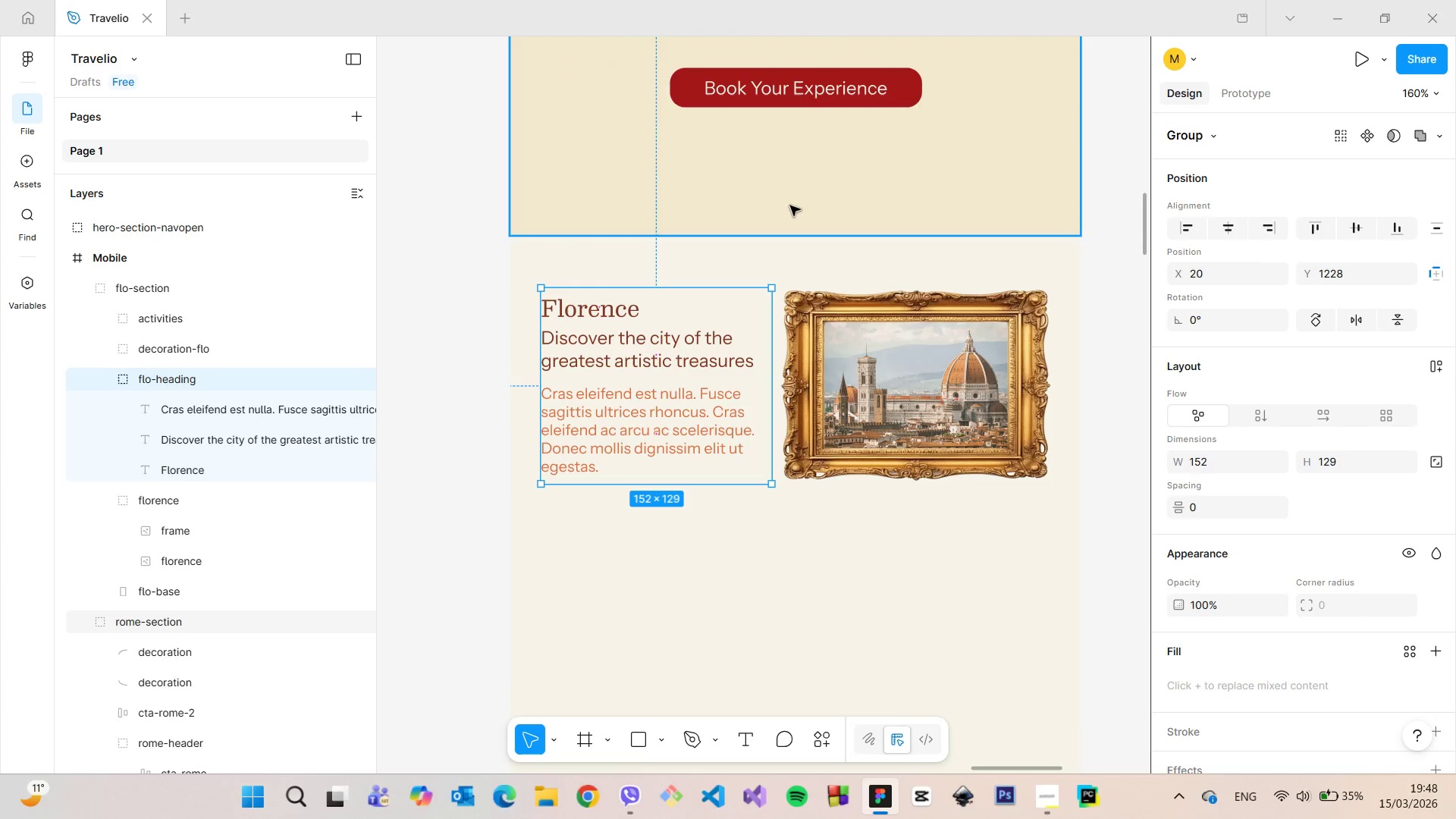 
hold_key(key=AltLeft, duration=0.75)
 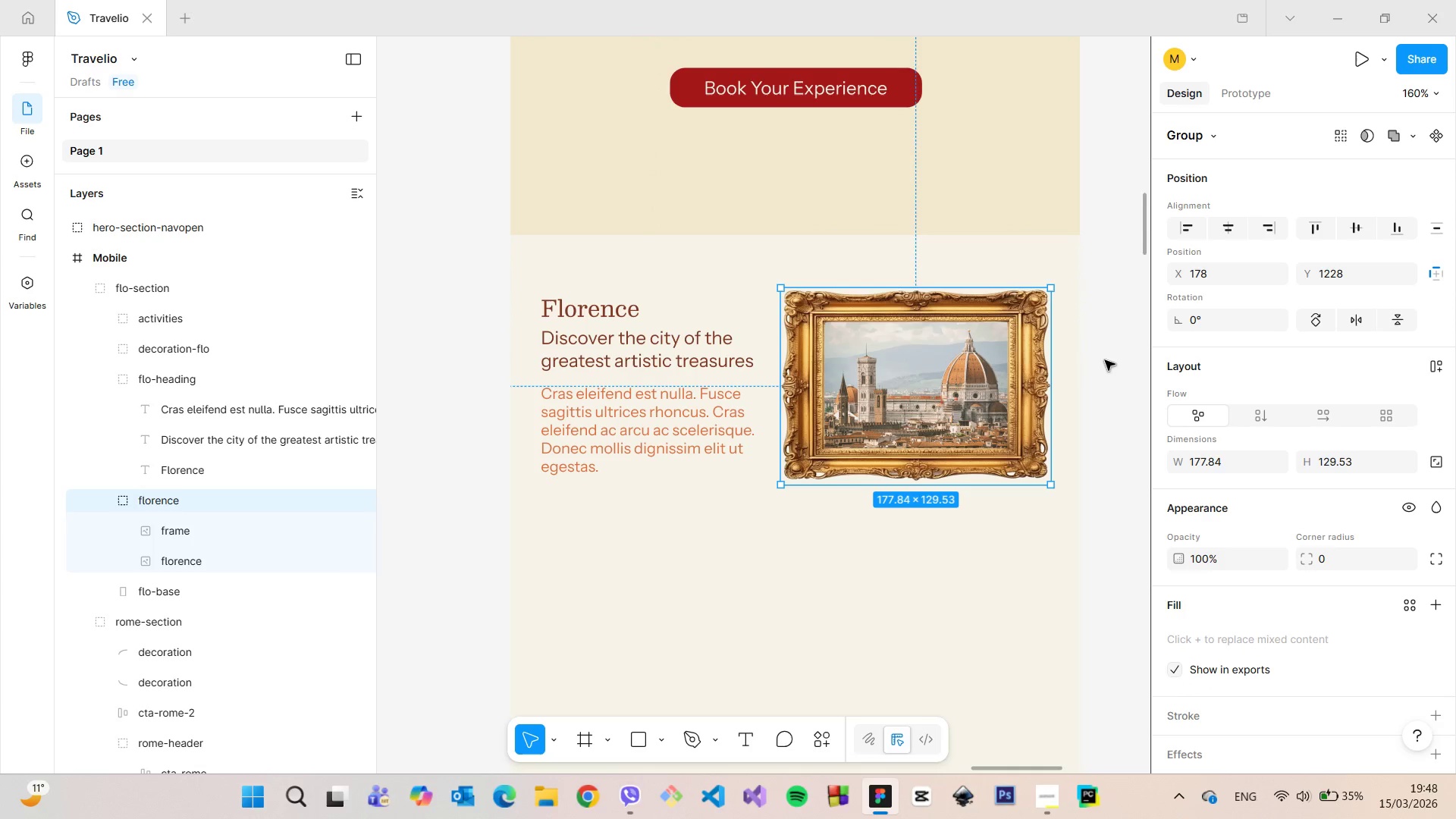 
hold_key(key=AltLeft, duration=1.22)
 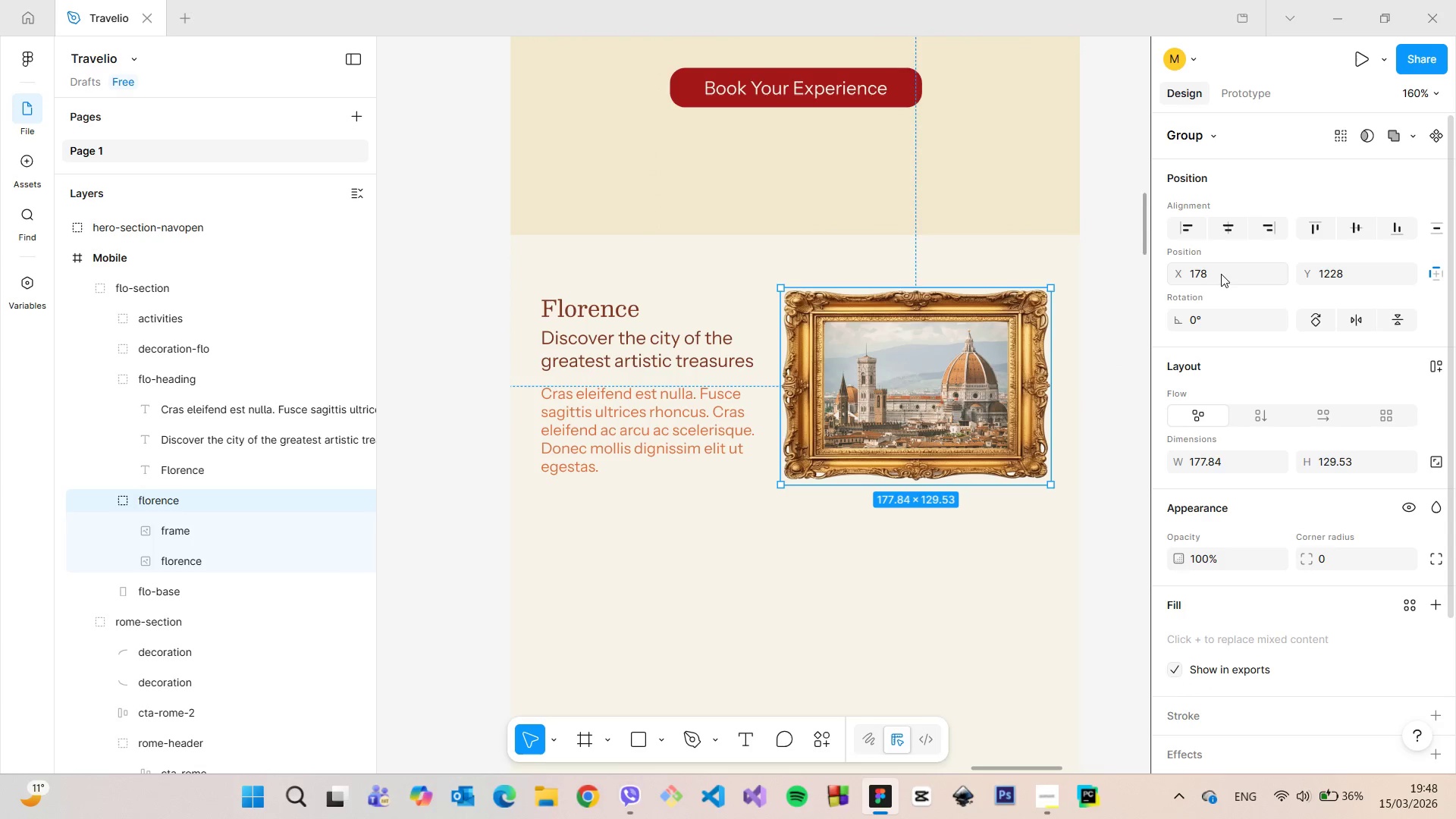 
left_click_drag(start_coordinate=[1221, 274], to_coordinate=[1203, 270])
 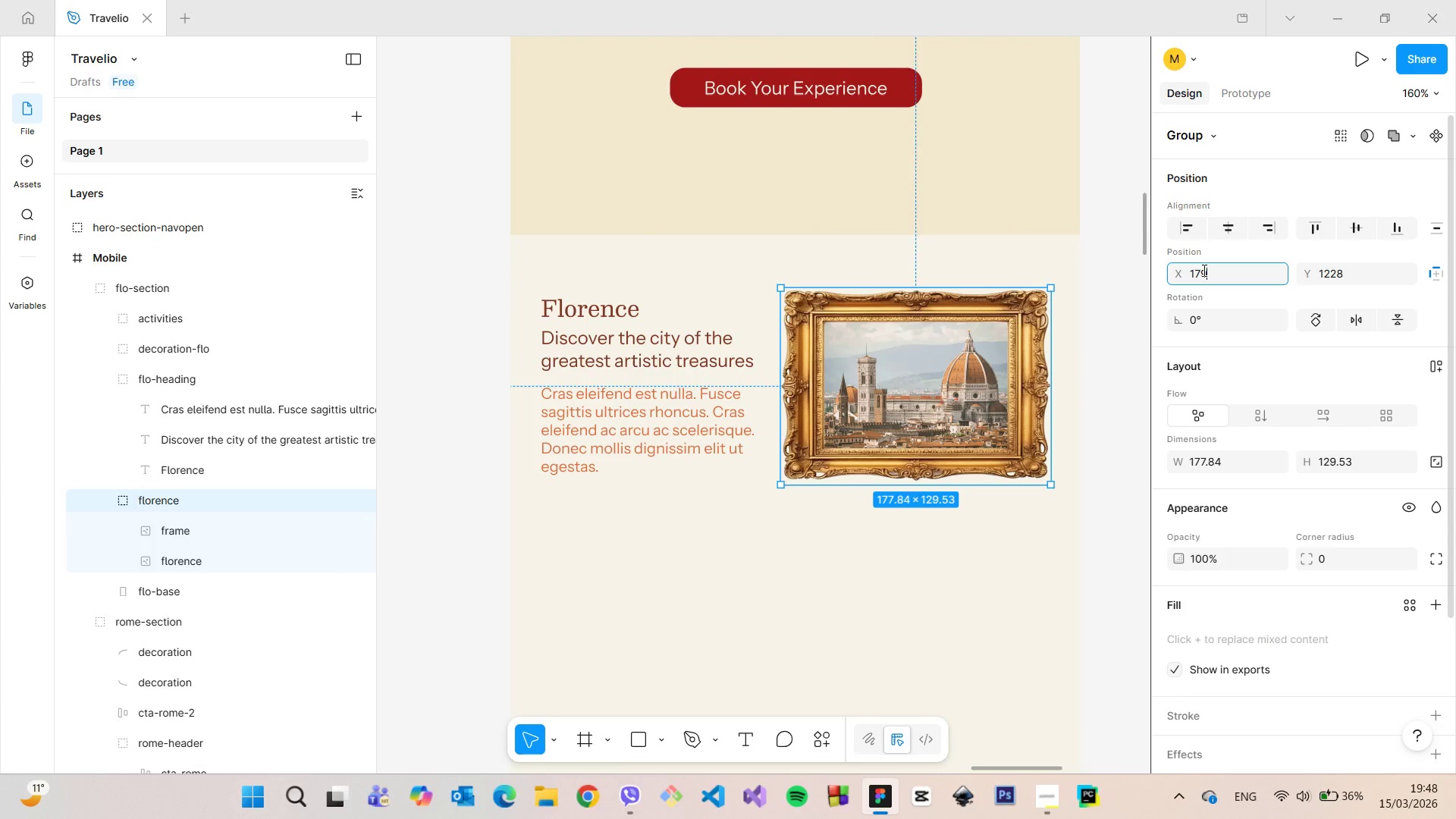 
key(9)
 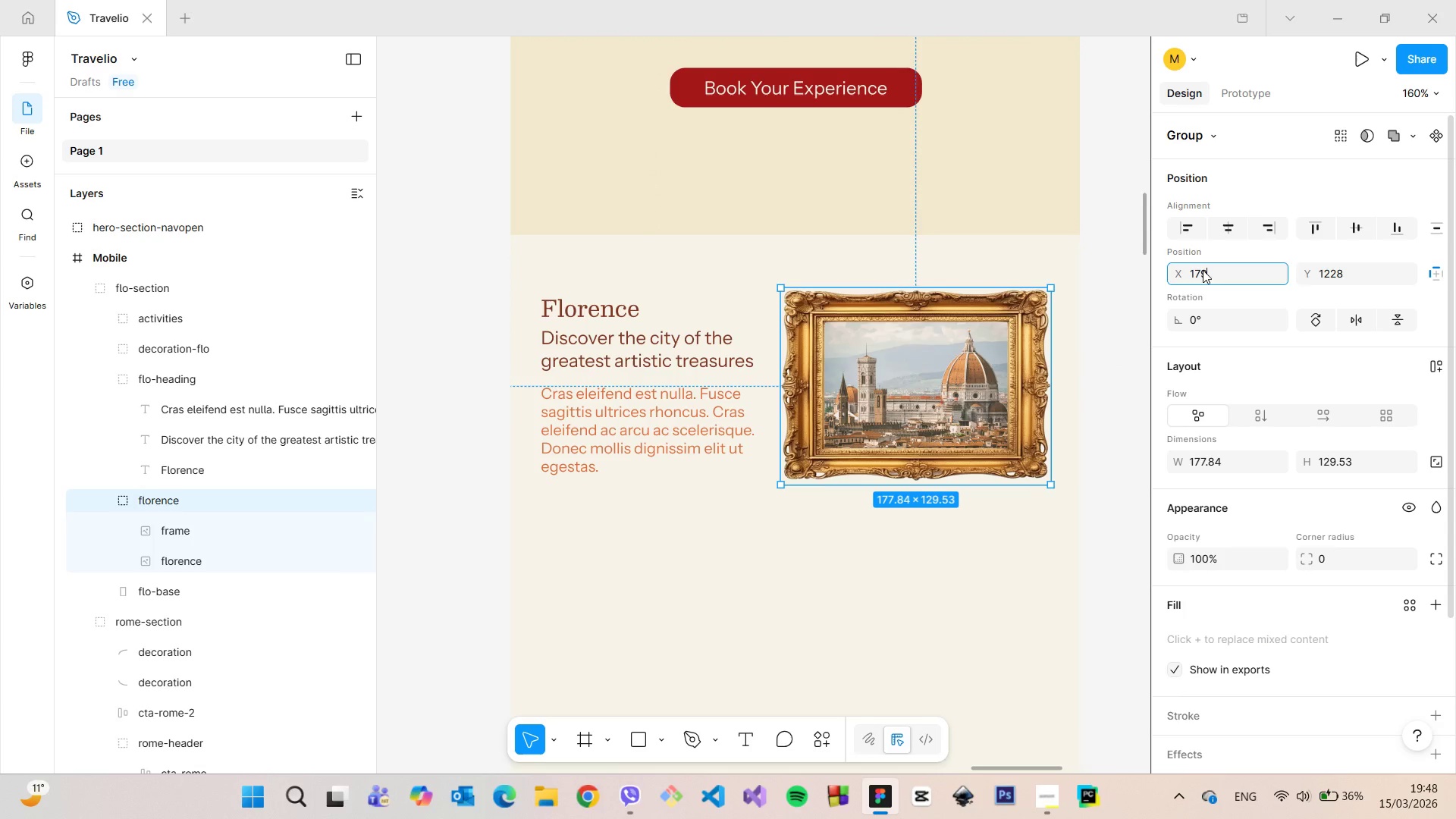 
key(Enter)
 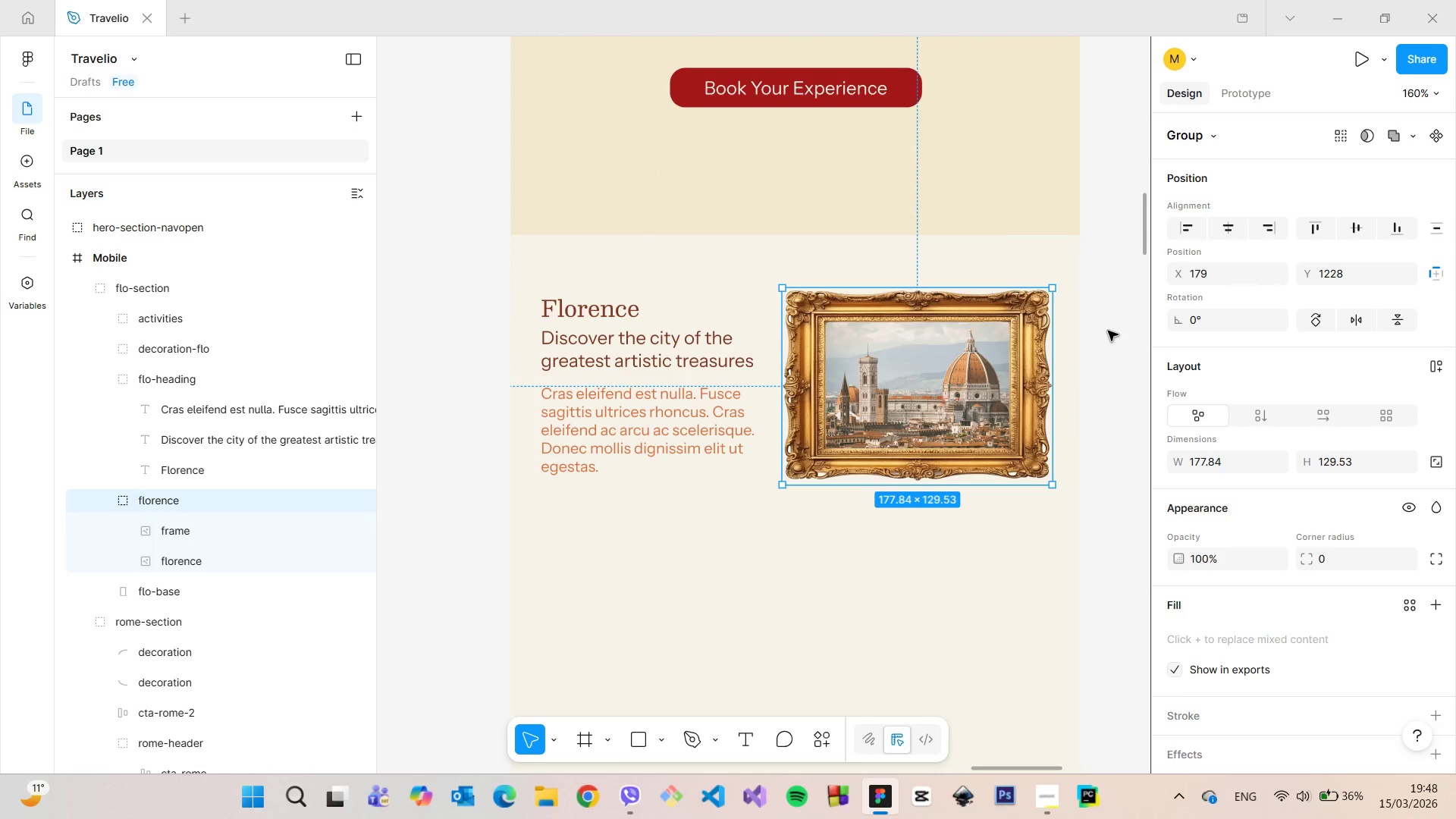 
hold_key(key=AltLeft, duration=1.53)
 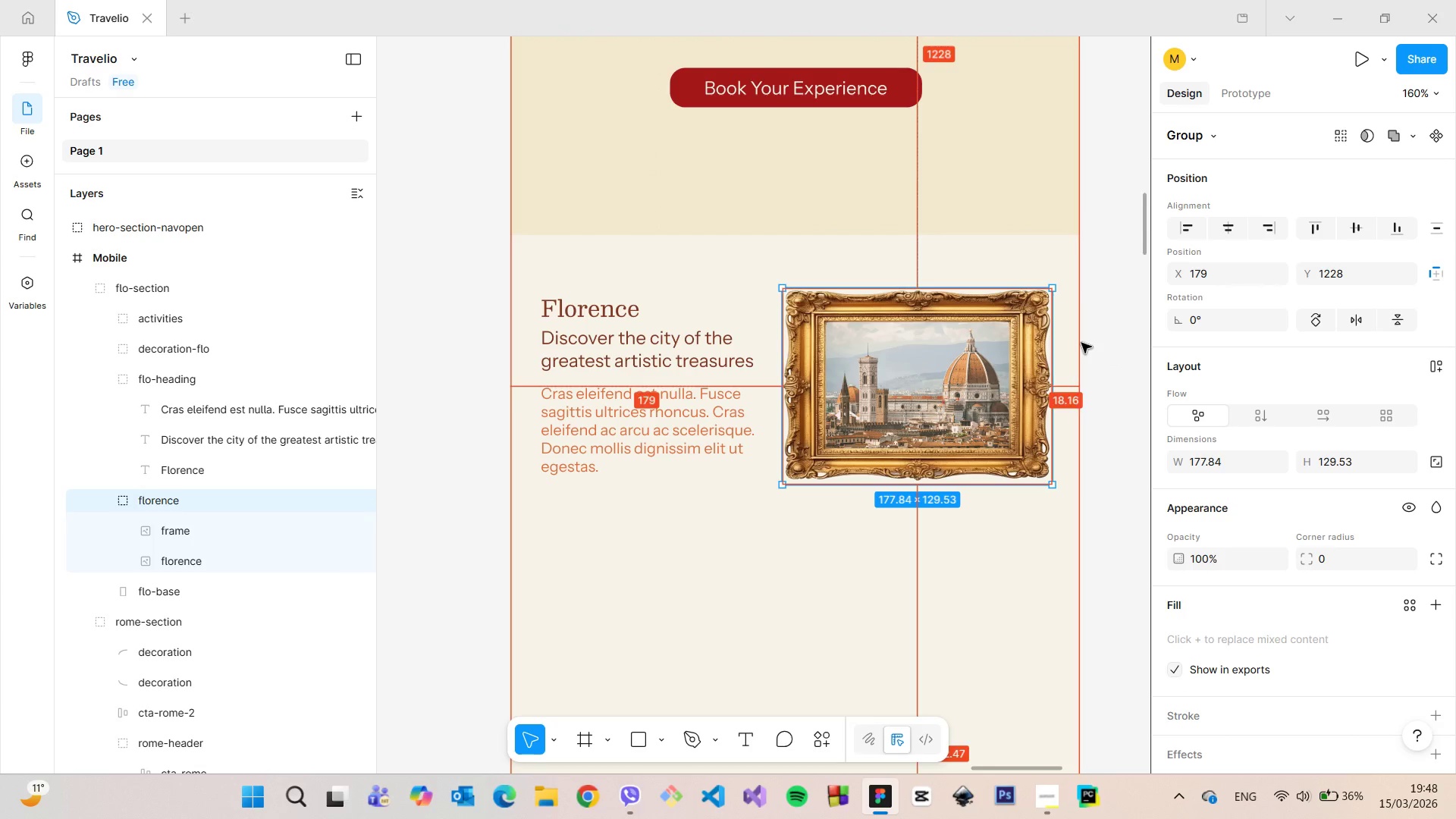 
hold_key(key=AltLeft, duration=0.58)
 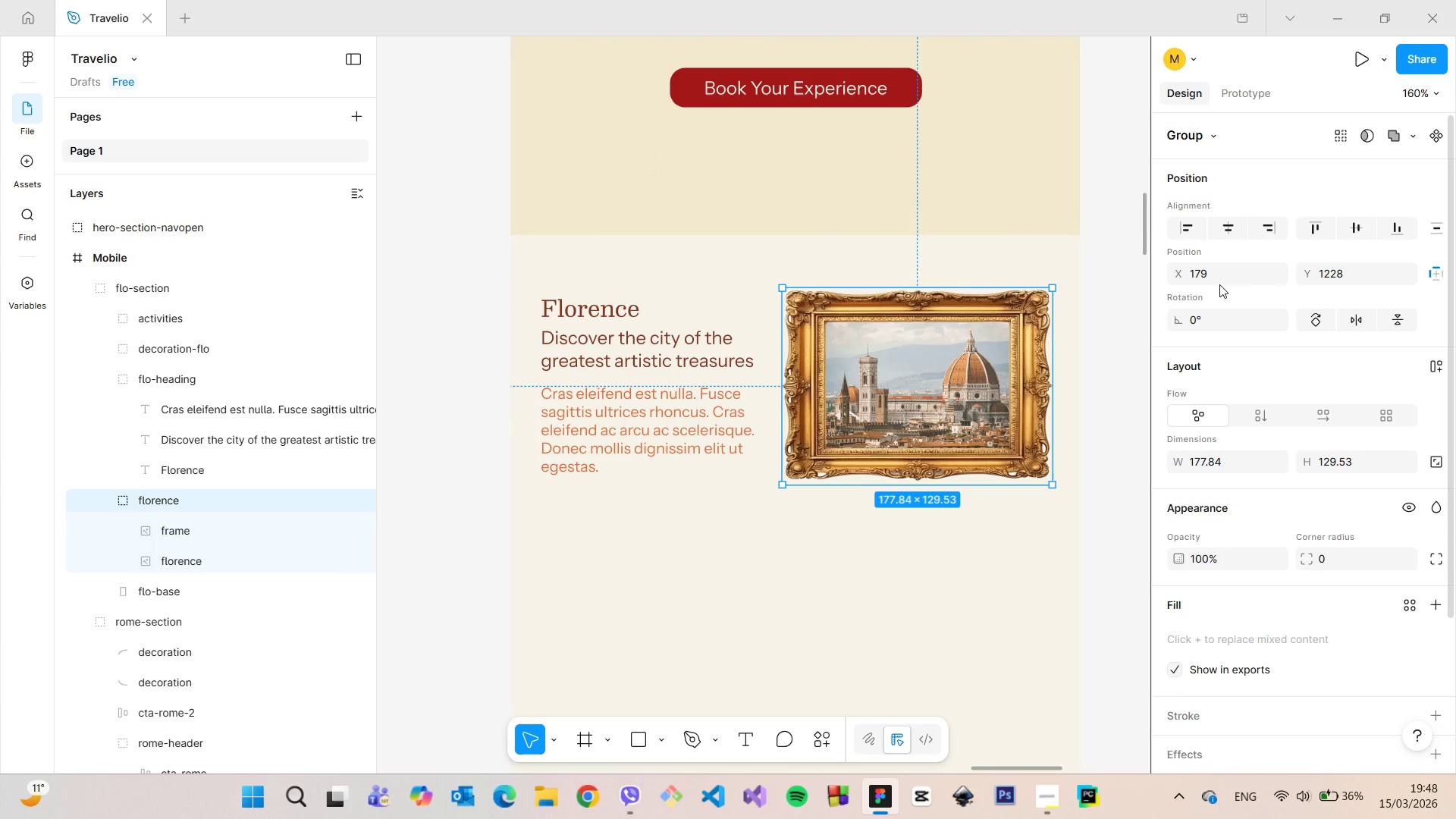 
left_click([1226, 274])
 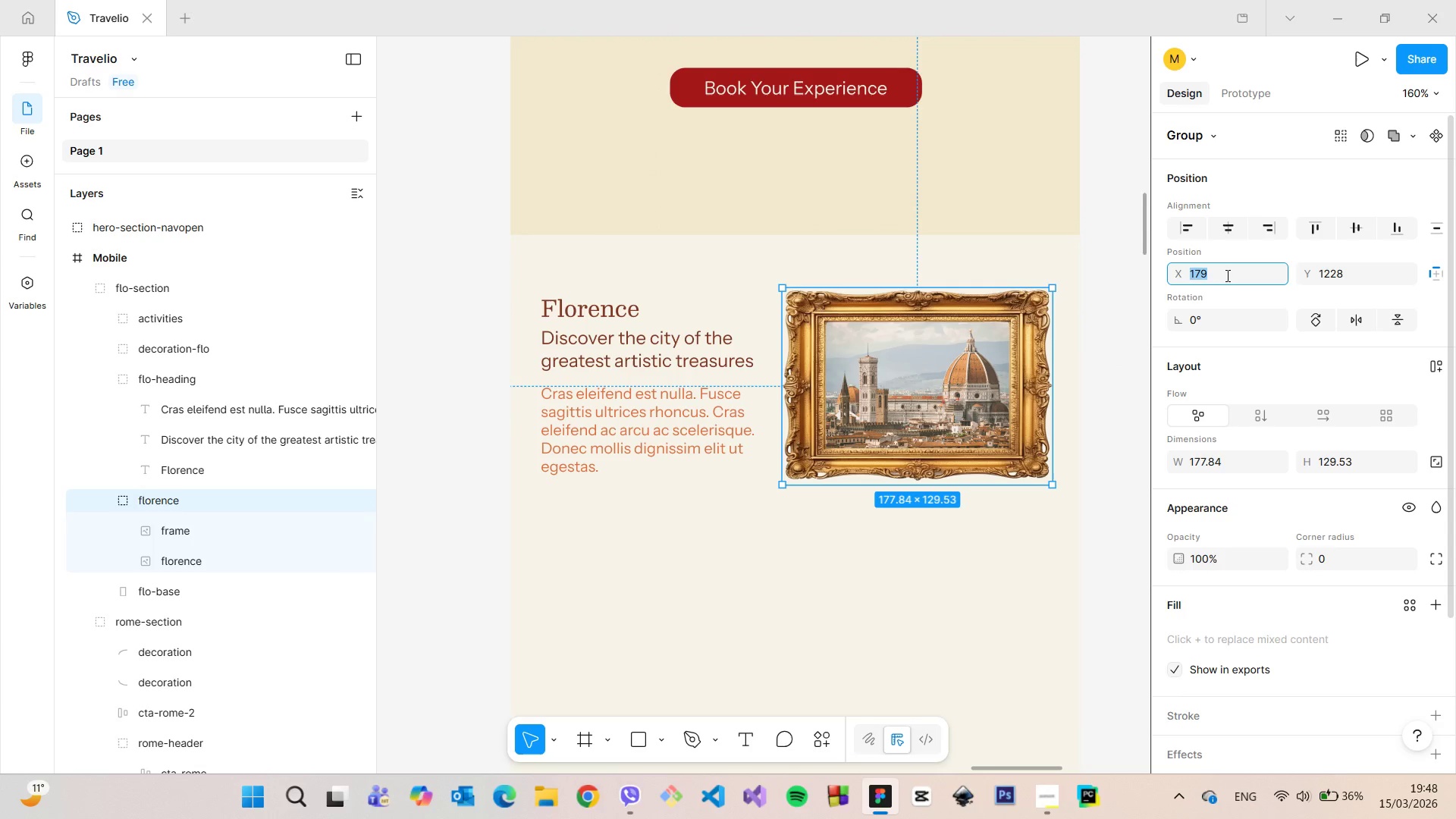 
key(ArrowDown)
 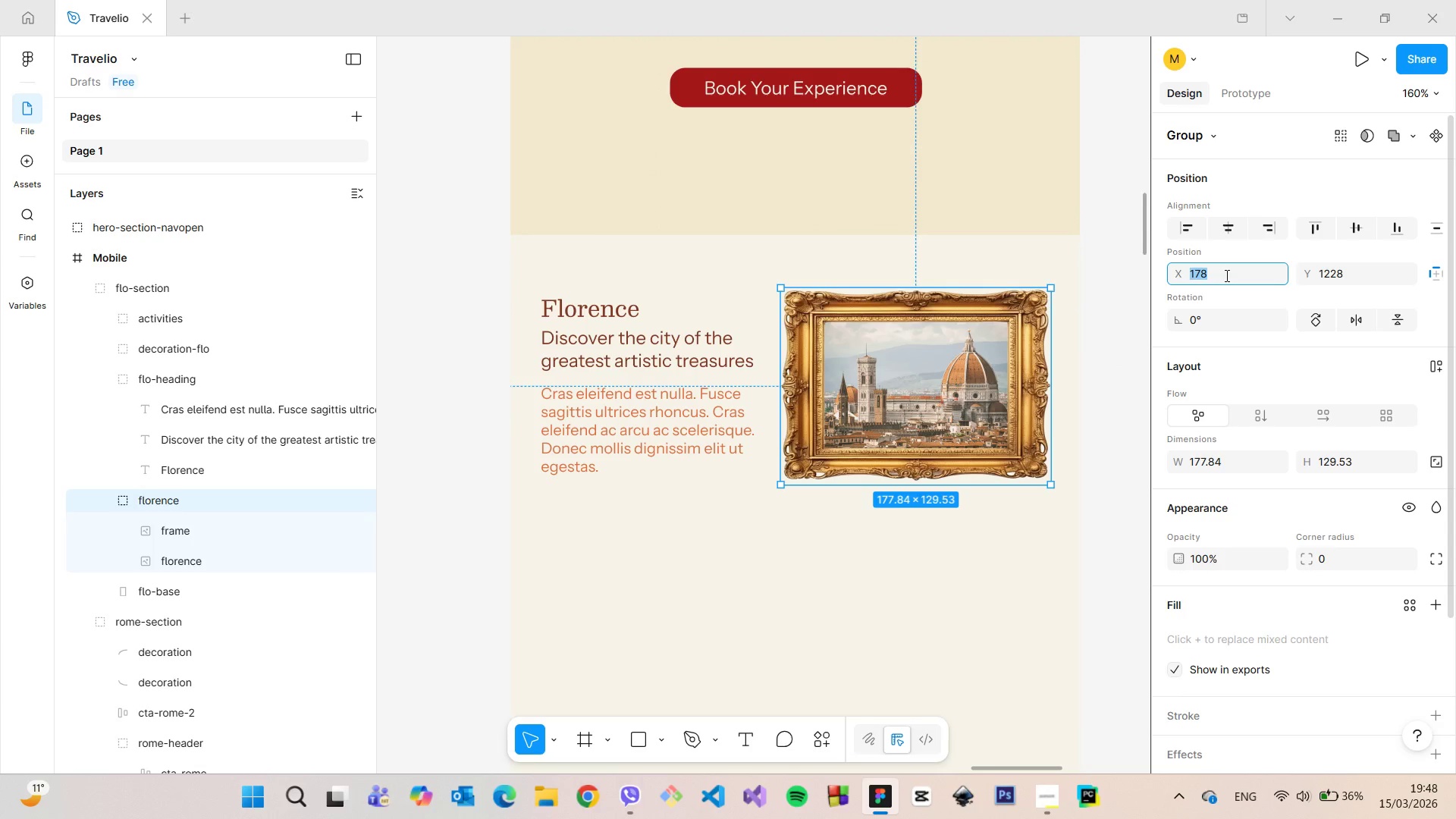 
key(ArrowDown)
 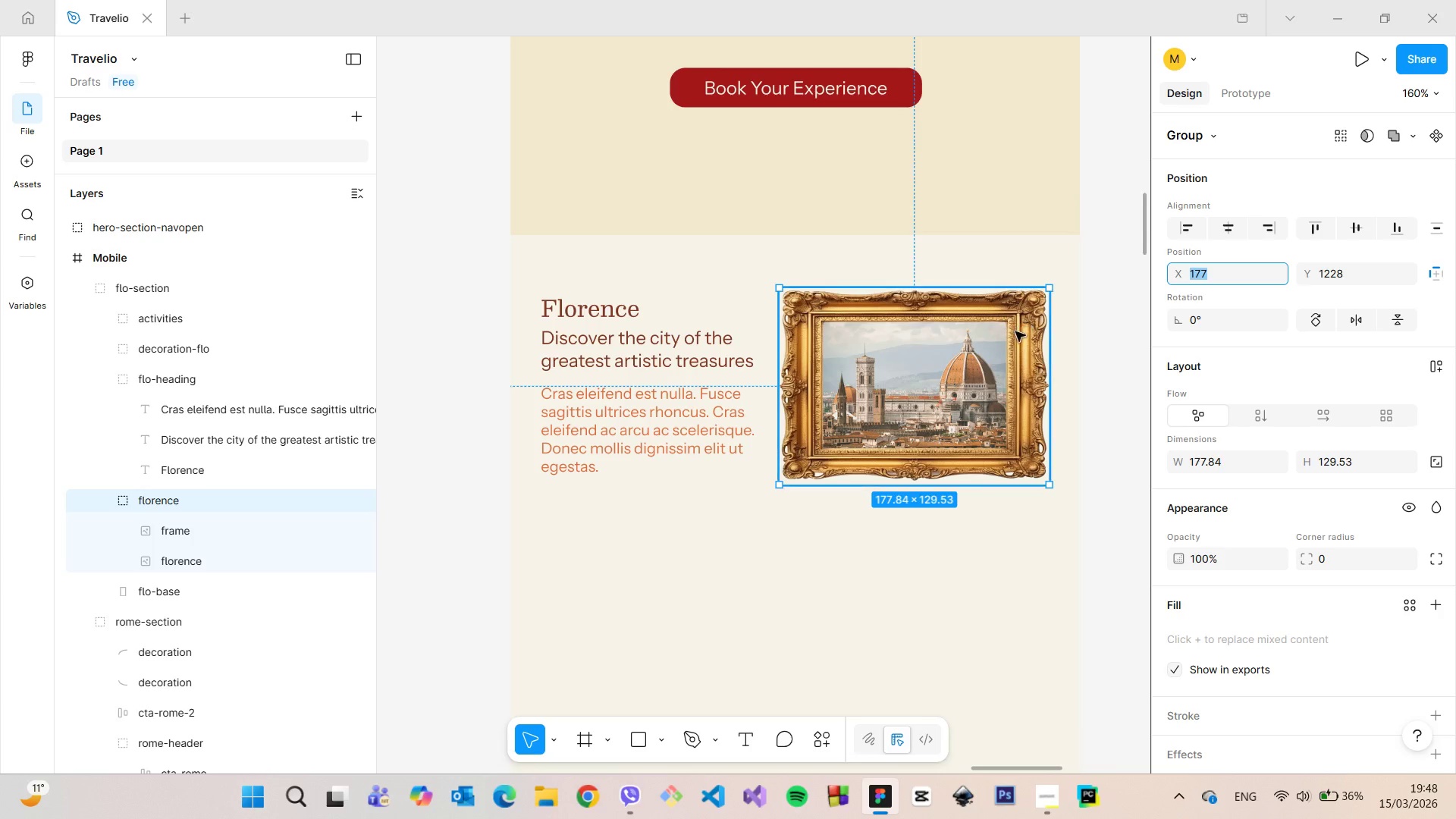 
hold_key(key=AltLeft, duration=0.81)
 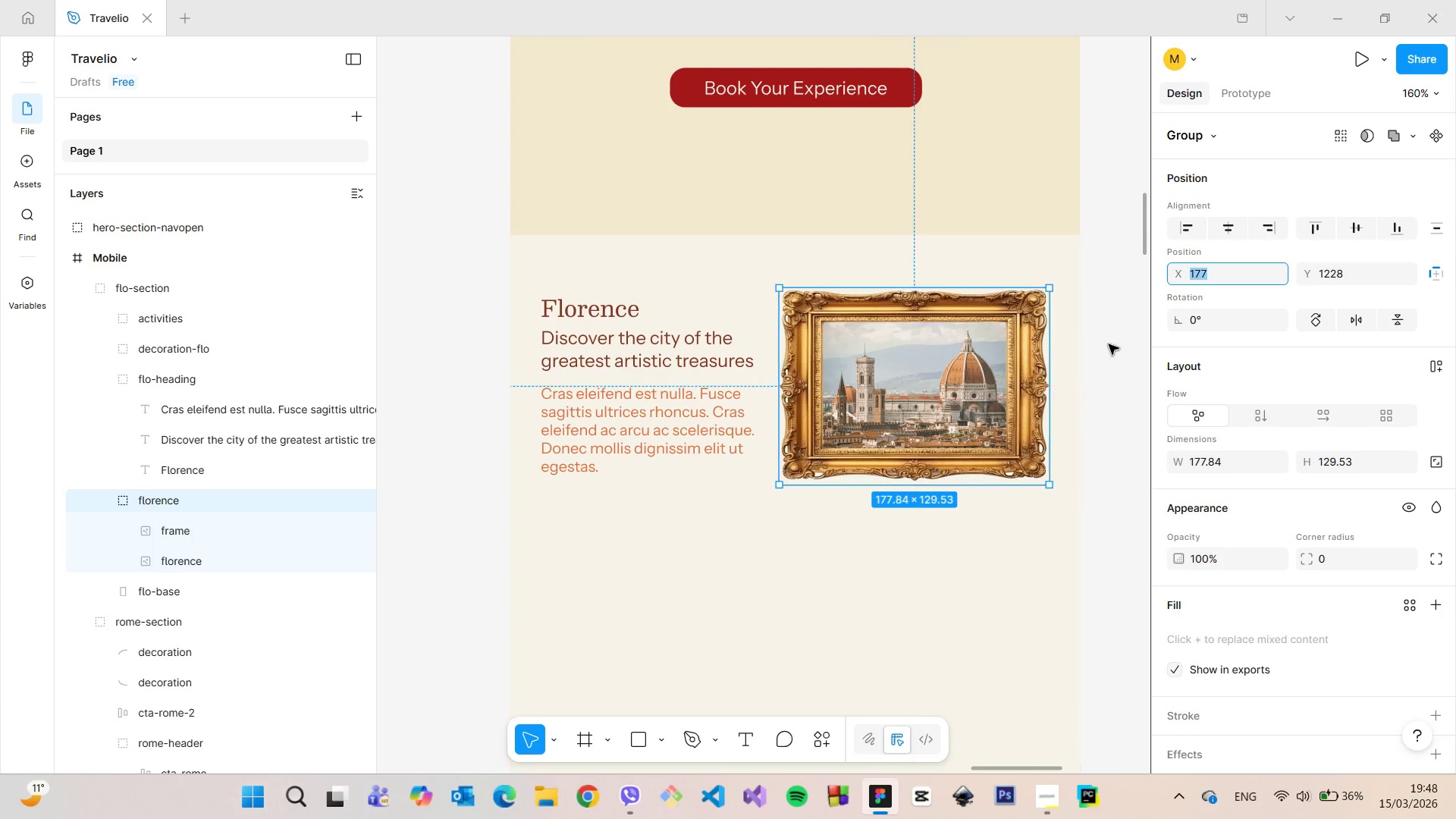 
left_click([1109, 344])
 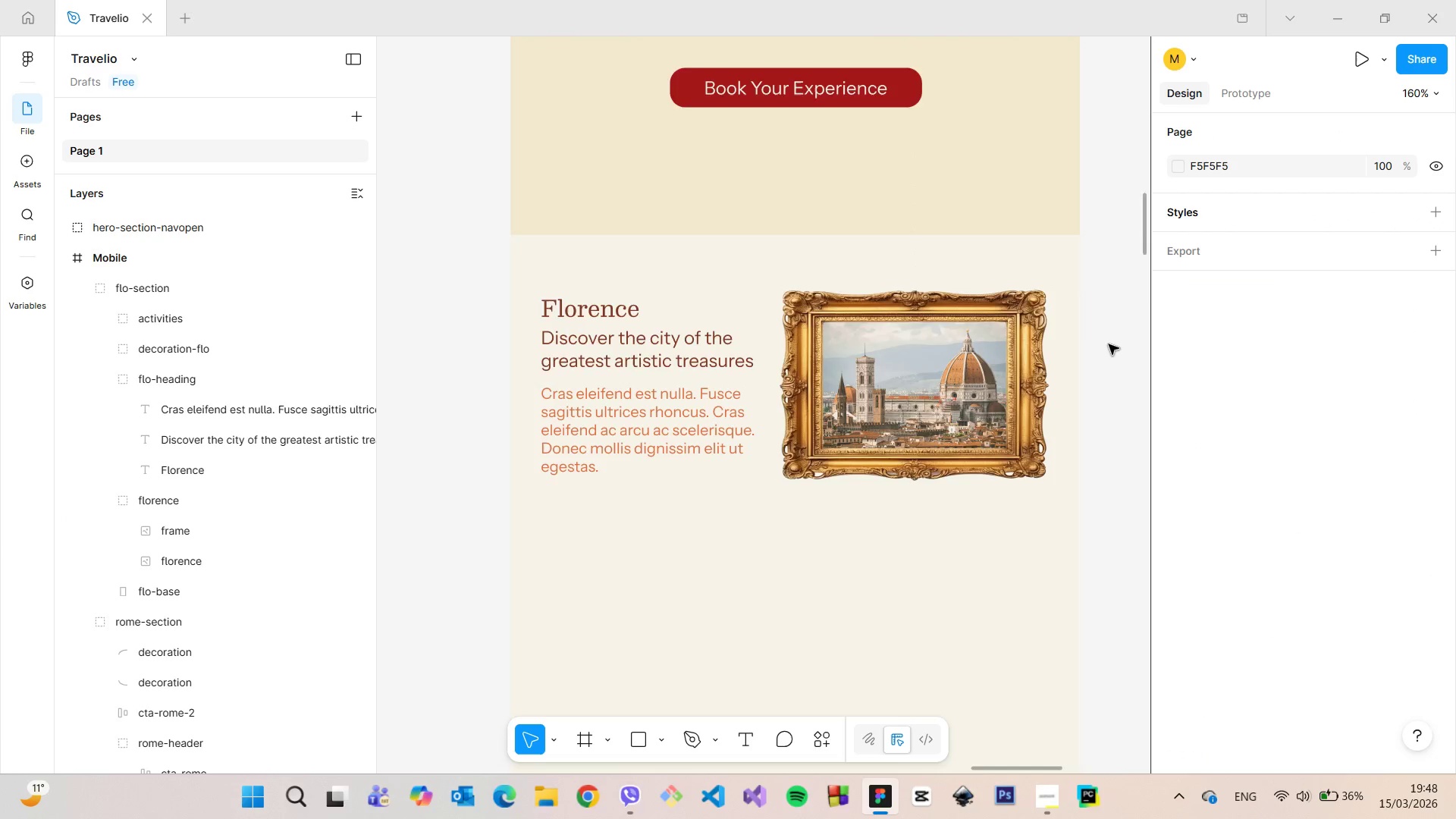 
scroll: coordinate [1109, 344], scroll_direction: down, amount: 6.0
 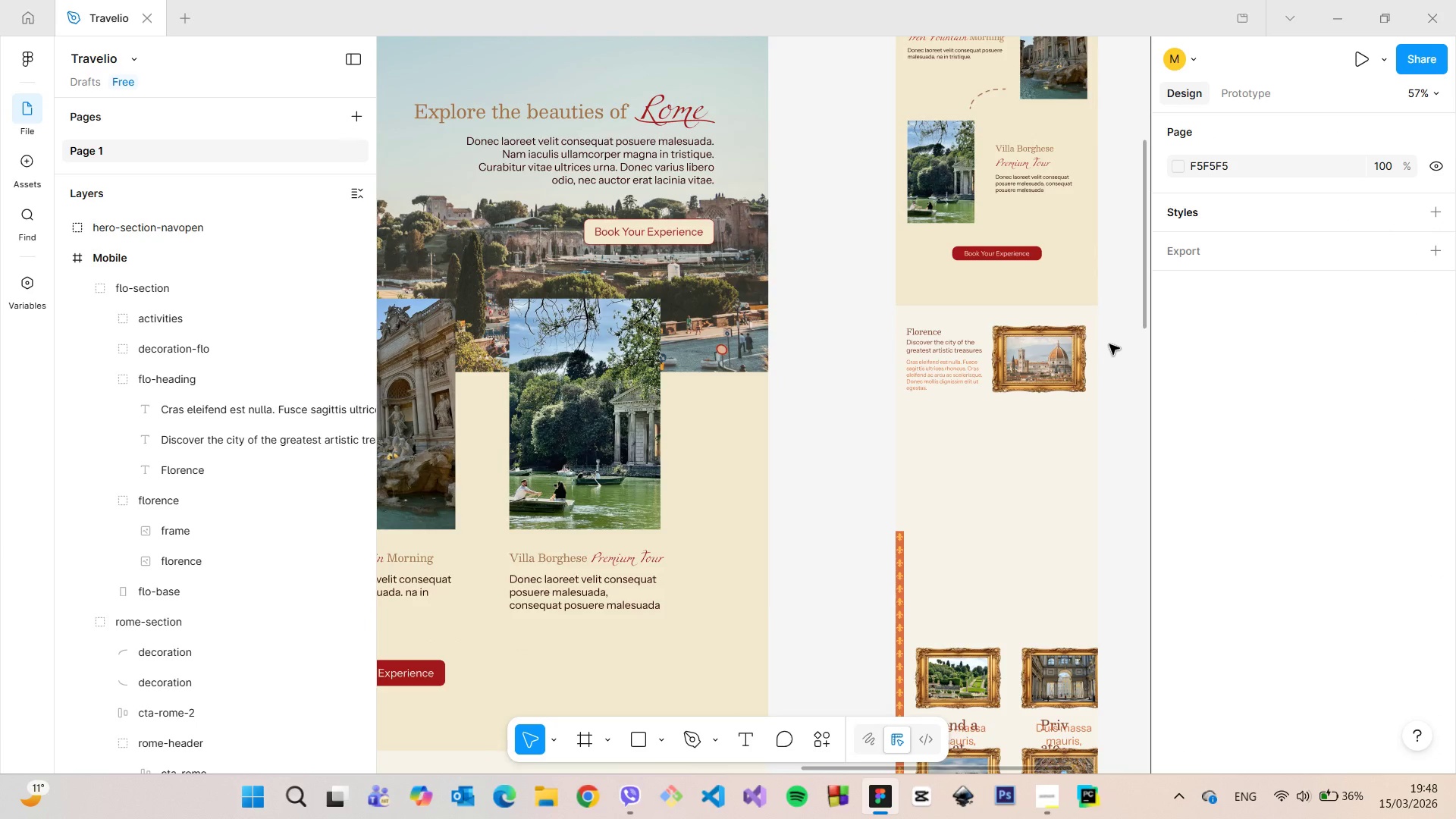 
scroll: coordinate [1109, 345], scroll_direction: up, amount: 4.0
 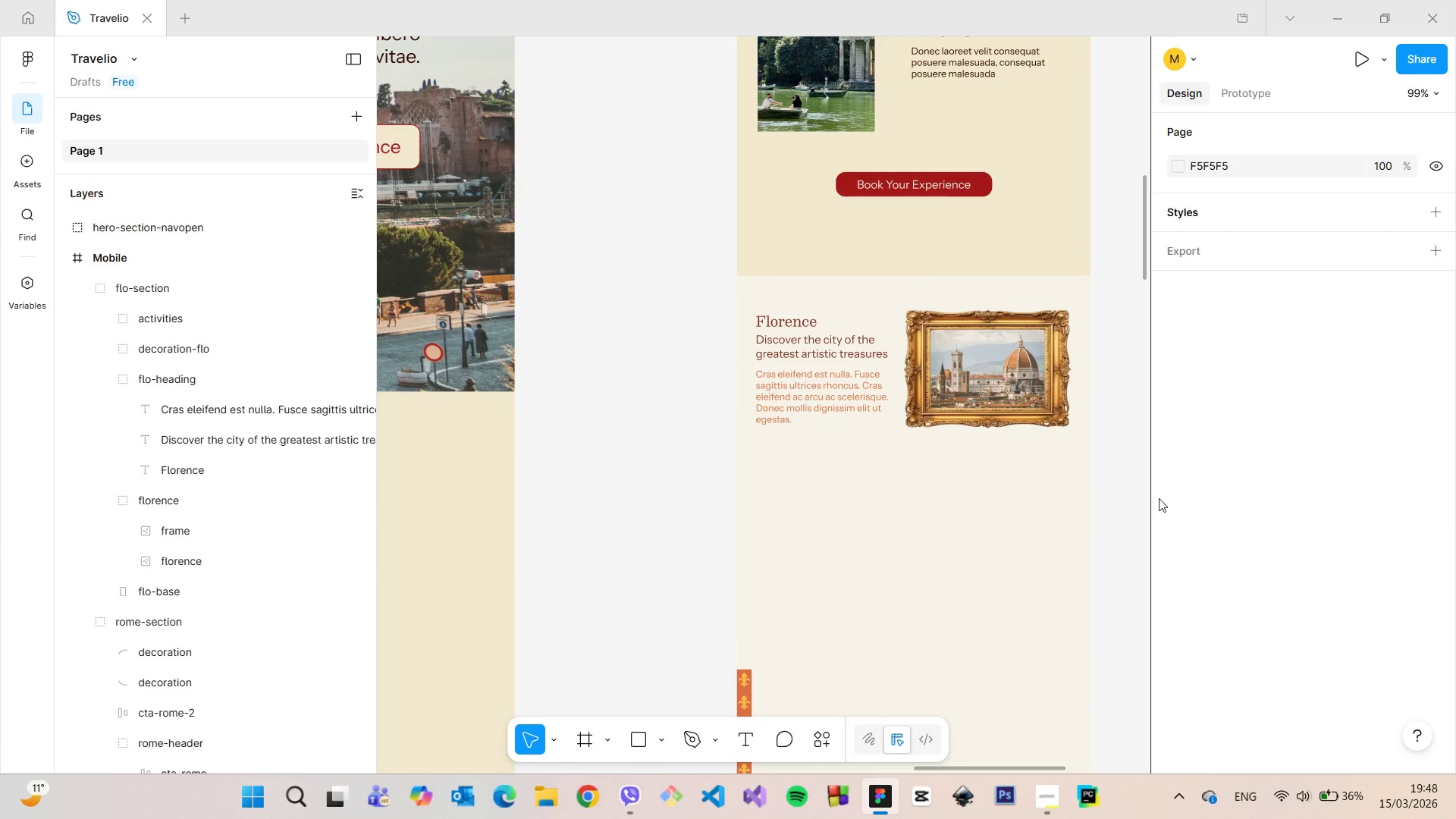 
scroll: coordinate [1078, 412], scroll_direction: down, amount: 9.0
 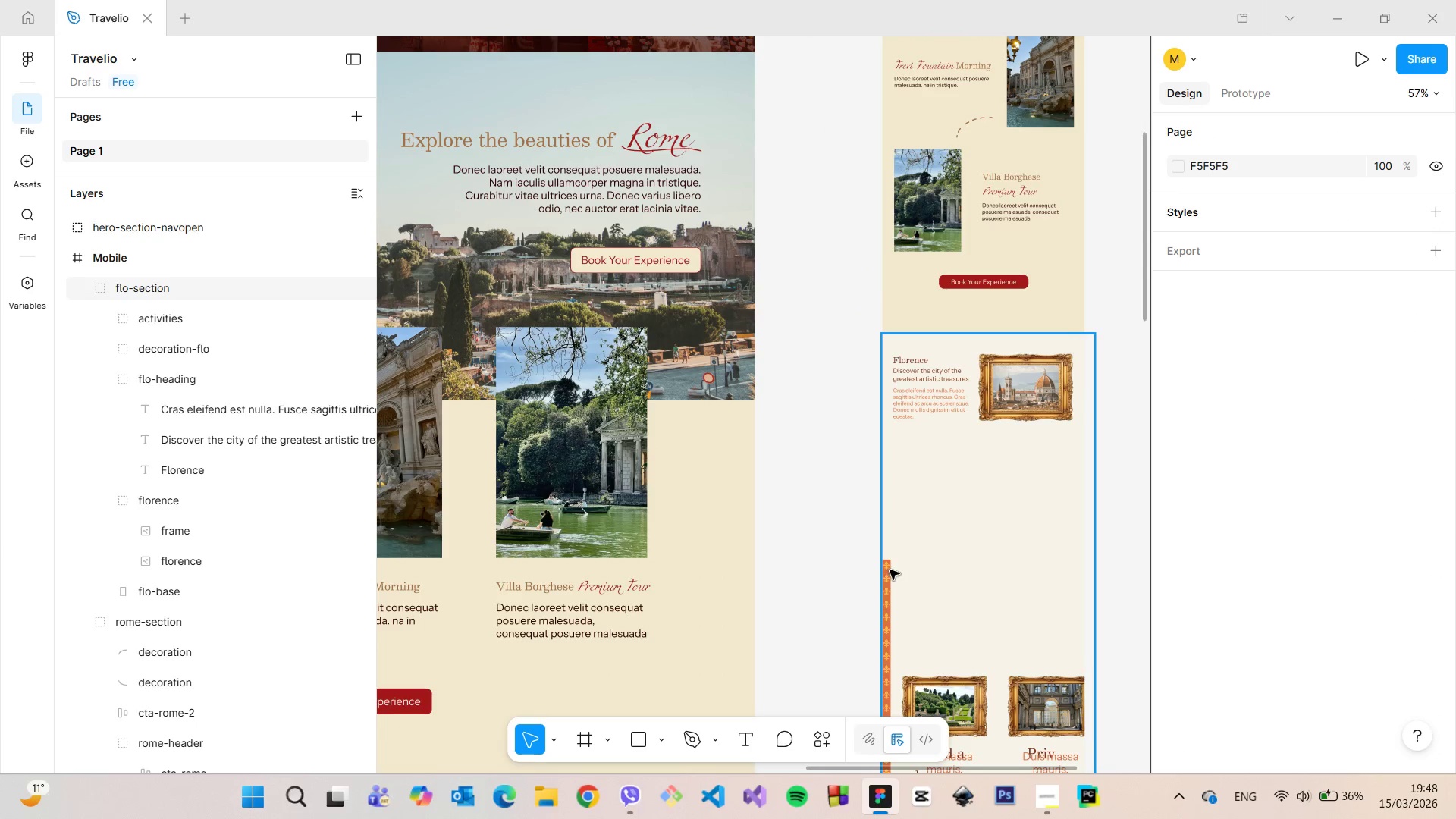 
double_click([890, 570])
 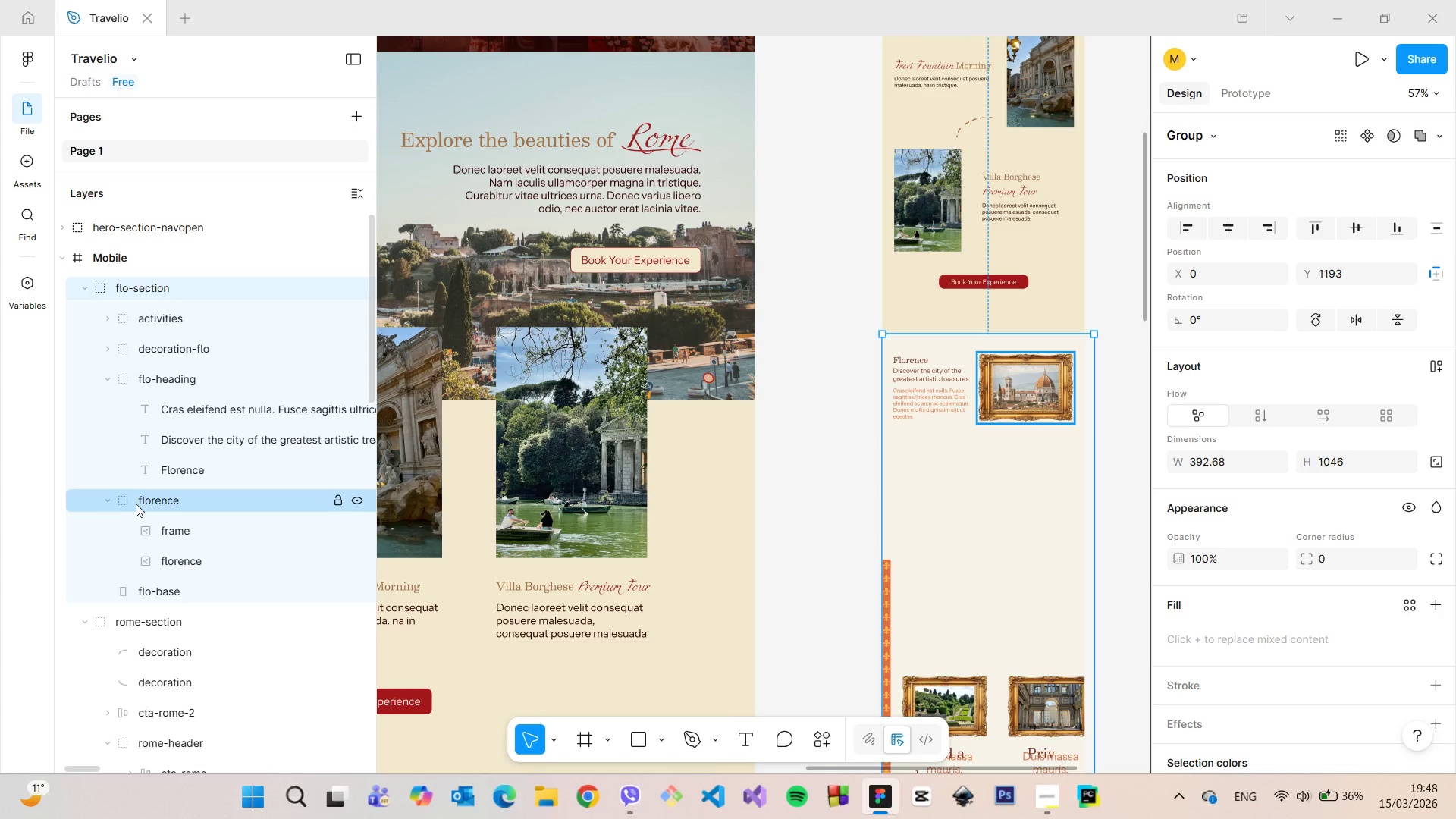 
left_click([105, 500])
 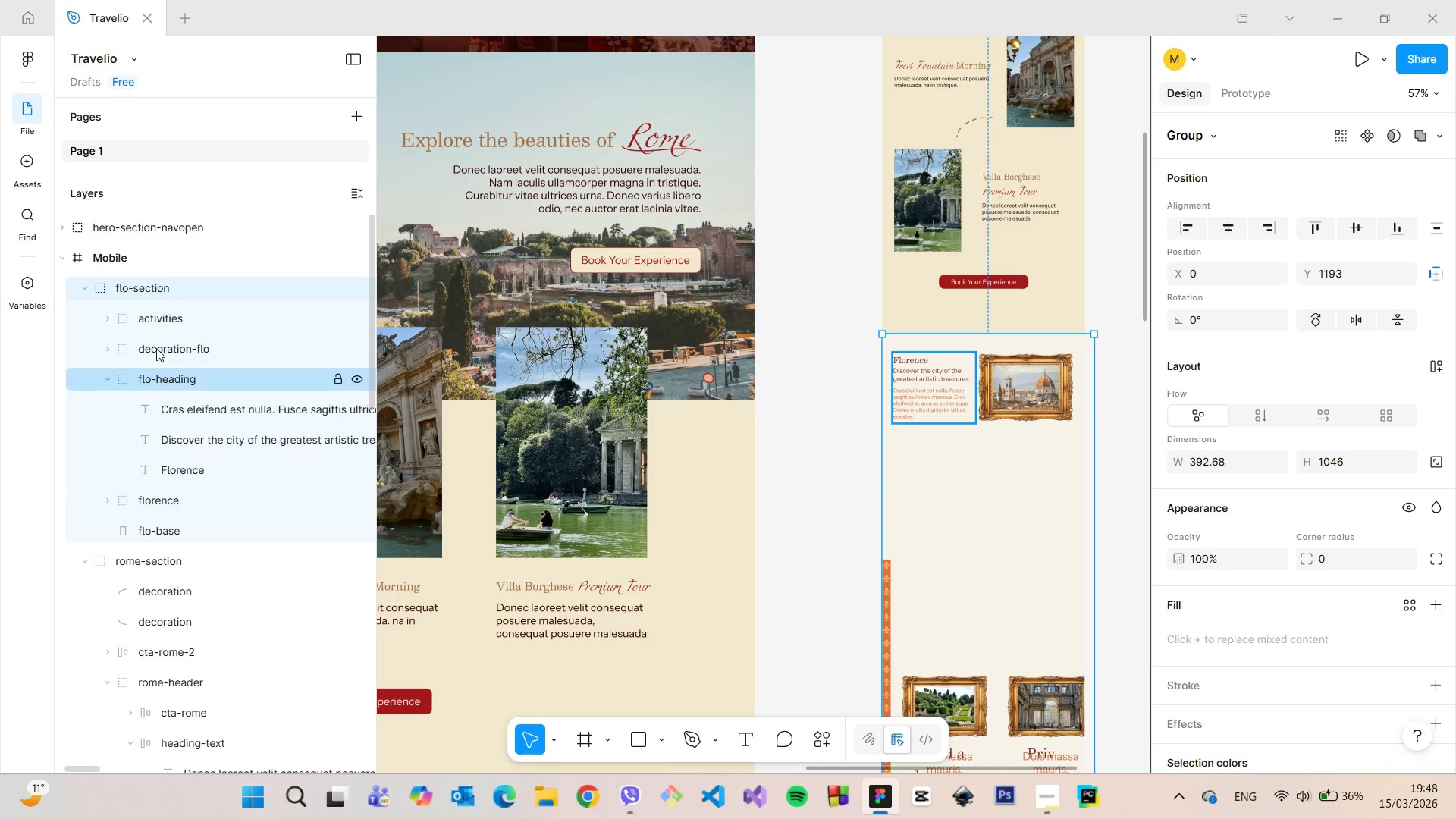 
left_click([156, 348])
 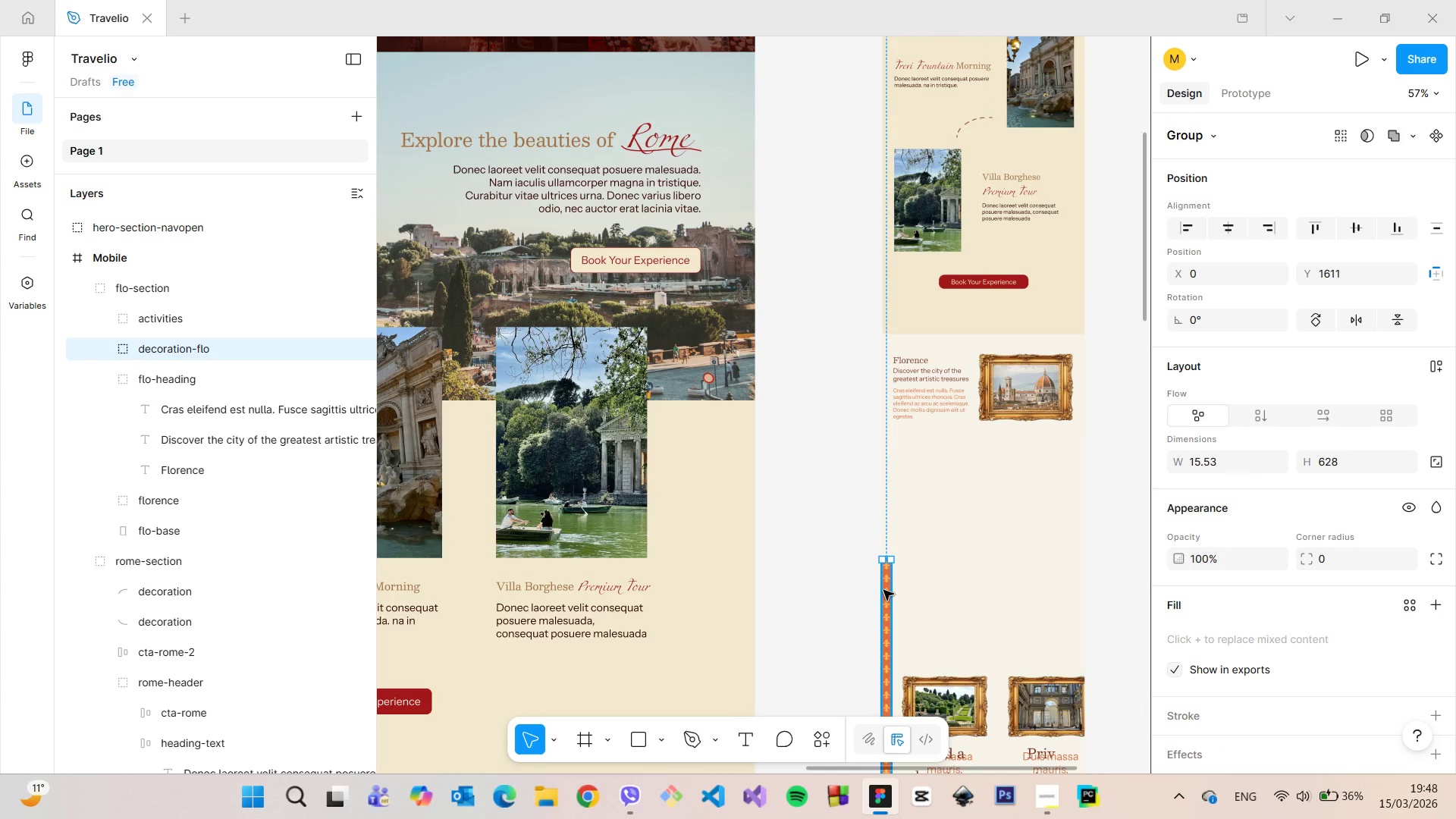 
left_click_drag(start_coordinate=[884, 590], to_coordinate=[940, 482])
 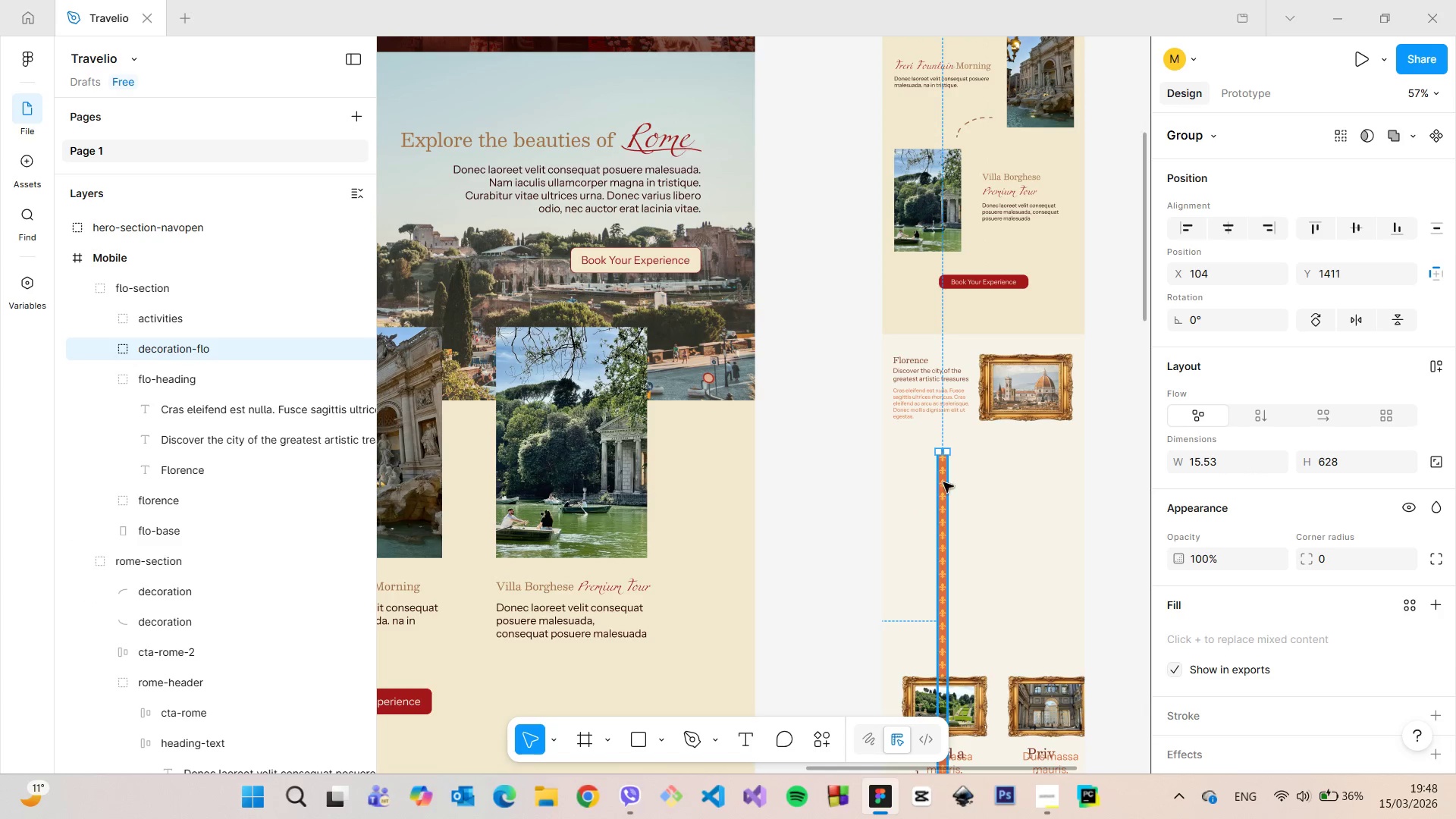 
left_click_drag(start_coordinate=[940, 489], to_coordinate=[884, 372])
 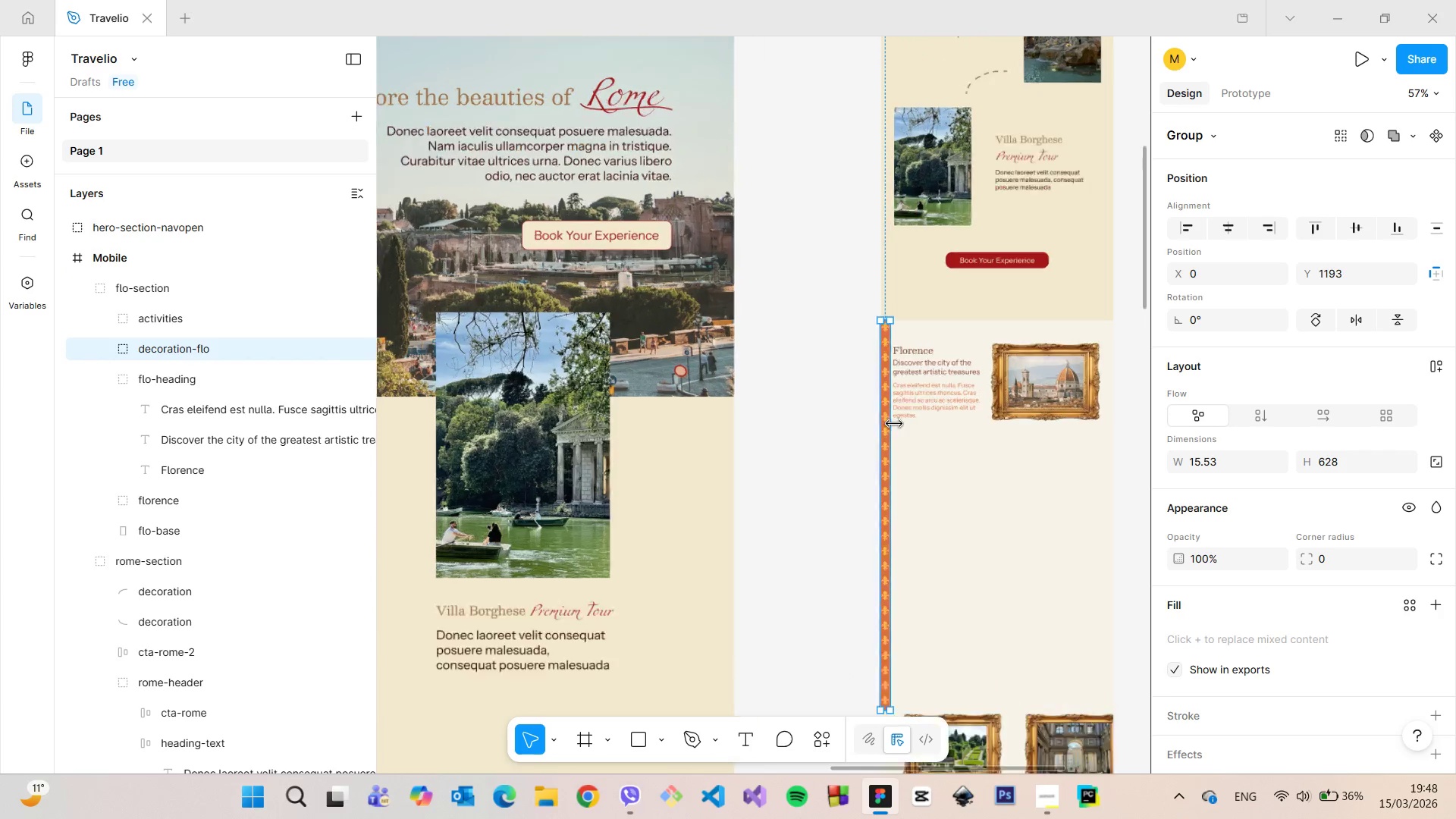 
scroll: coordinate [895, 426], scroll_direction: up, amount: 11.0
 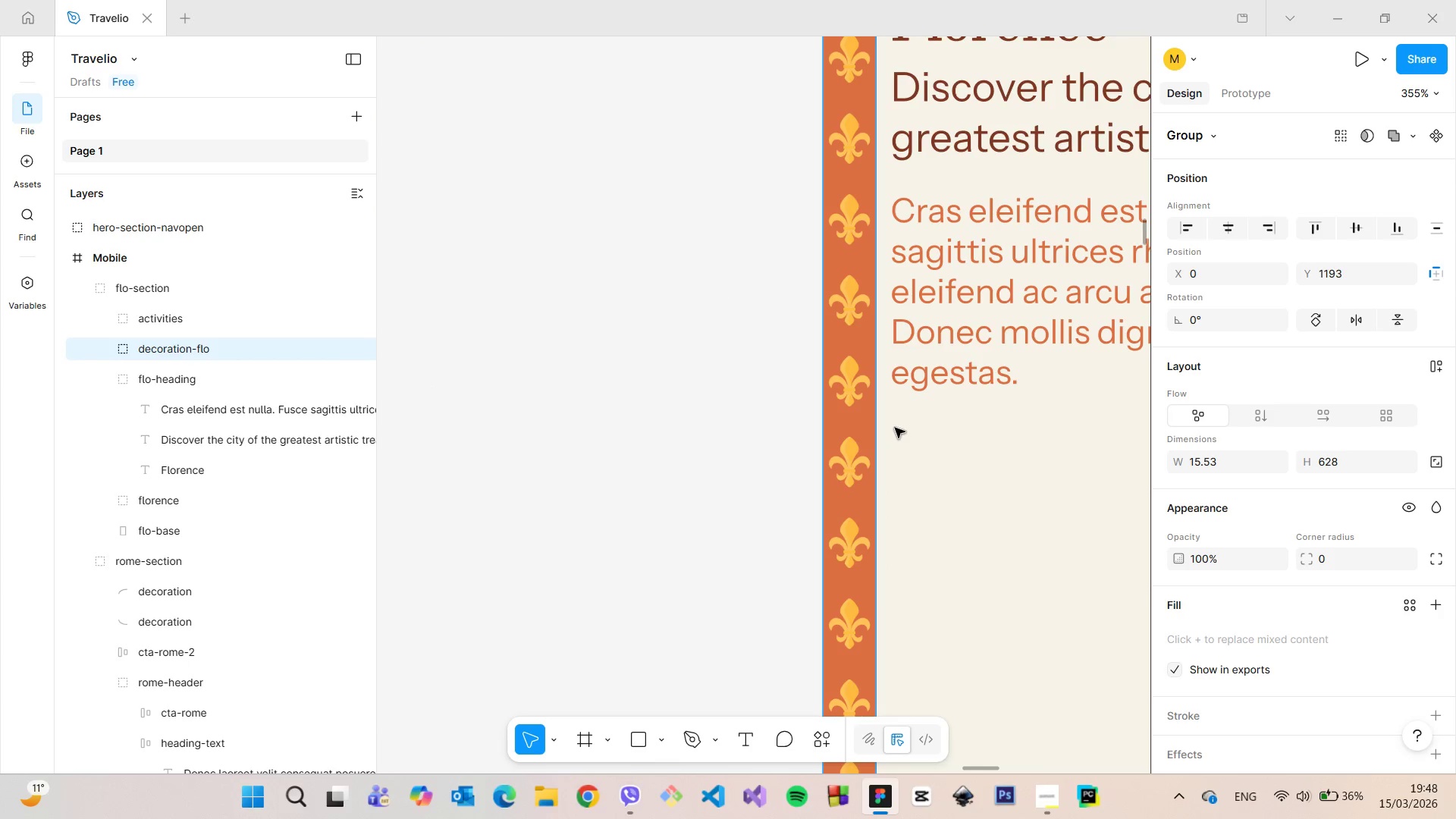 
scroll: coordinate [1009, 560], scroll_direction: down, amount: 19.0
 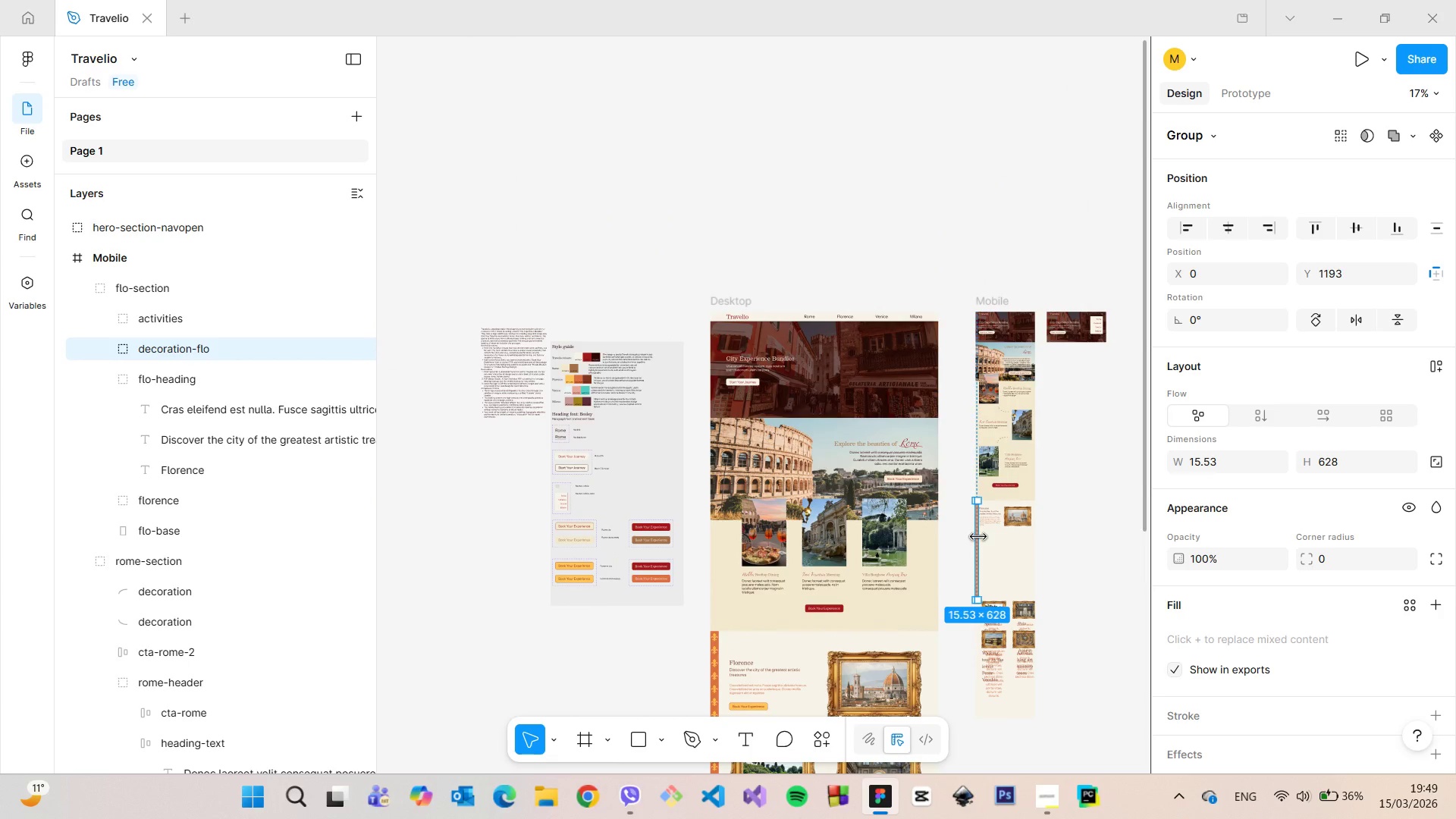 
left_click_drag(start_coordinate=[976, 538], to_coordinate=[993, 548])
 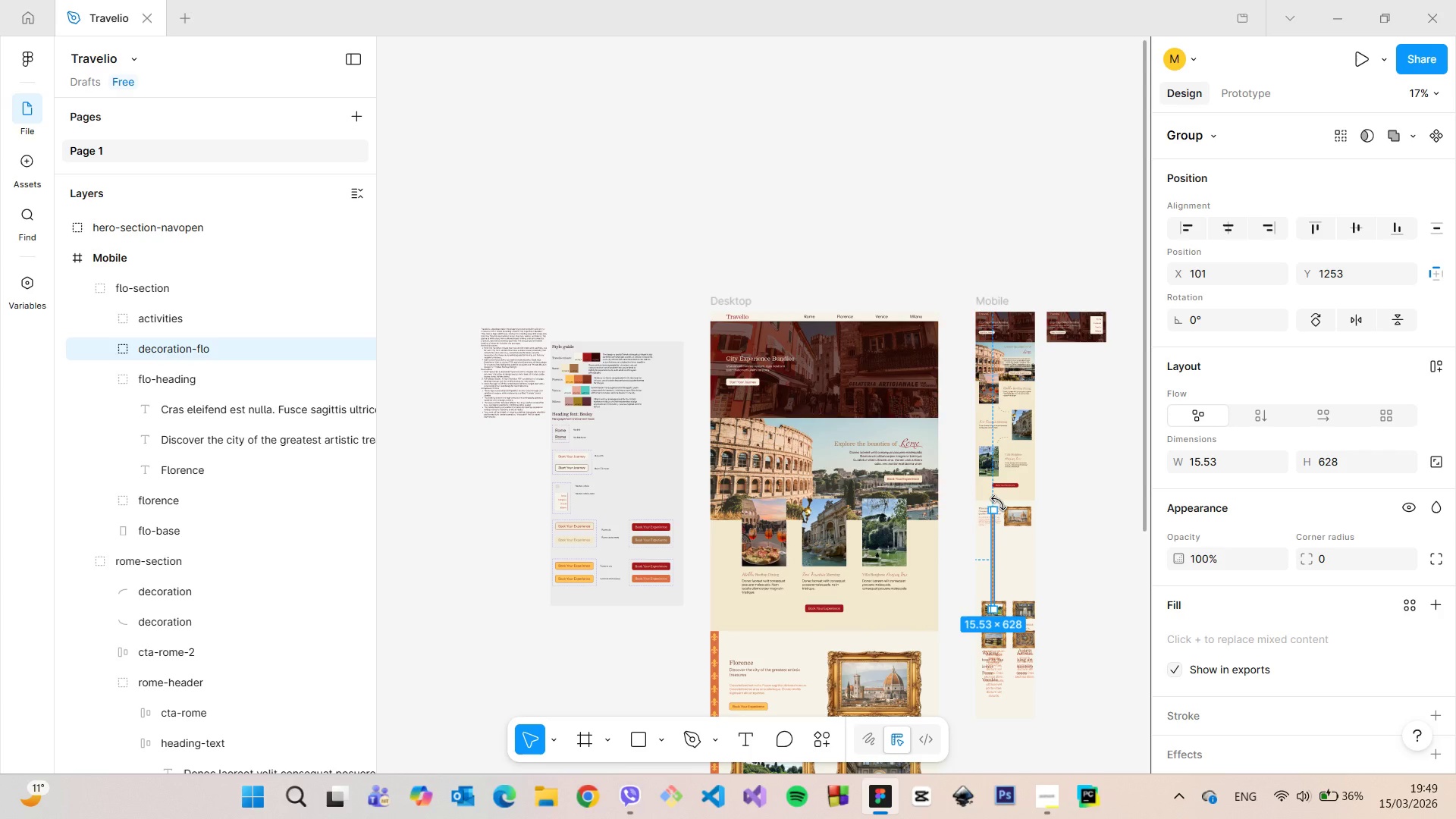 
left_click_drag(start_coordinate=[999, 503], to_coordinate=[1047, 566])
 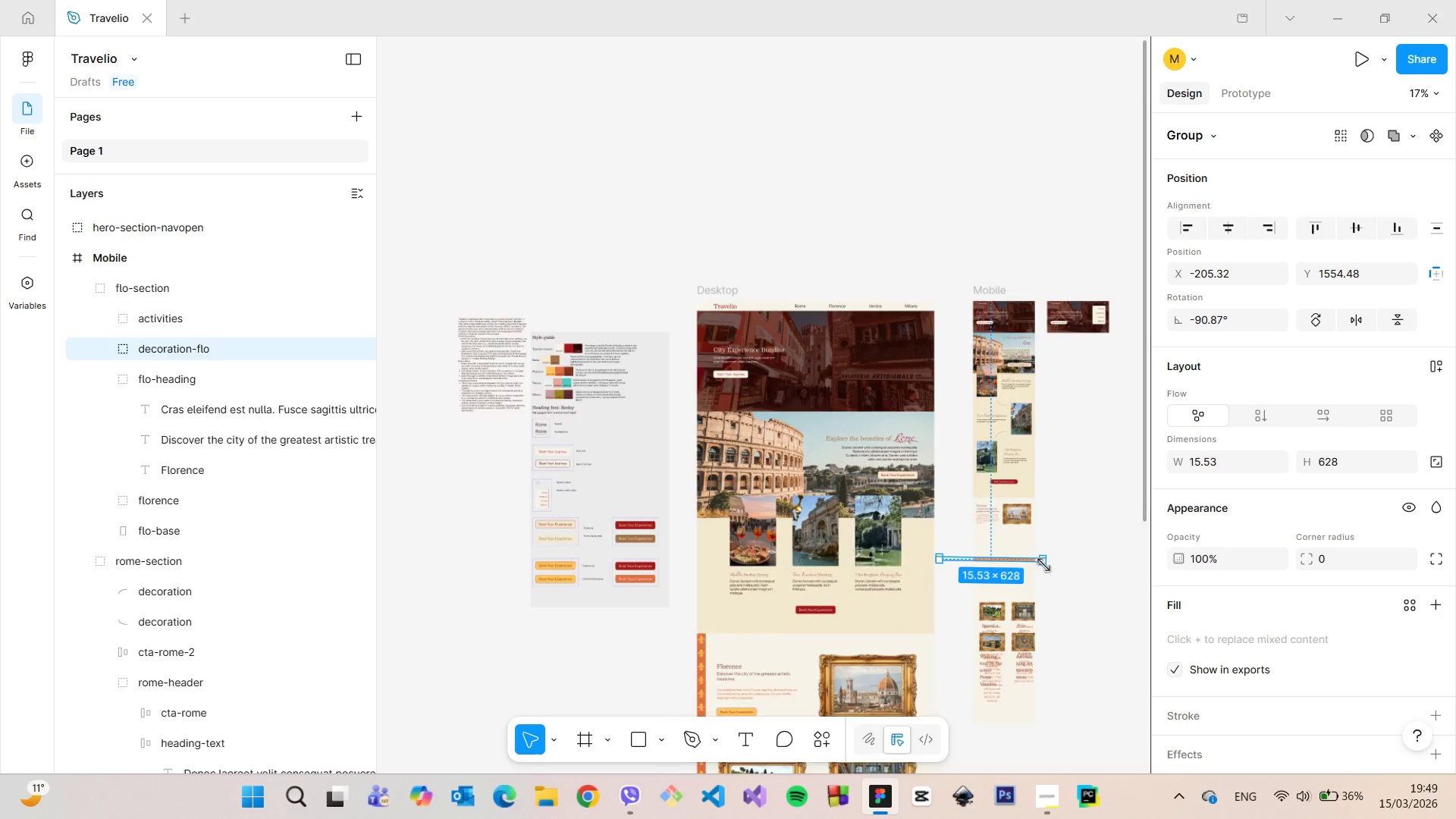 
scroll: coordinate [1043, 565], scroll_direction: up, amount: 11.0
 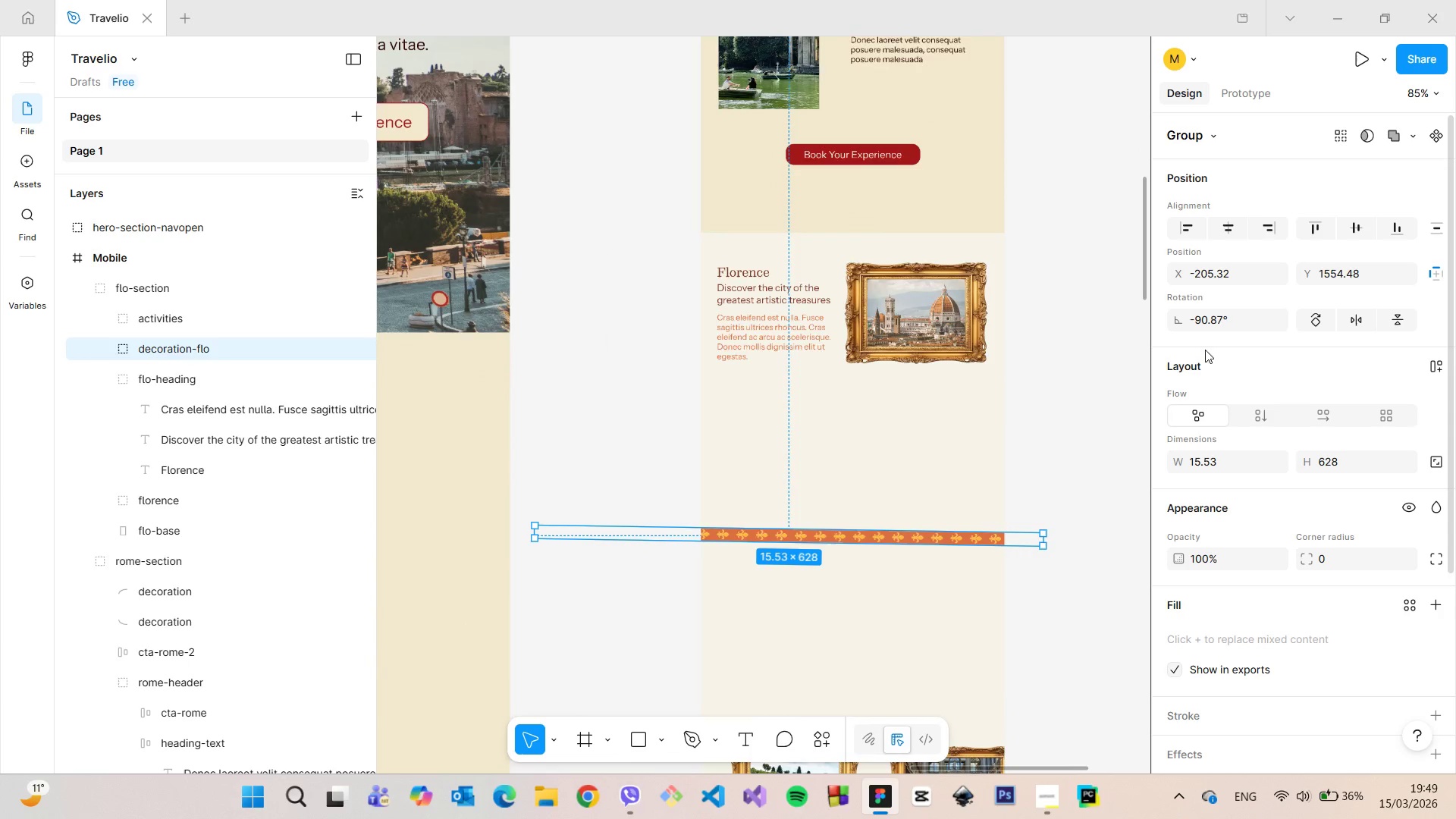 
left_click([1231, 320])
 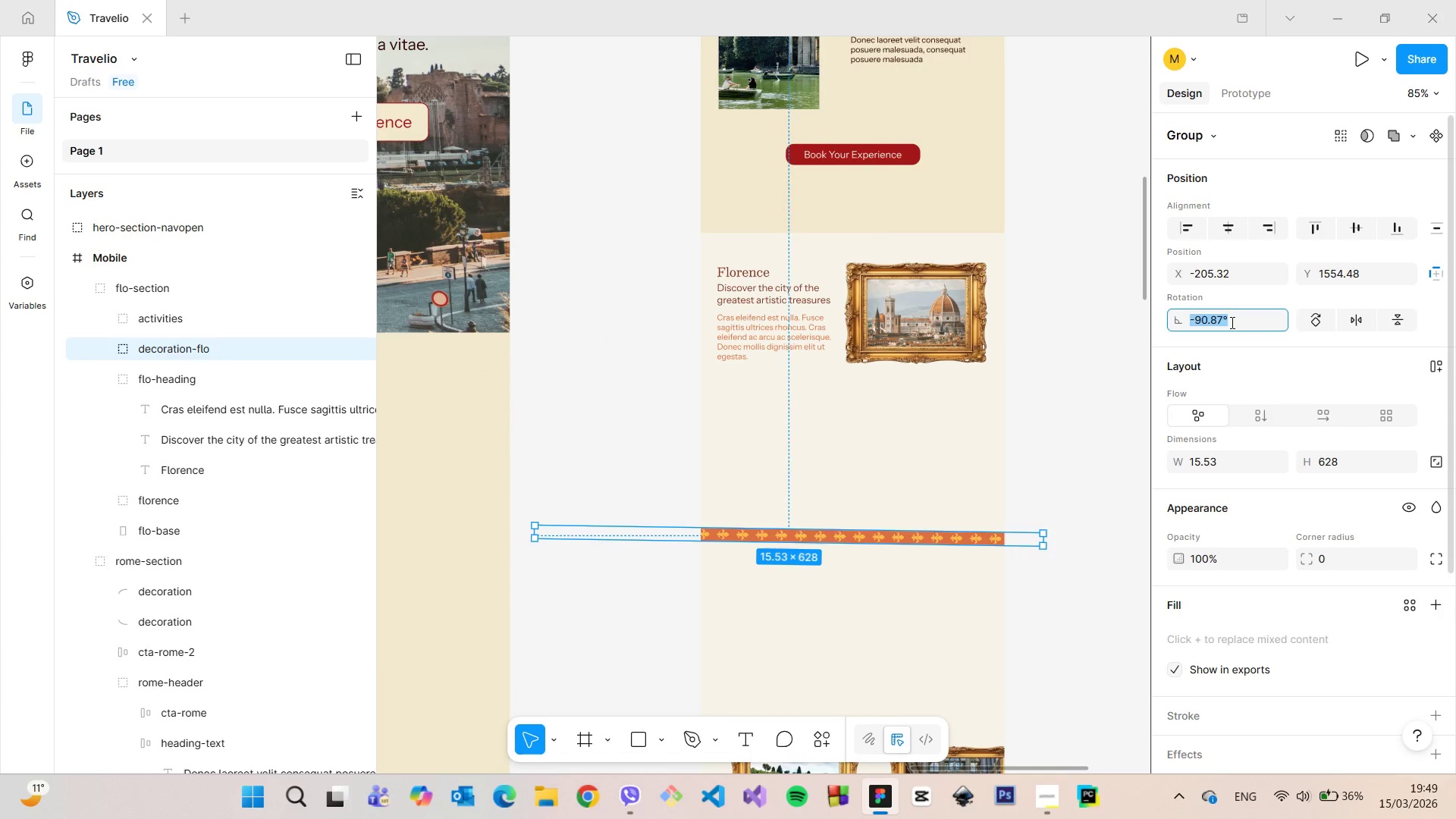 
type(=)
key(Backspace)
type(-90)
 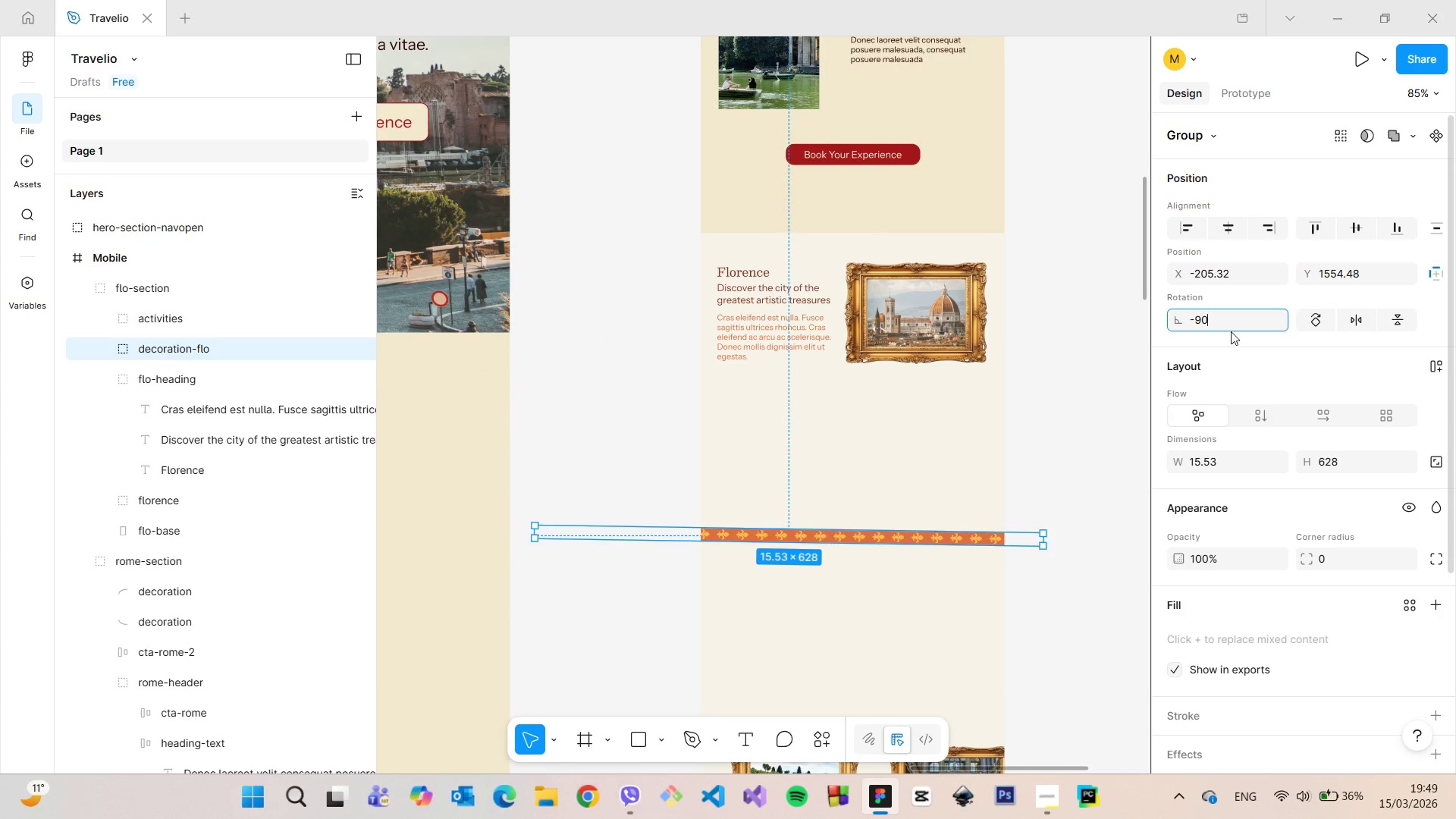 
key(Enter)
 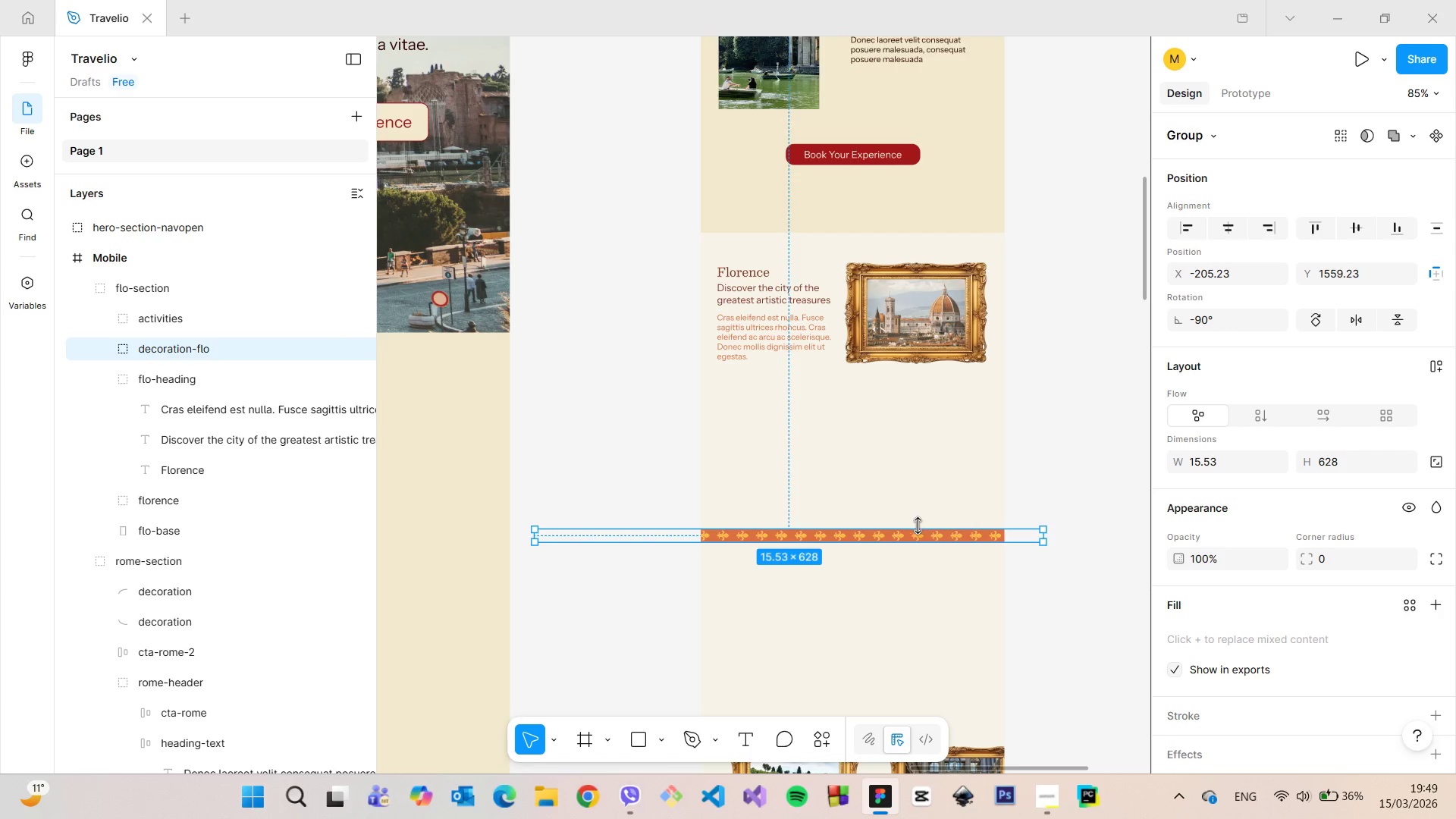 
left_click_drag(start_coordinate=[913, 534], to_coordinate=[944, 403])
 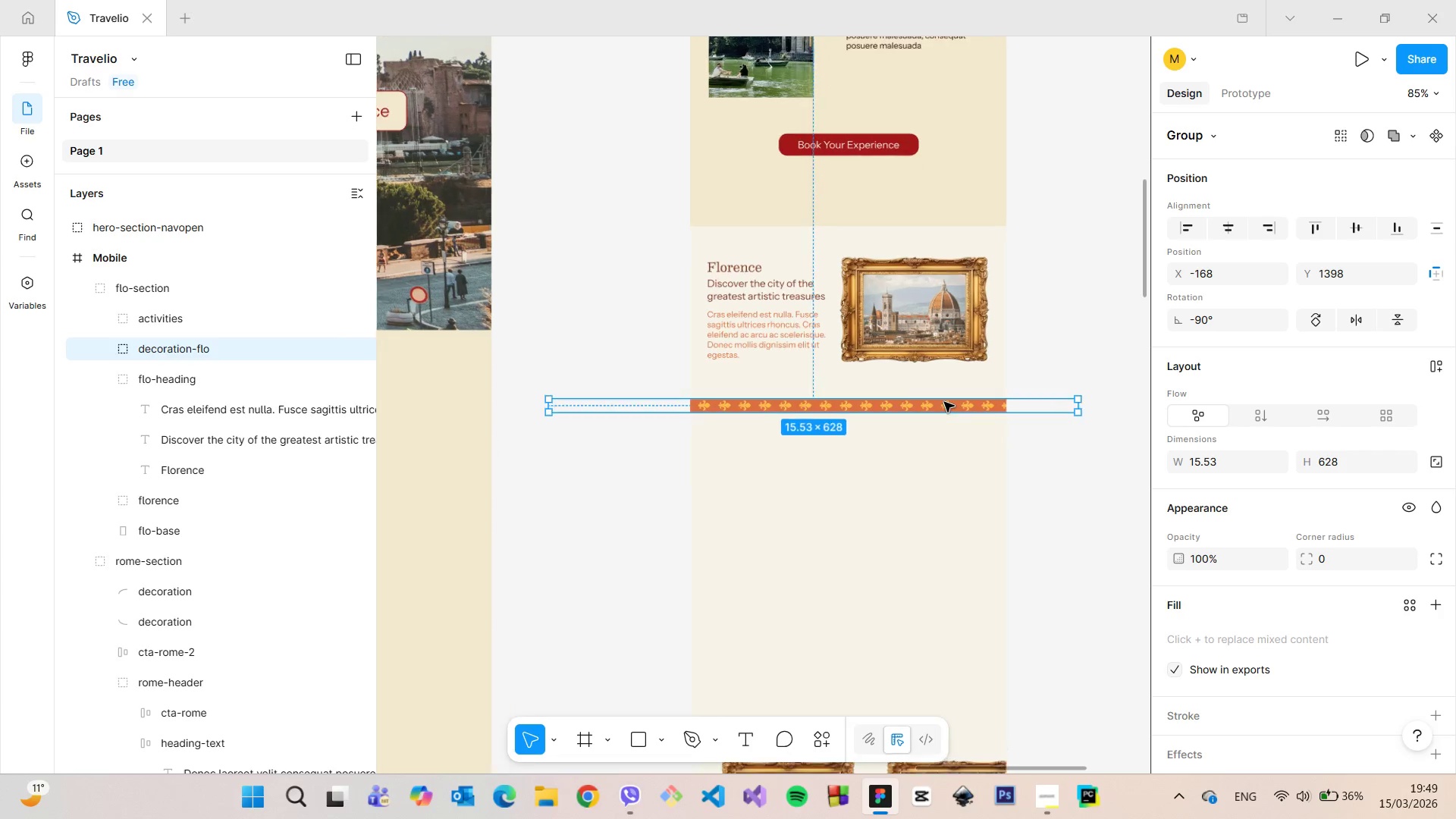 
scroll: coordinate [944, 402], scroll_direction: up, amount: 5.0
 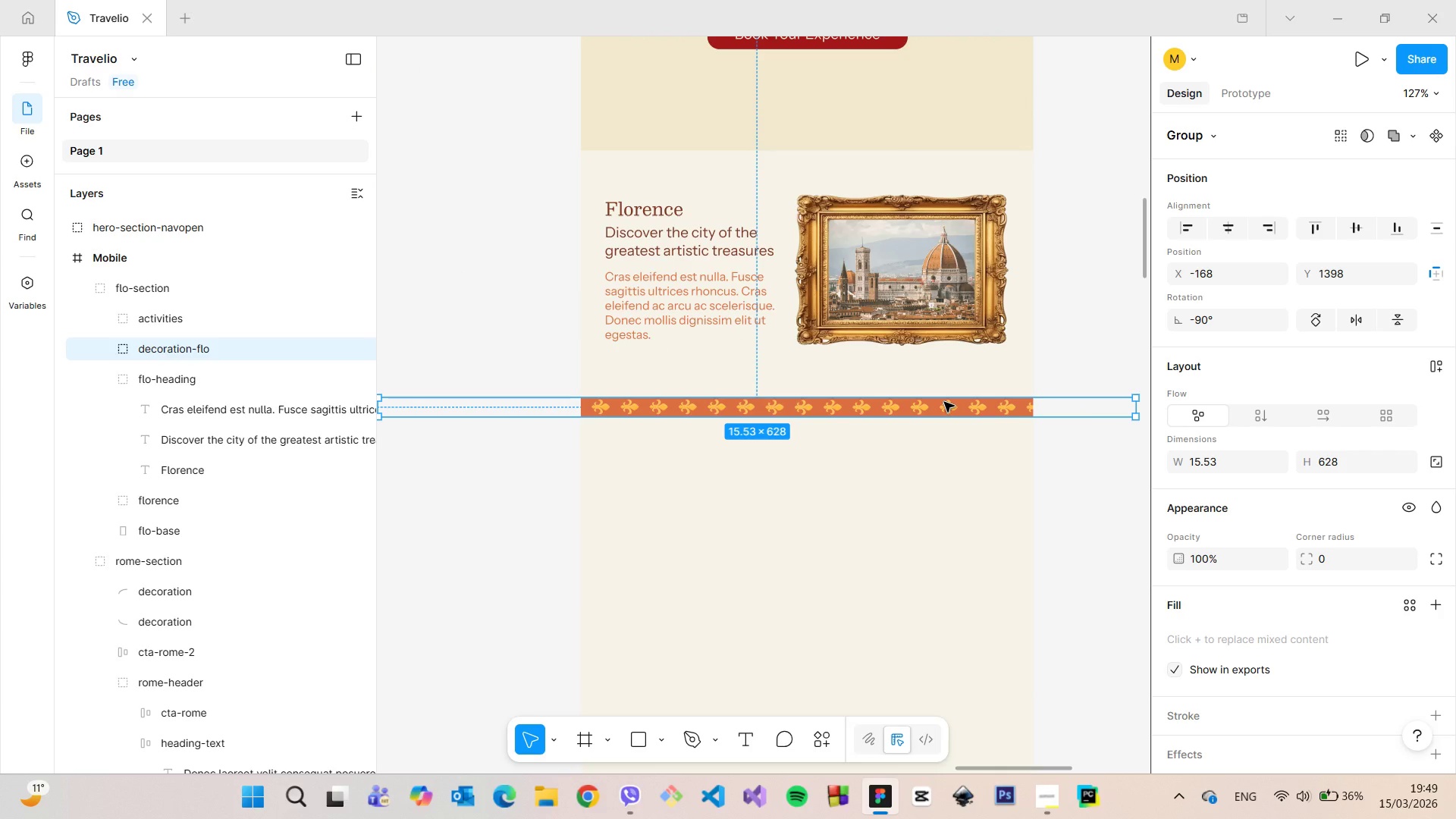 
scroll: coordinate [944, 402], scroll_direction: down, amount: 5.0
 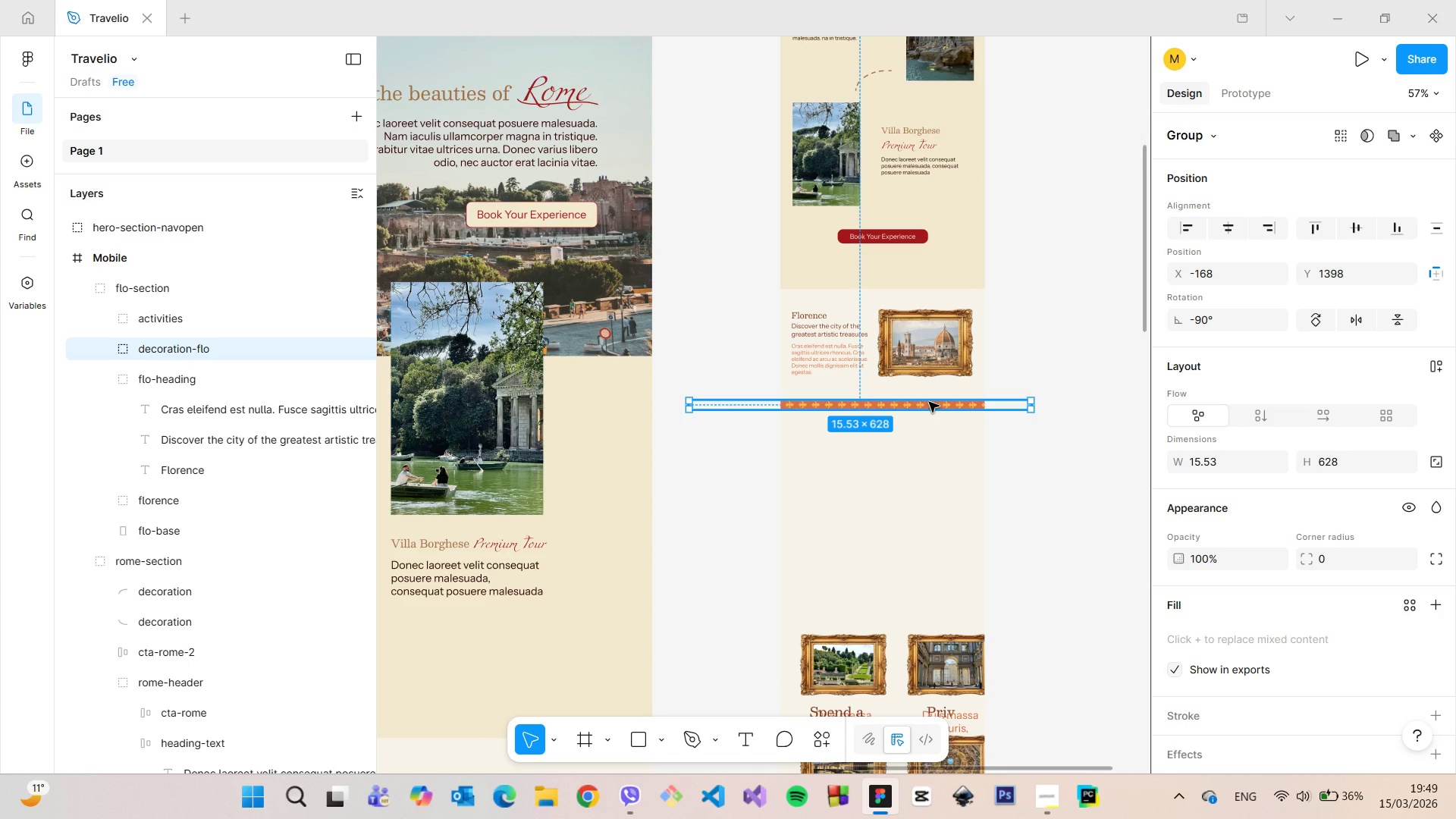 
left_click_drag(start_coordinate=[927, 402], to_coordinate=[1021, 407])
 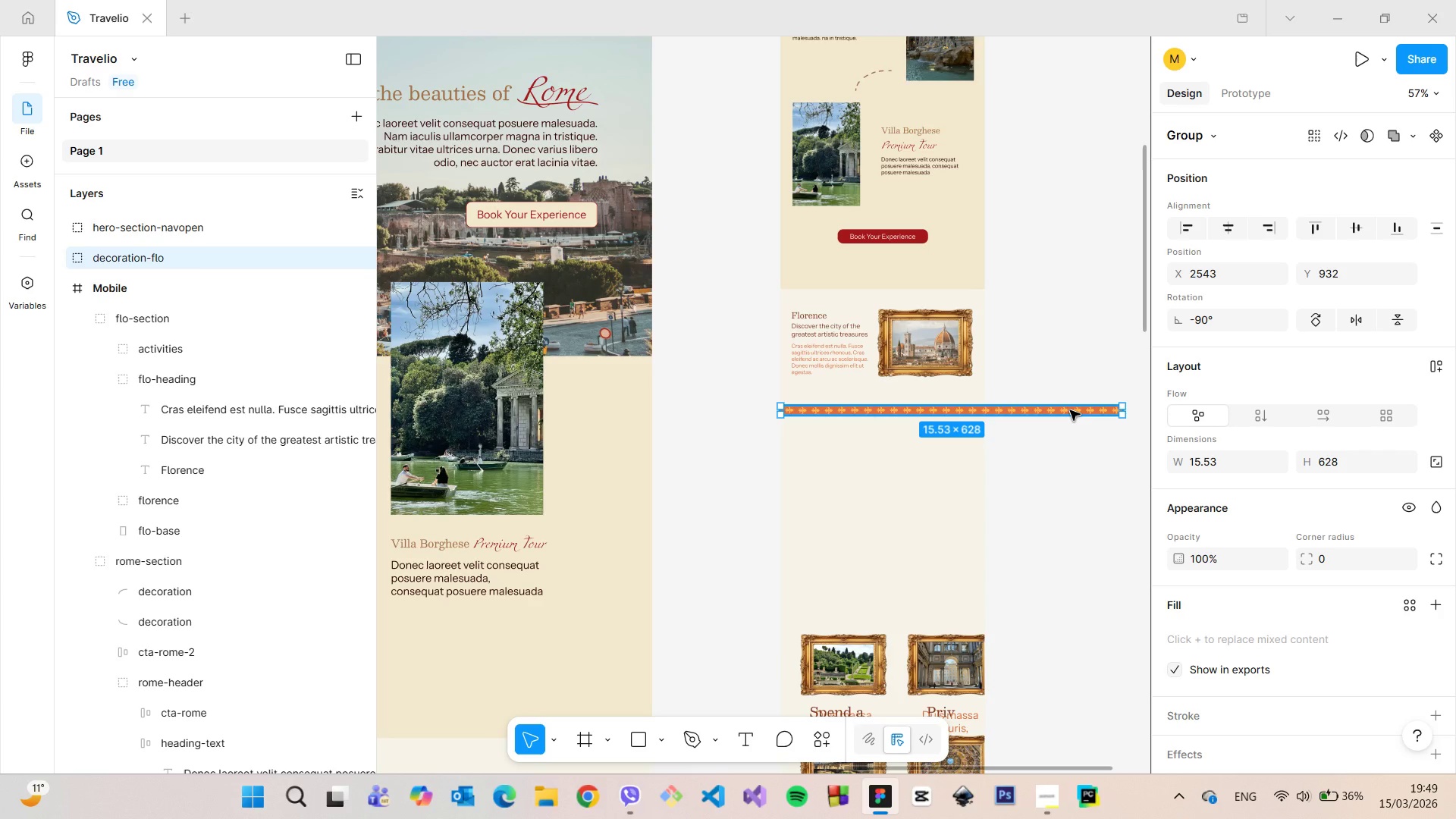 
hold_key(key=ControlLeft, duration=1.52)
left_click_drag(start_coordinate=[1127, 410], to_coordinate=[985, 413])
 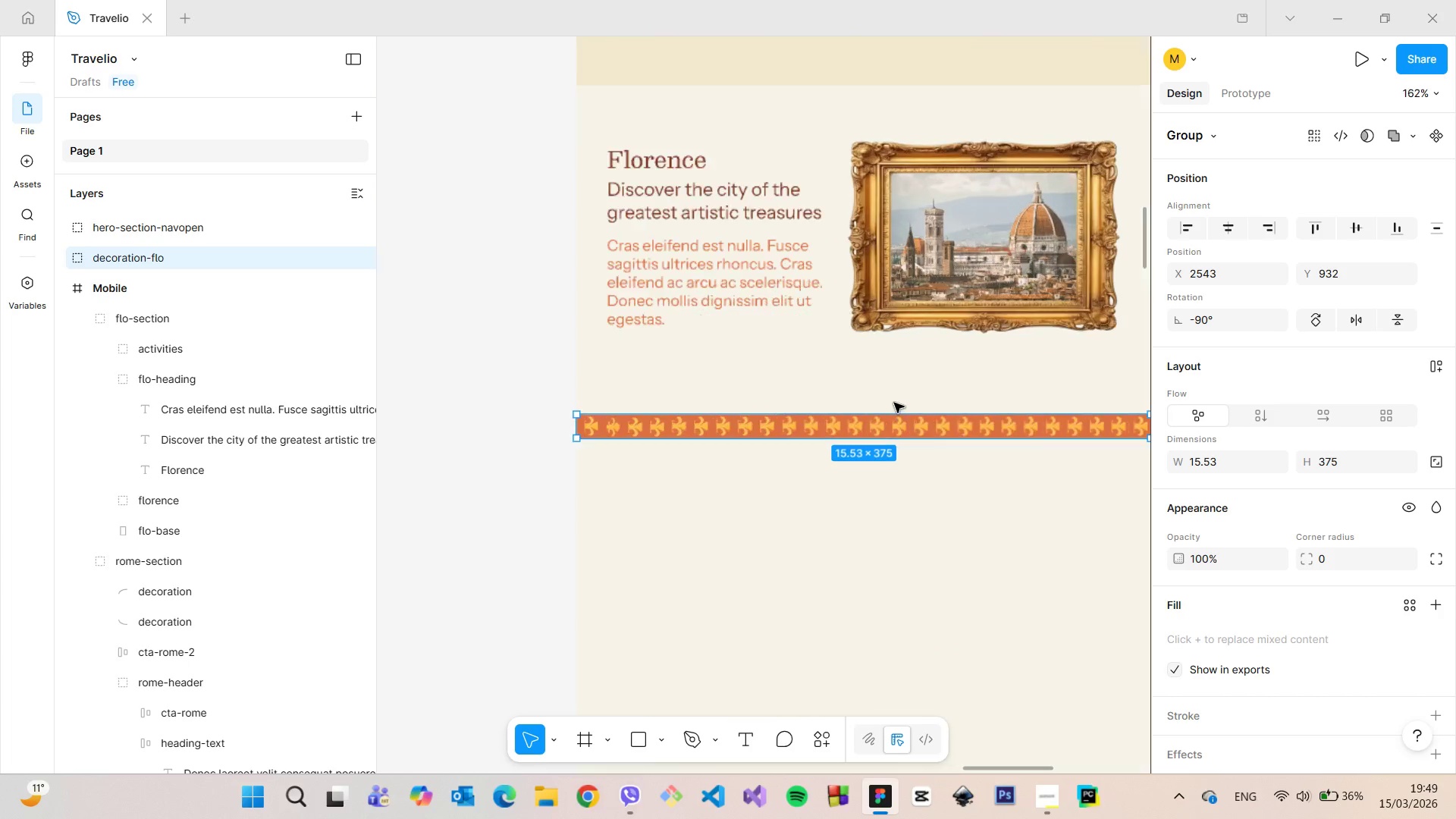 
hold_key(key=ControlLeft, duration=1.52)
 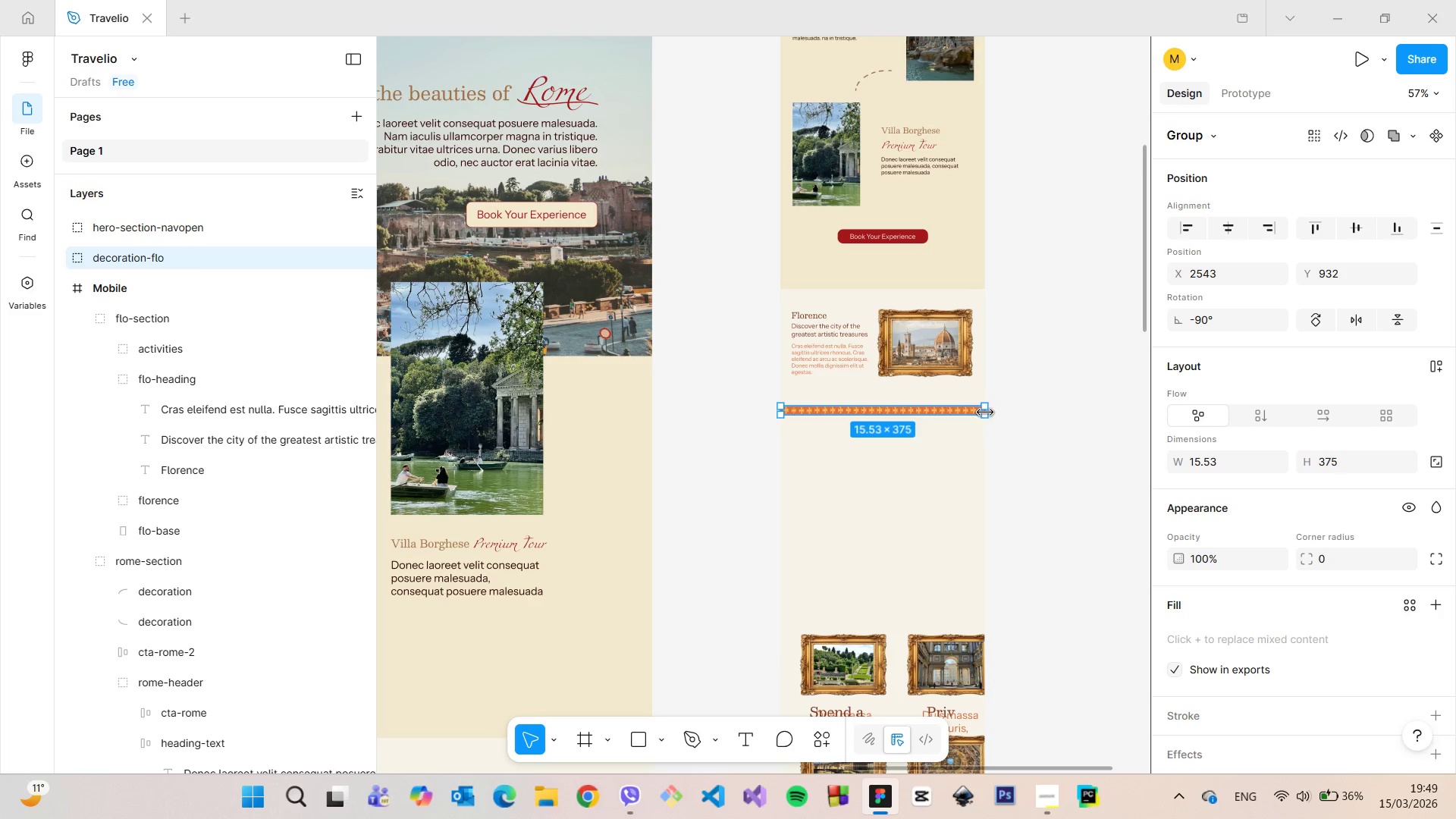 
hold_key(key=ControlLeft, duration=1.11)
 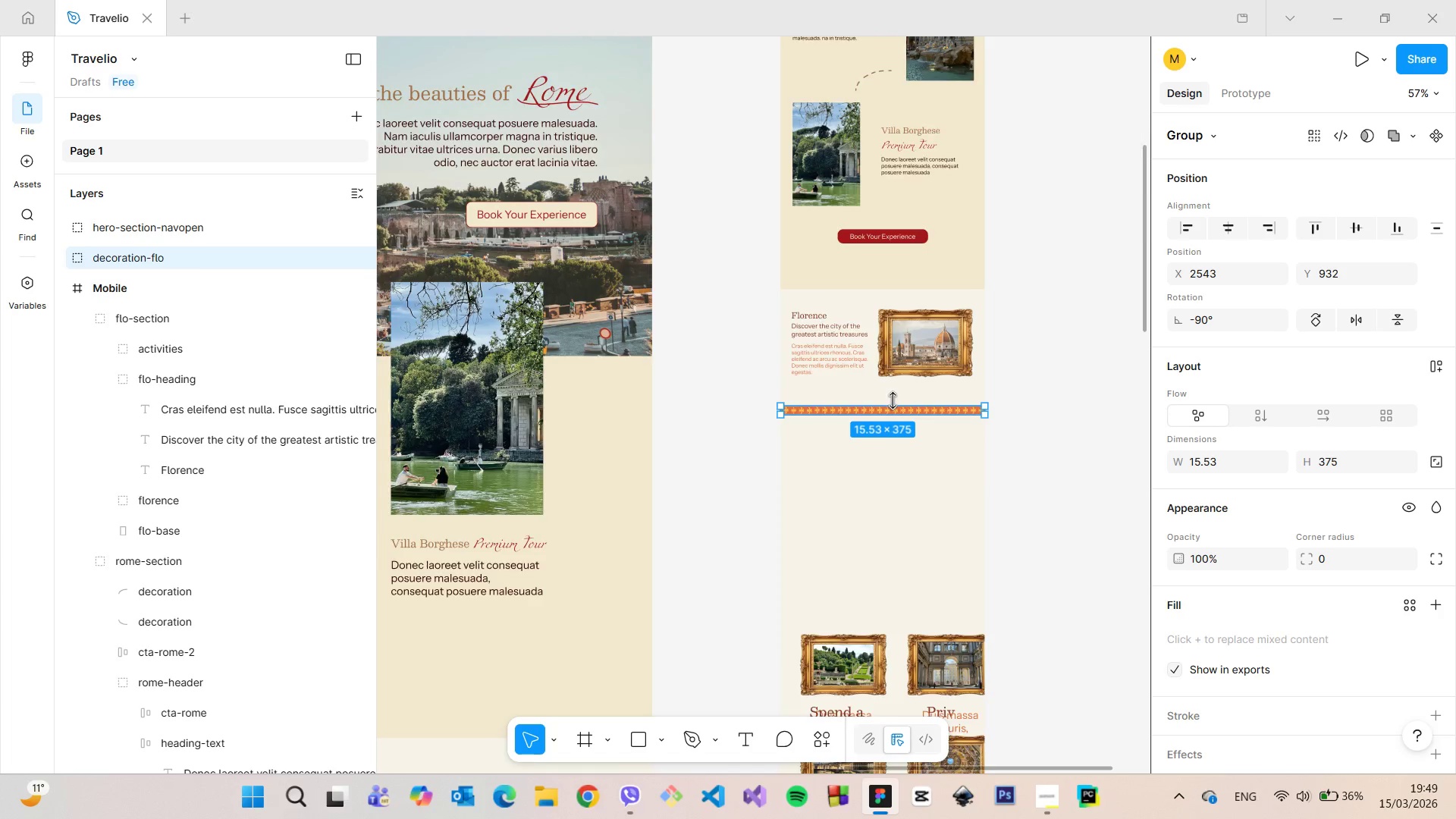 
scroll: coordinate [899, 406], scroll_direction: up, amount: 10.0
 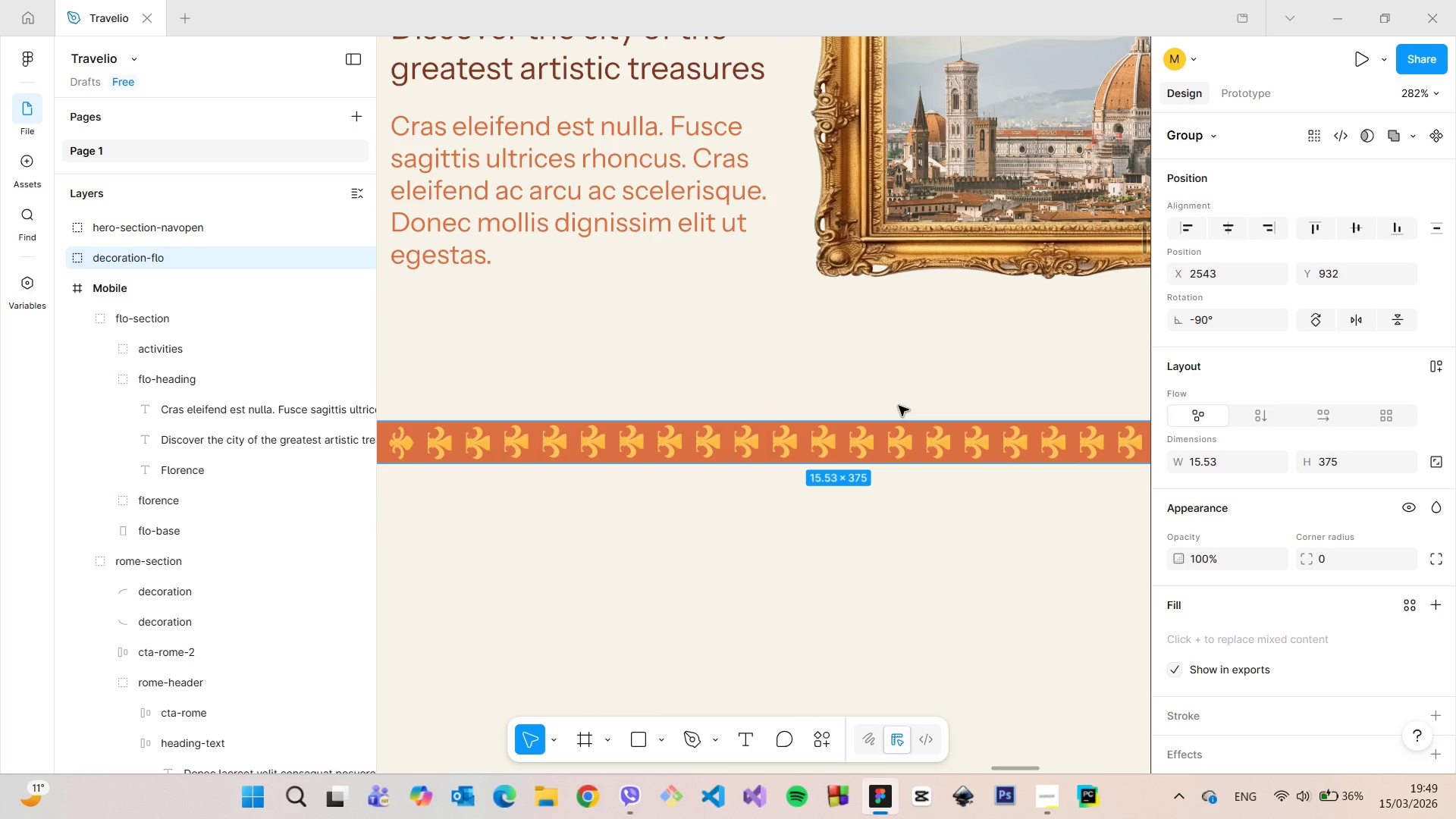 
key(Control+Z)
 